 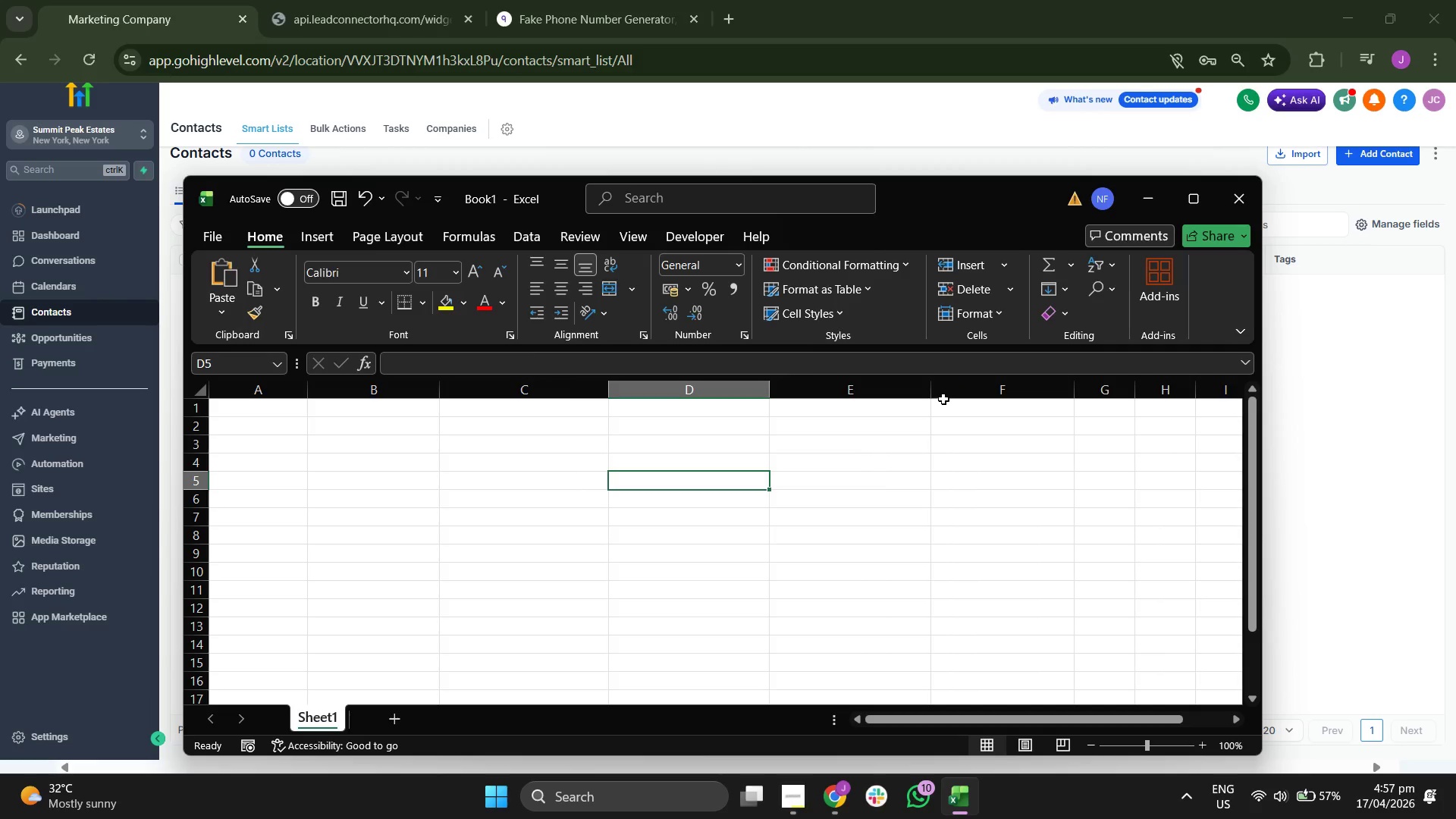 
left_click_drag(start_coordinate=[921, 395], to_coordinate=[953, 395])
 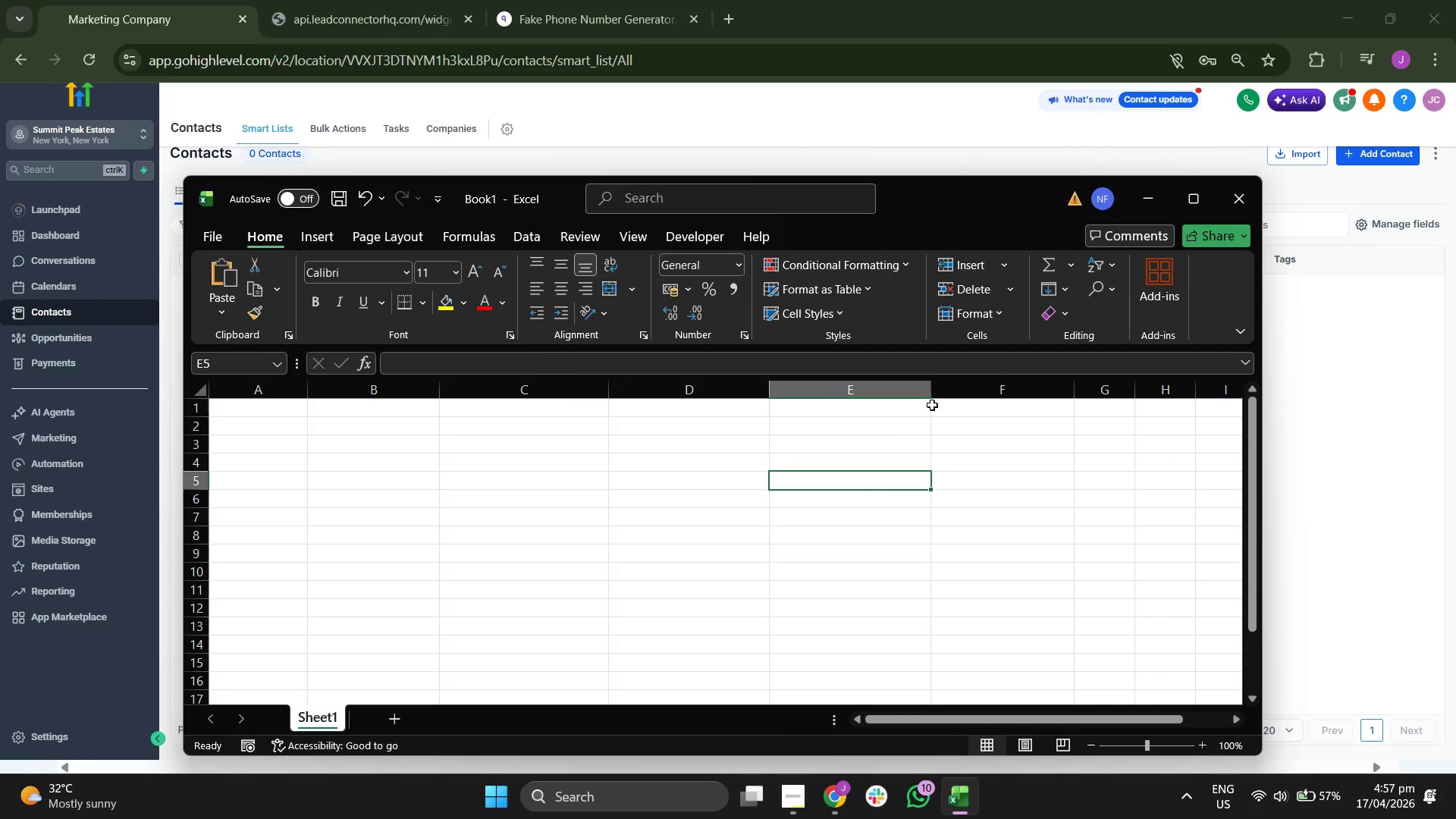 
left_click_drag(start_coordinate=[936, 392], to_coordinate=[962, 398])
 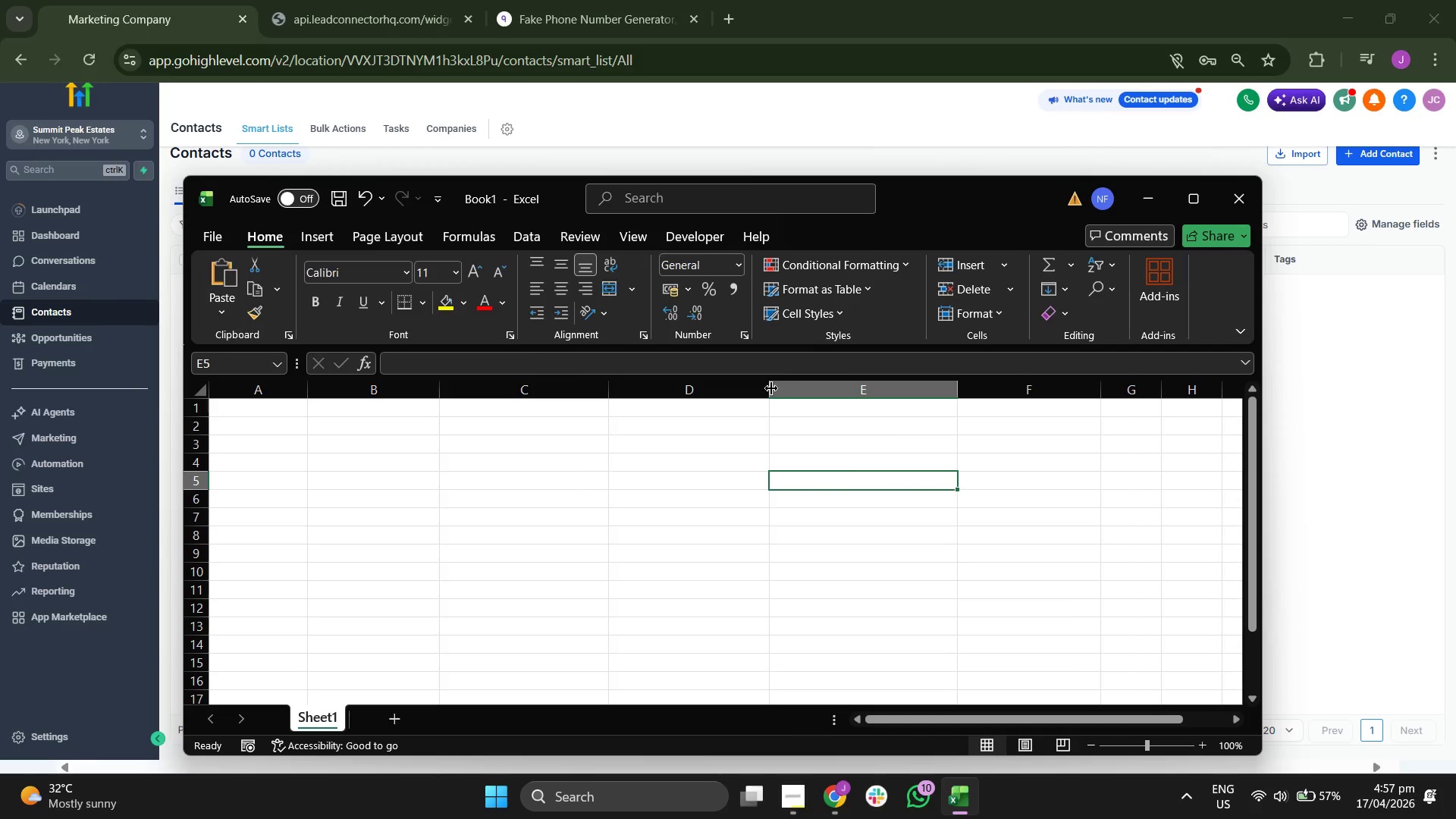 
left_click_drag(start_coordinate=[770, 388], to_coordinate=[796, 394])
 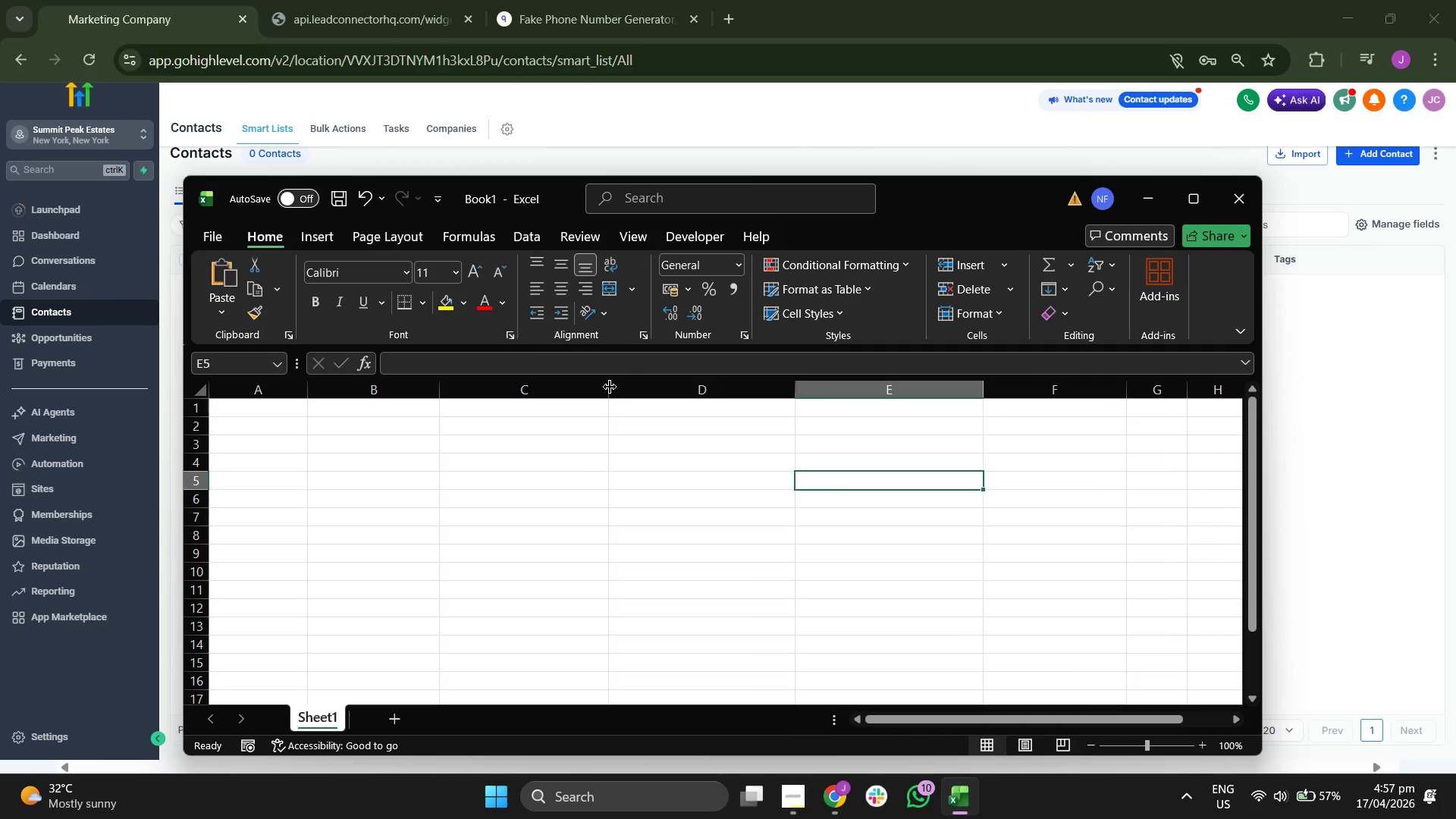 
left_click_drag(start_coordinate=[608, 388], to_coordinate=[664, 395])
 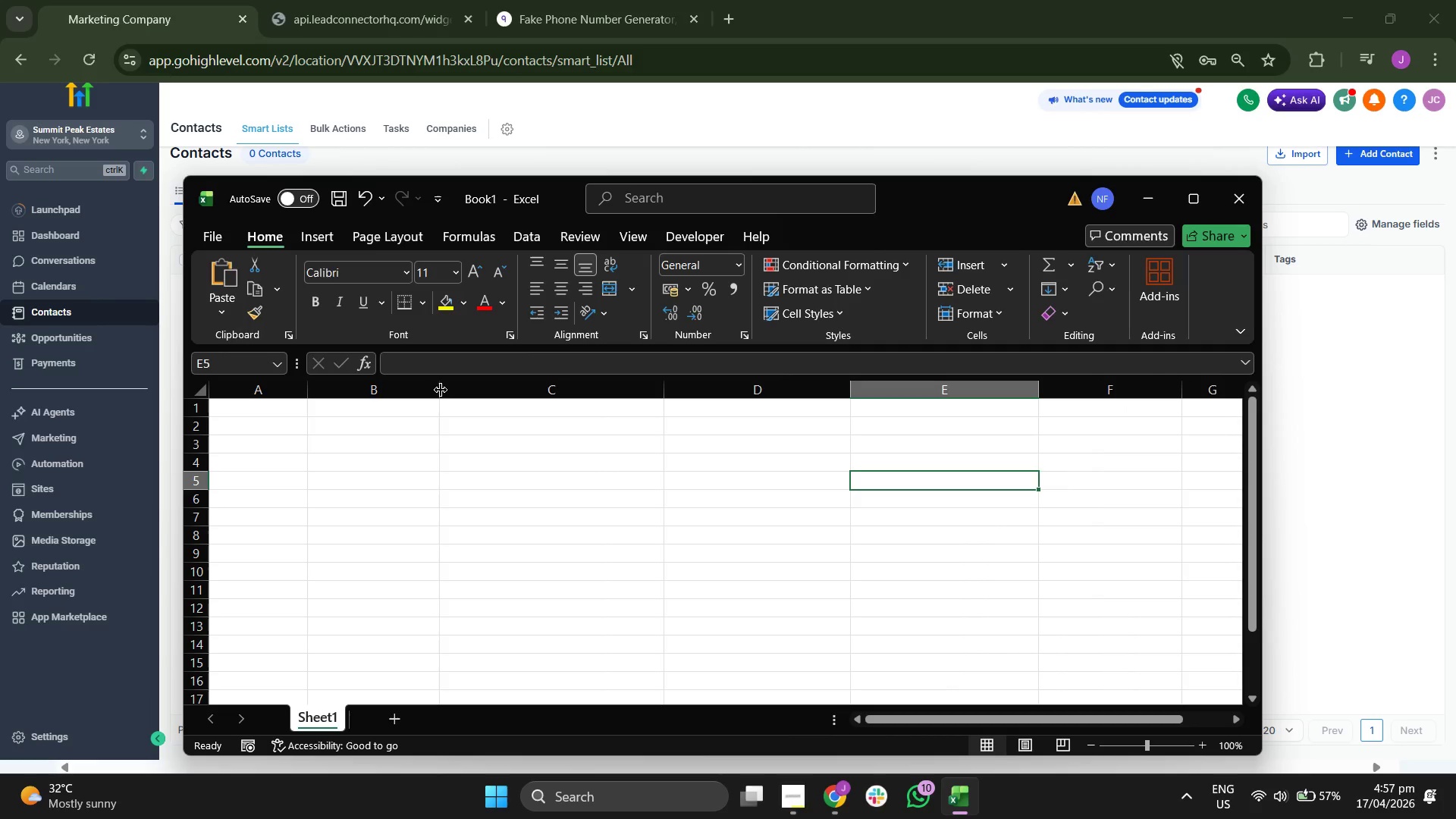 
left_click([440, 390])
 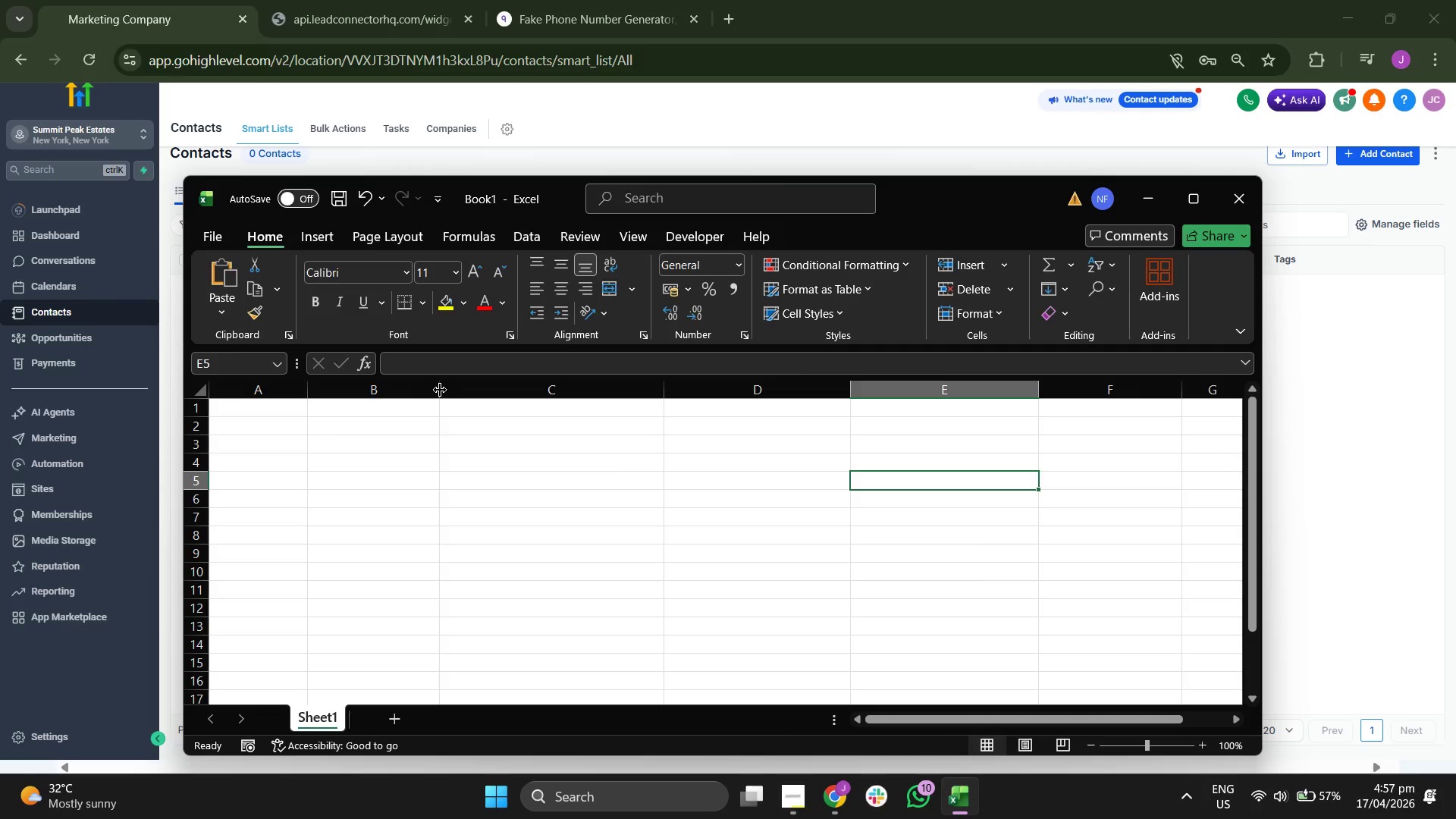 
left_click_drag(start_coordinate=[440, 390], to_coordinate=[516, 402])
 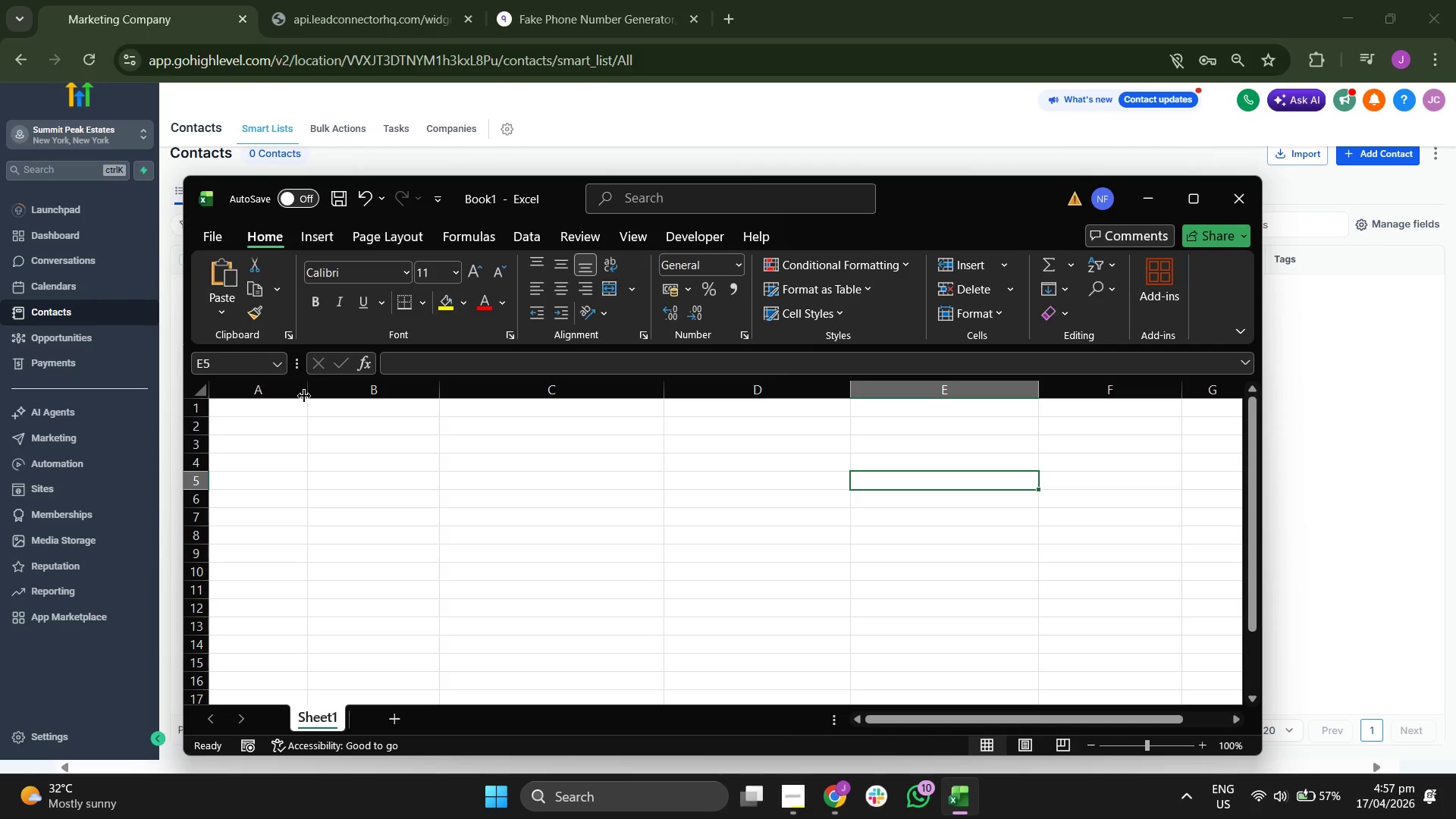 
left_click_drag(start_coordinate=[304, 395], to_coordinate=[361, 402])
 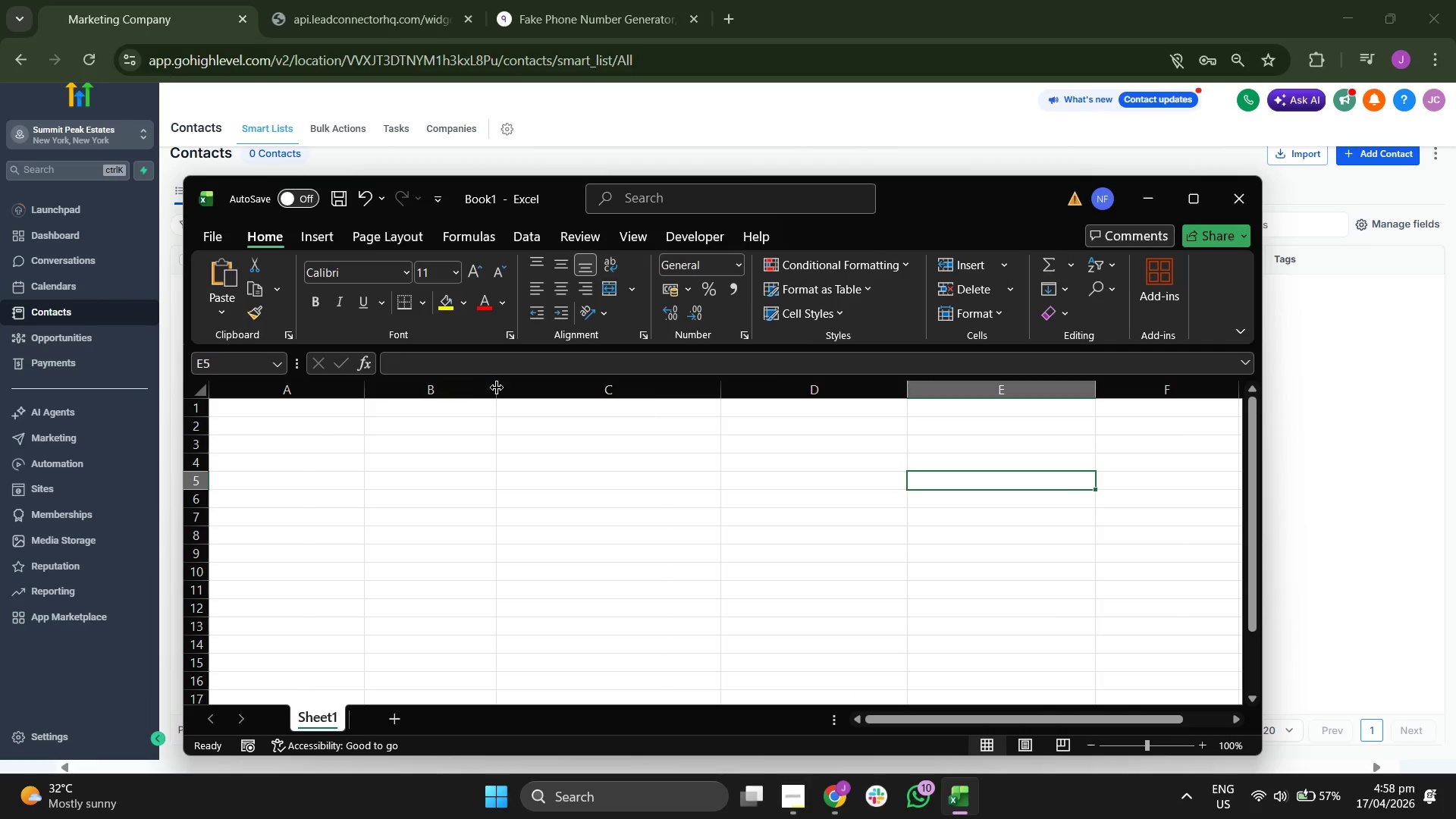 
left_click_drag(start_coordinate=[500, 388], to_coordinate=[569, 398])
 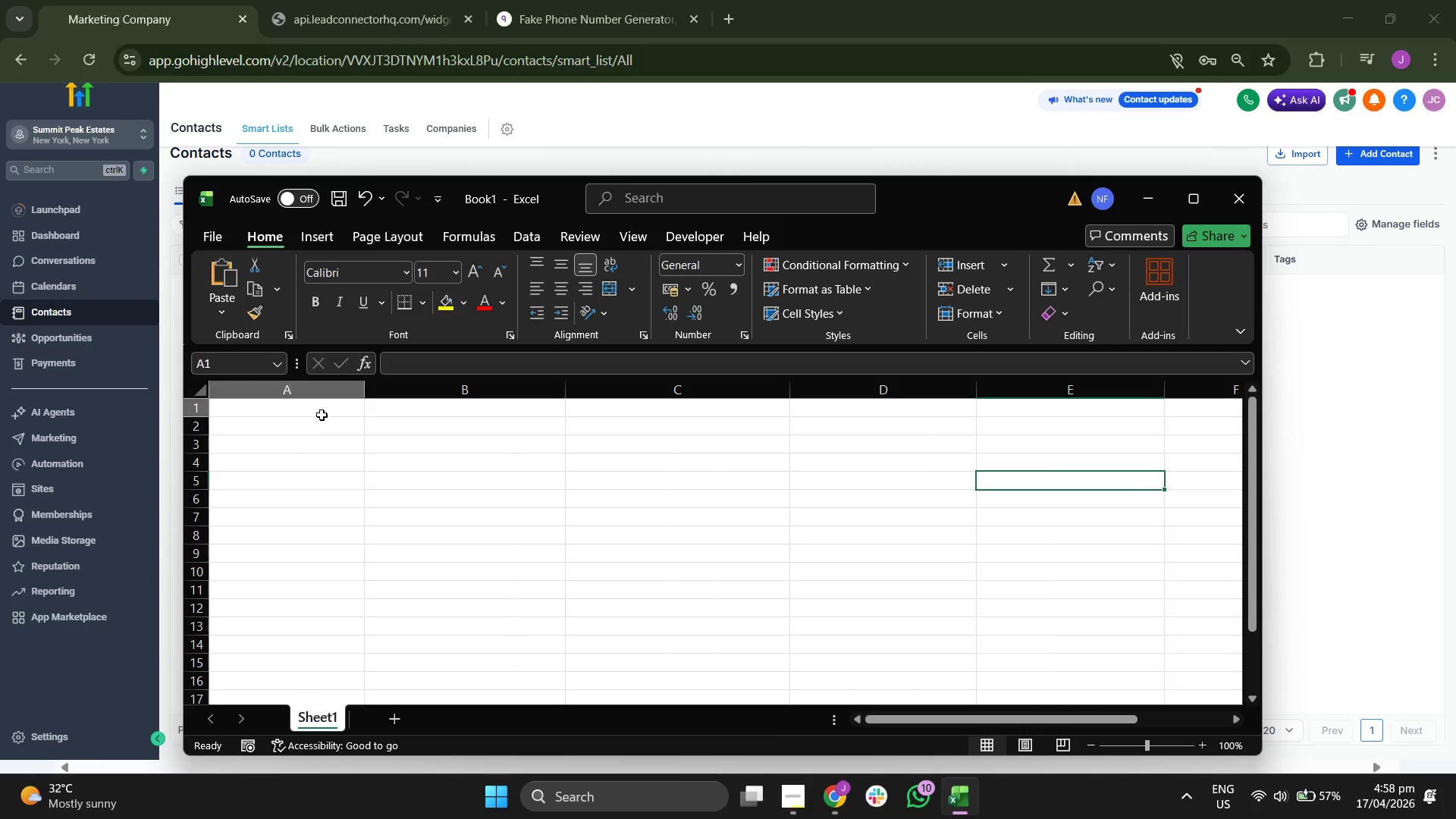 
key(CapsLock)
 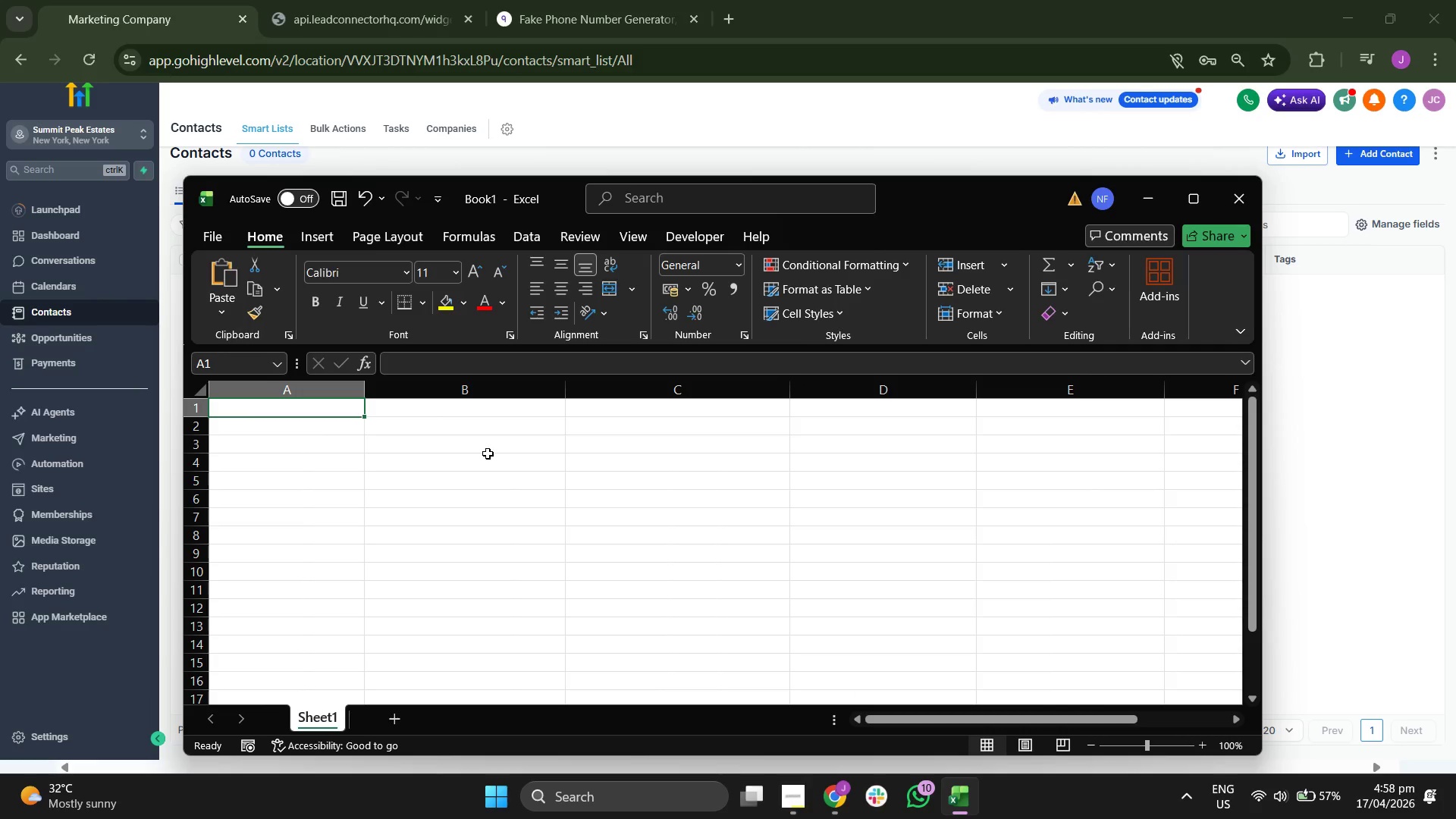 
key(F)
 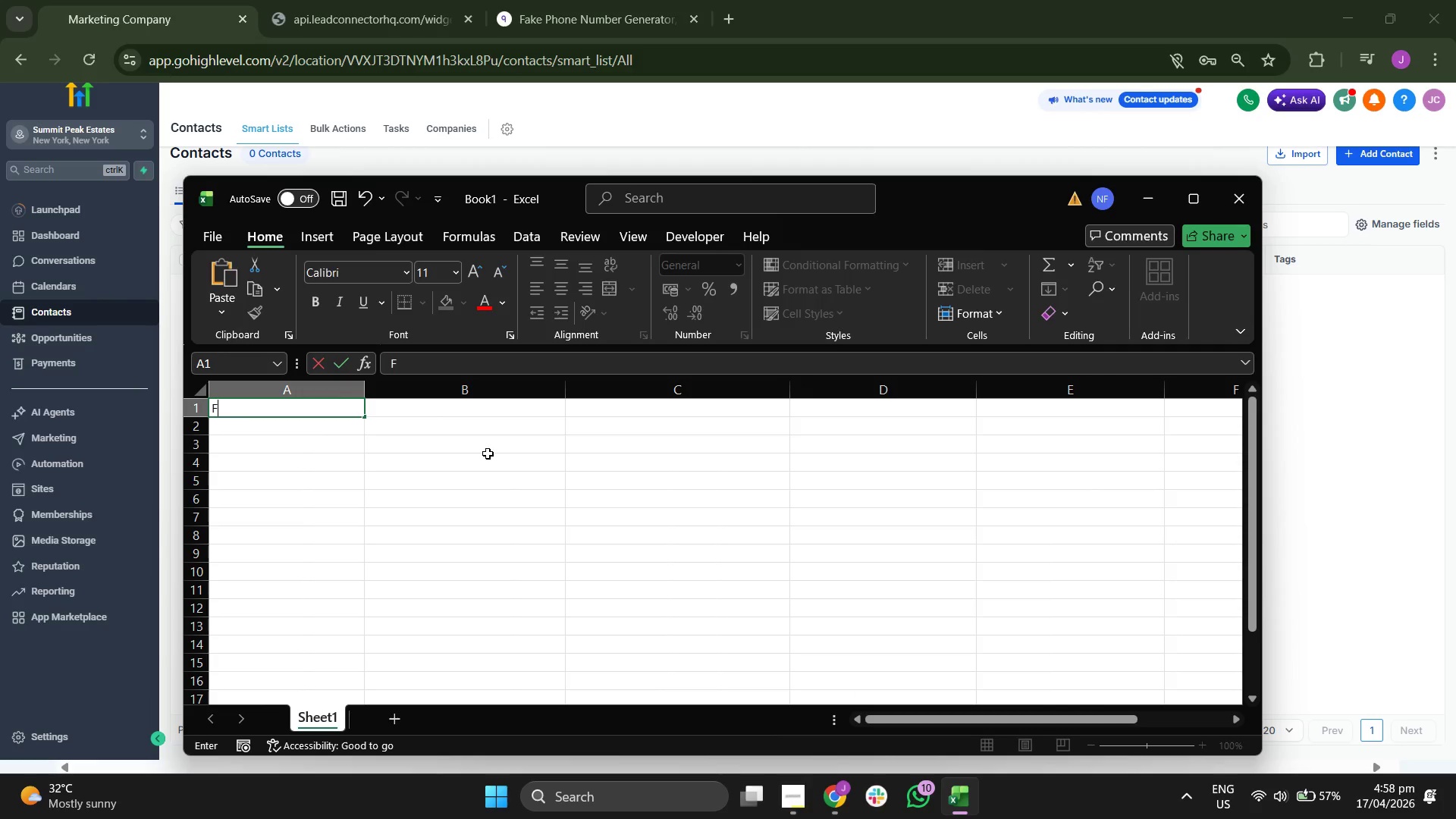 
key(CapsLock)
 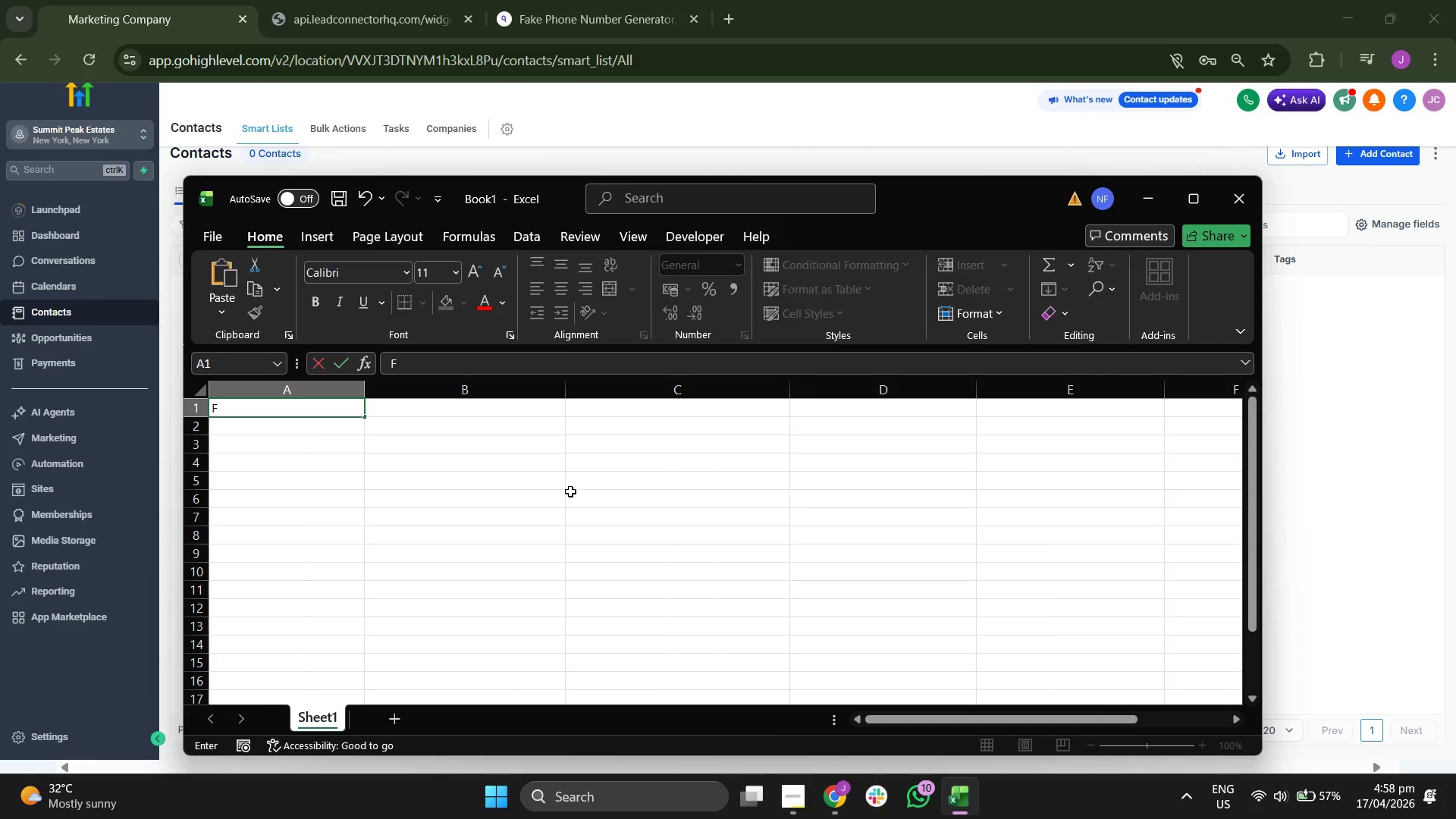 
type(ist)
key(Backspace)
key(Backspace)
type(rst Name)
key(Tab)
type(Last Name)
key(Tab)
 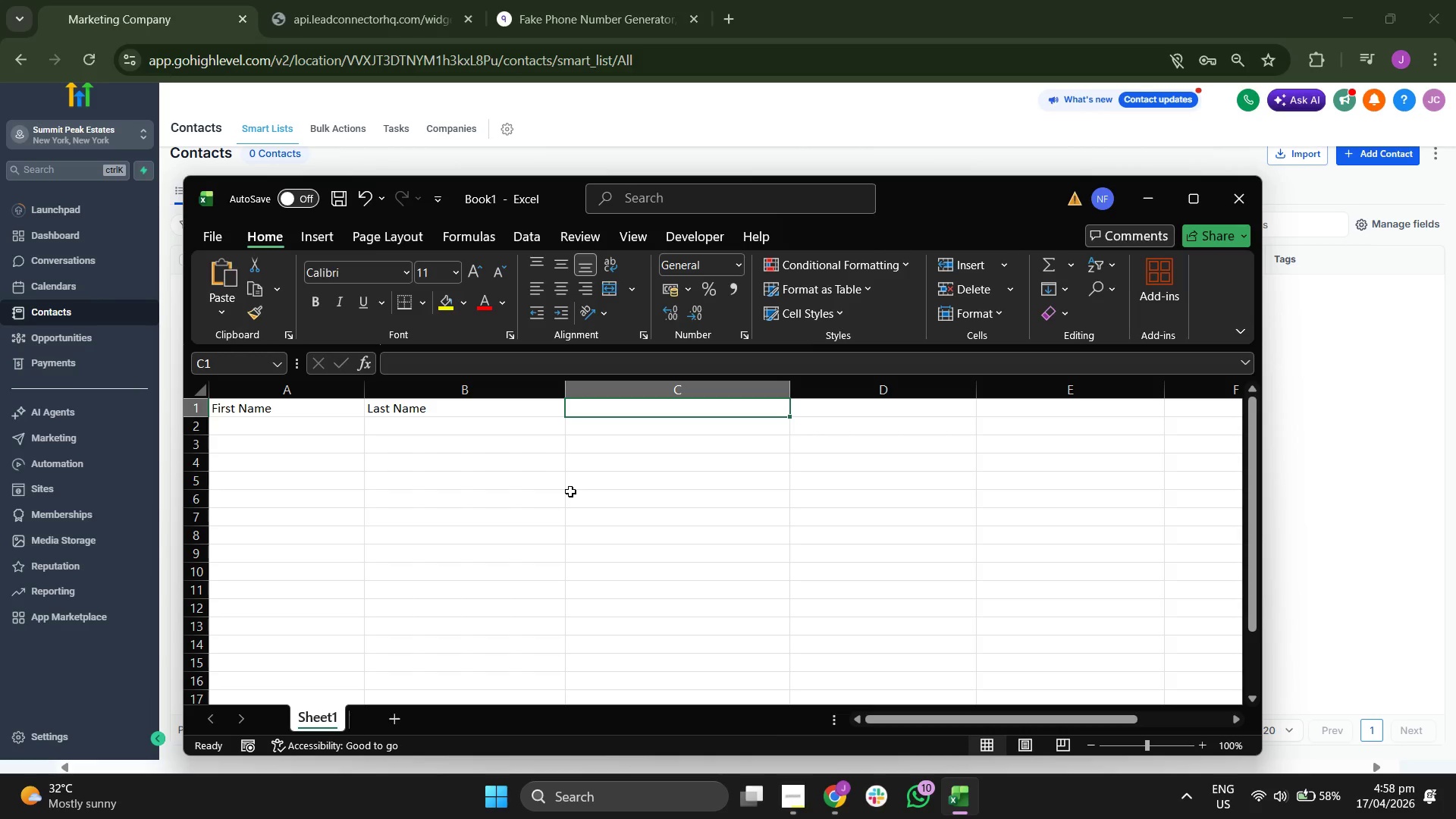 
left_click([804, 516])
 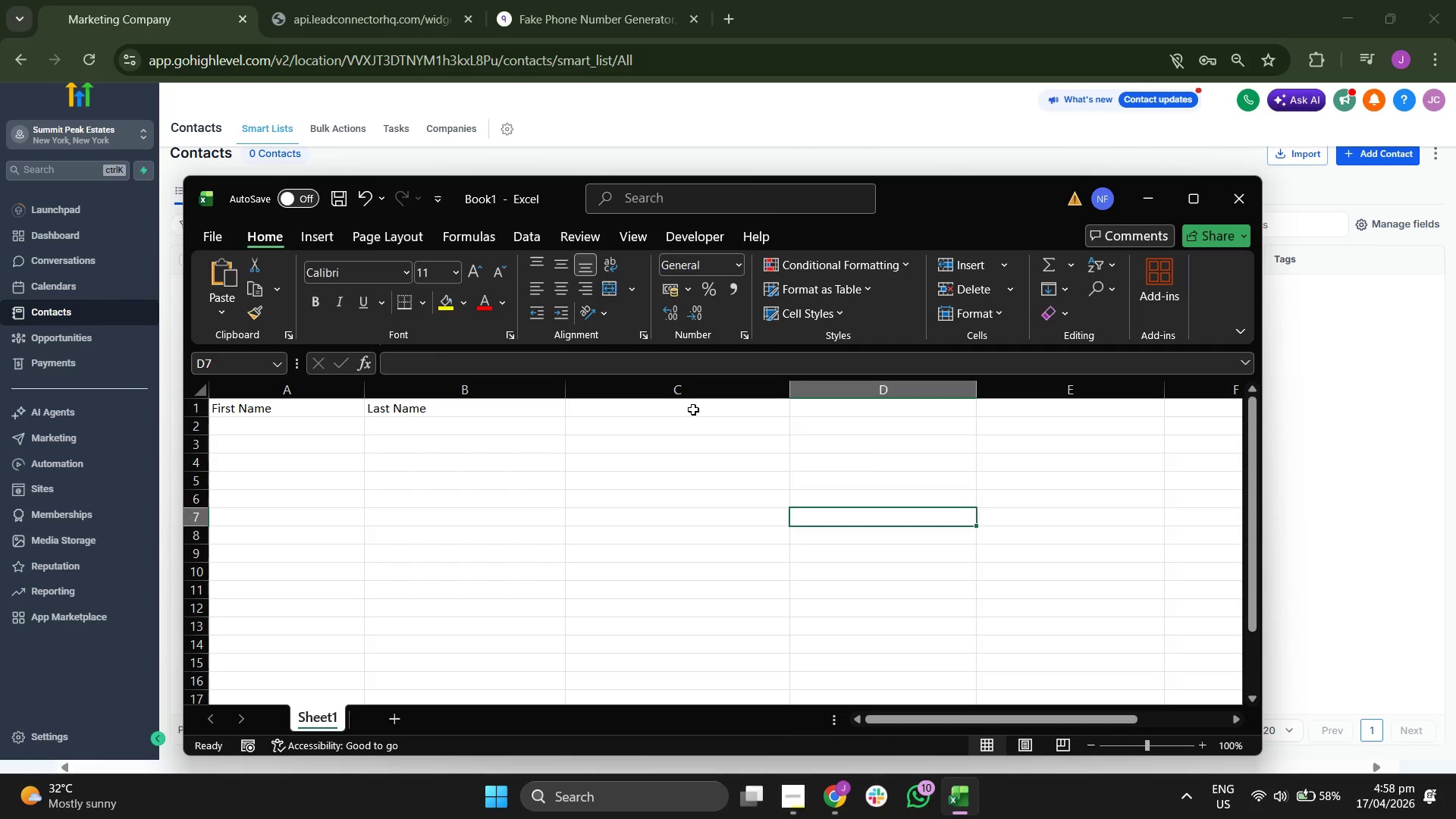 
type(Email)
key(Tab)
type(Compay Name)
 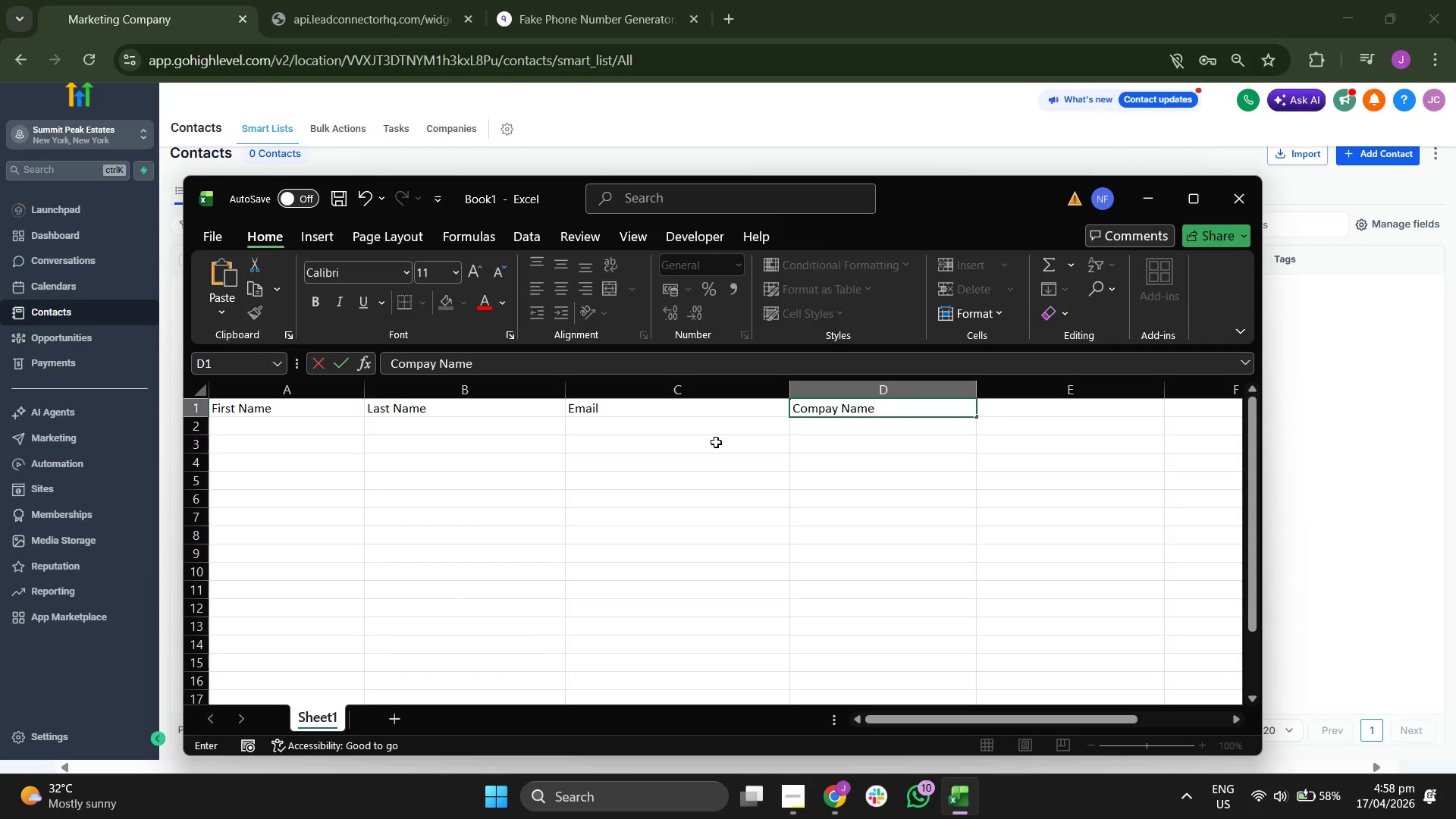 
left_click([716, 442])
 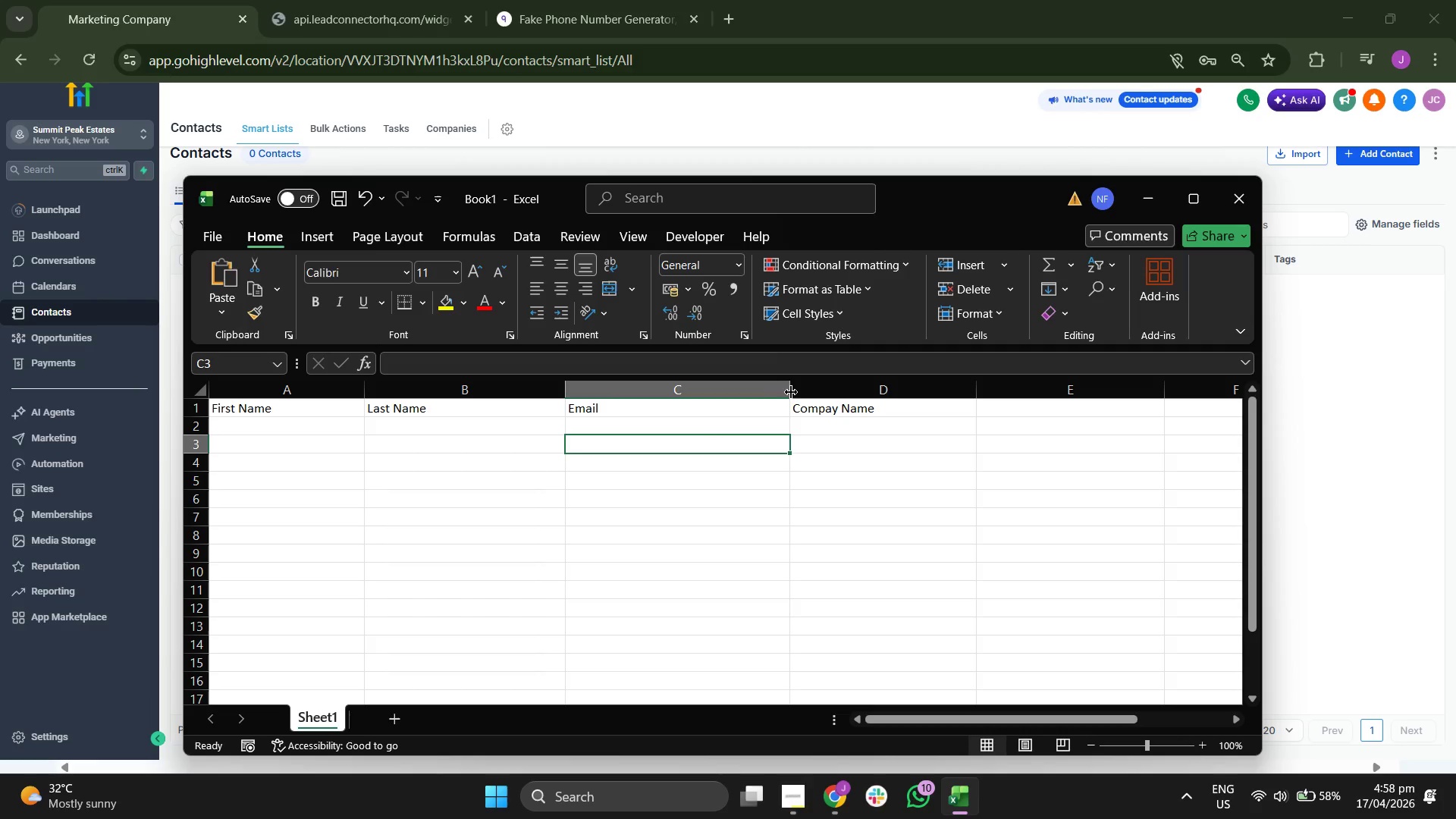 
left_click_drag(start_coordinate=[789, 387], to_coordinate=[768, 385])
 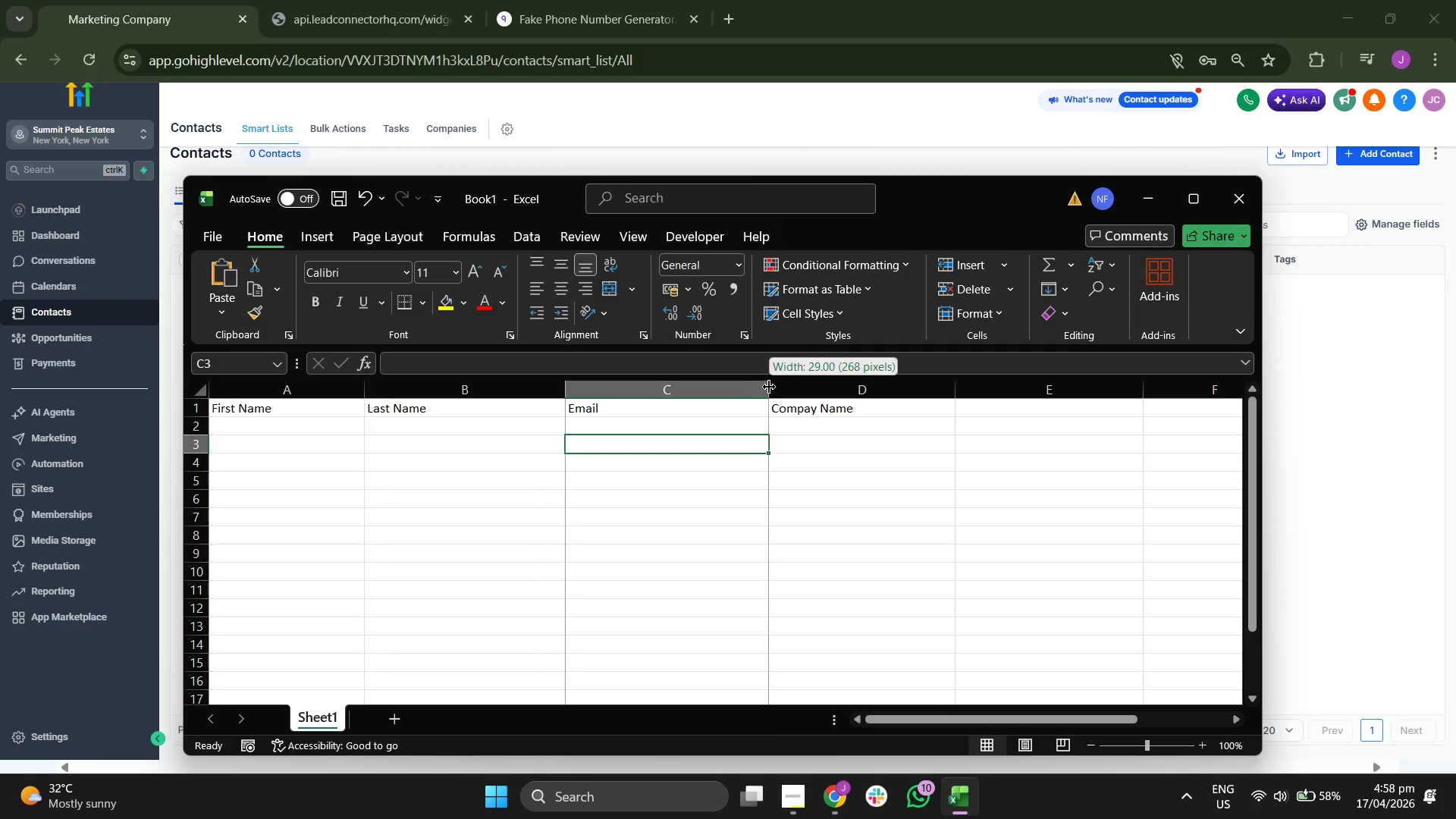 
left_click([1042, 418])
 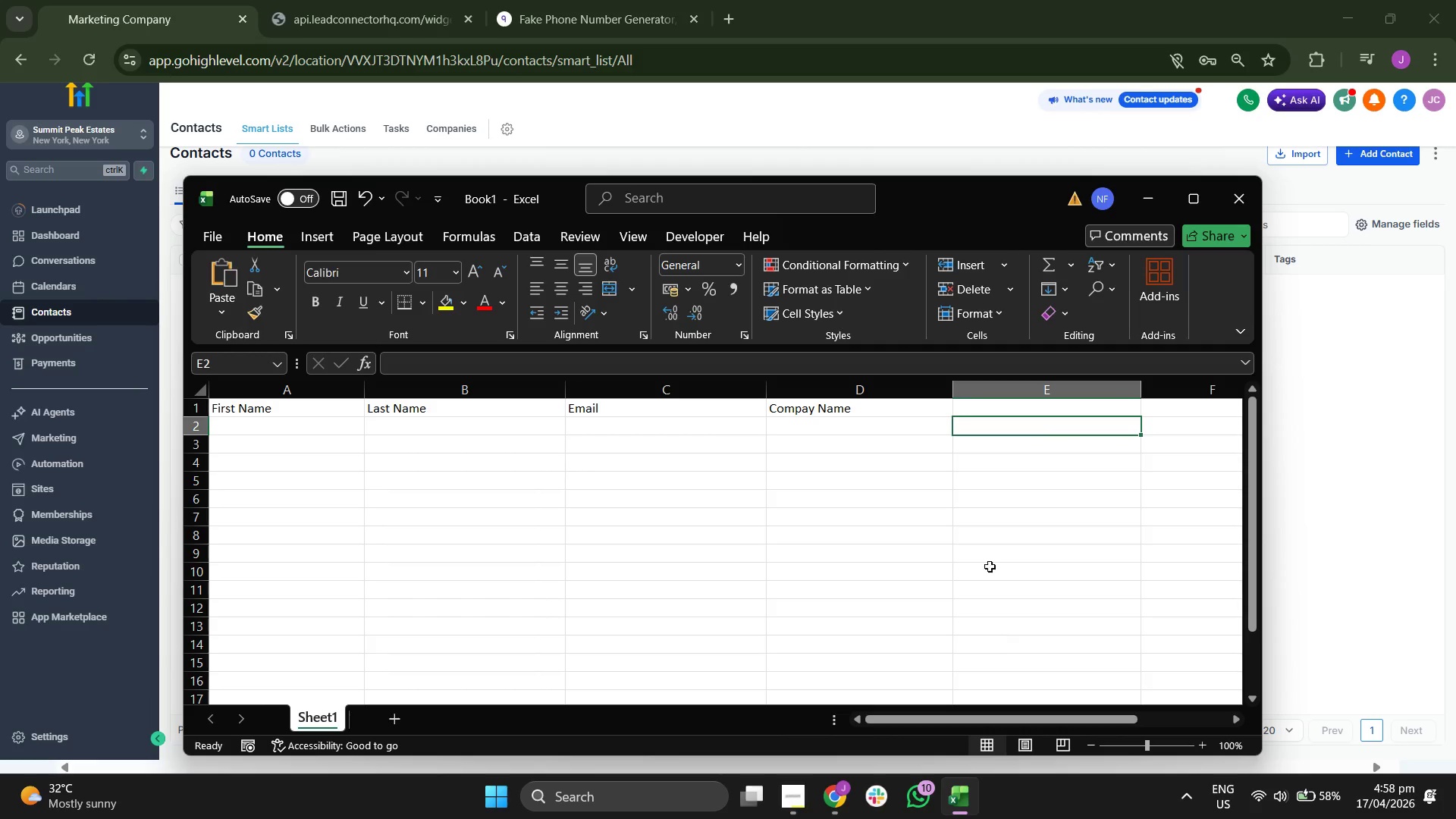 
left_click_drag(start_coordinate=[947, 532], to_coordinate=[943, 531])
 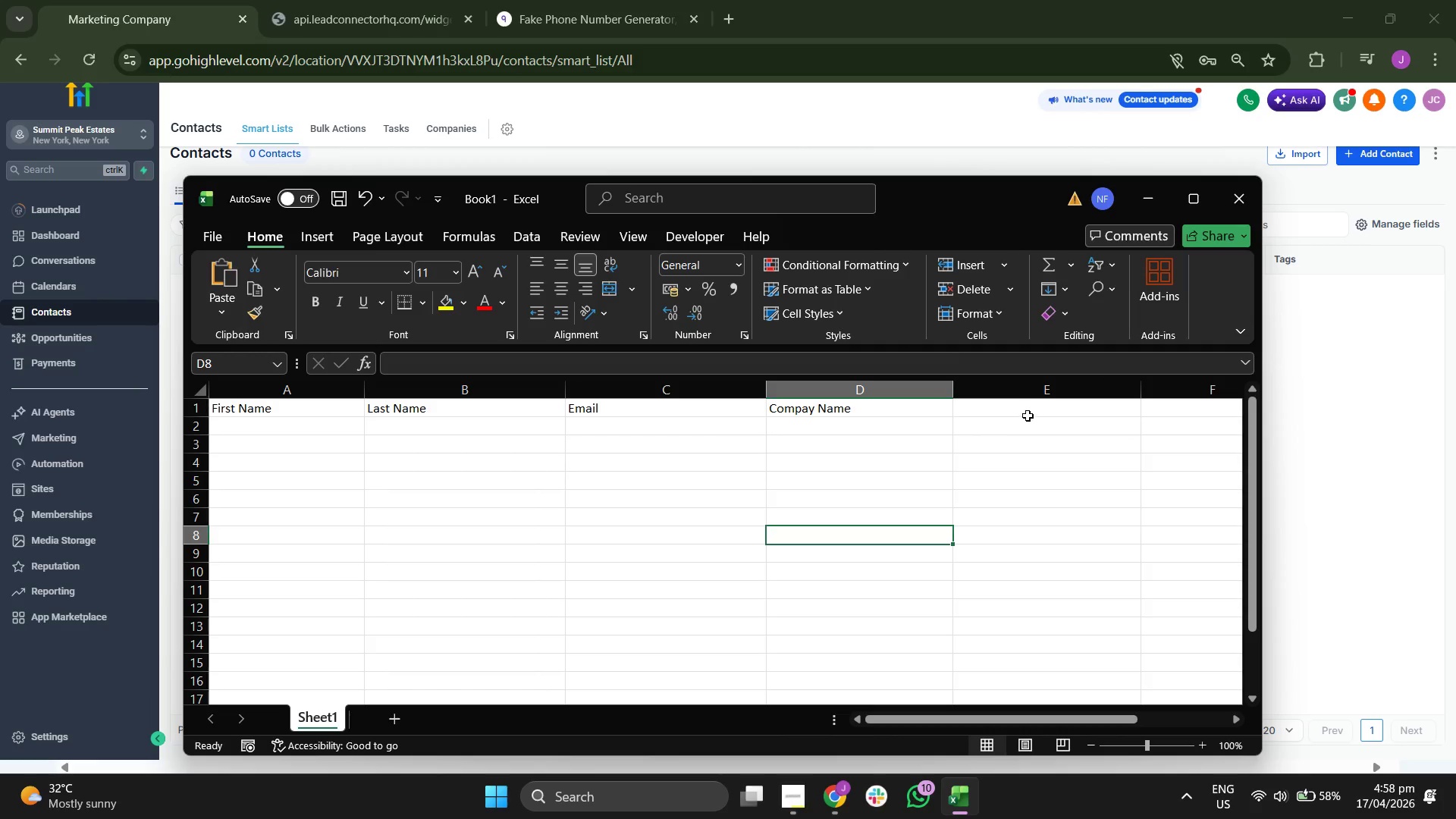 
left_click([1031, 413])
 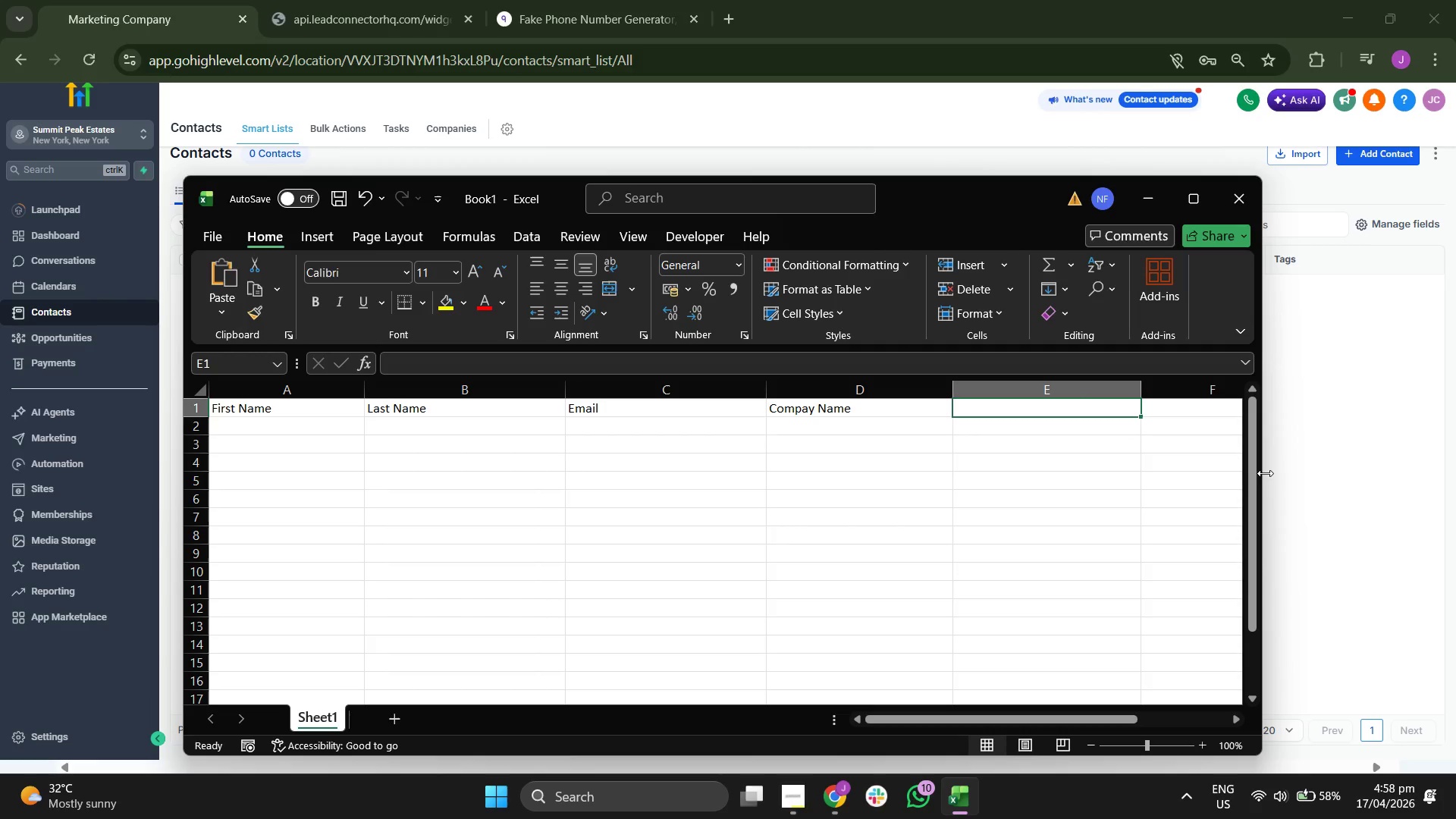 
left_click_drag(start_coordinate=[1264, 472], to_coordinate=[1391, 468])
 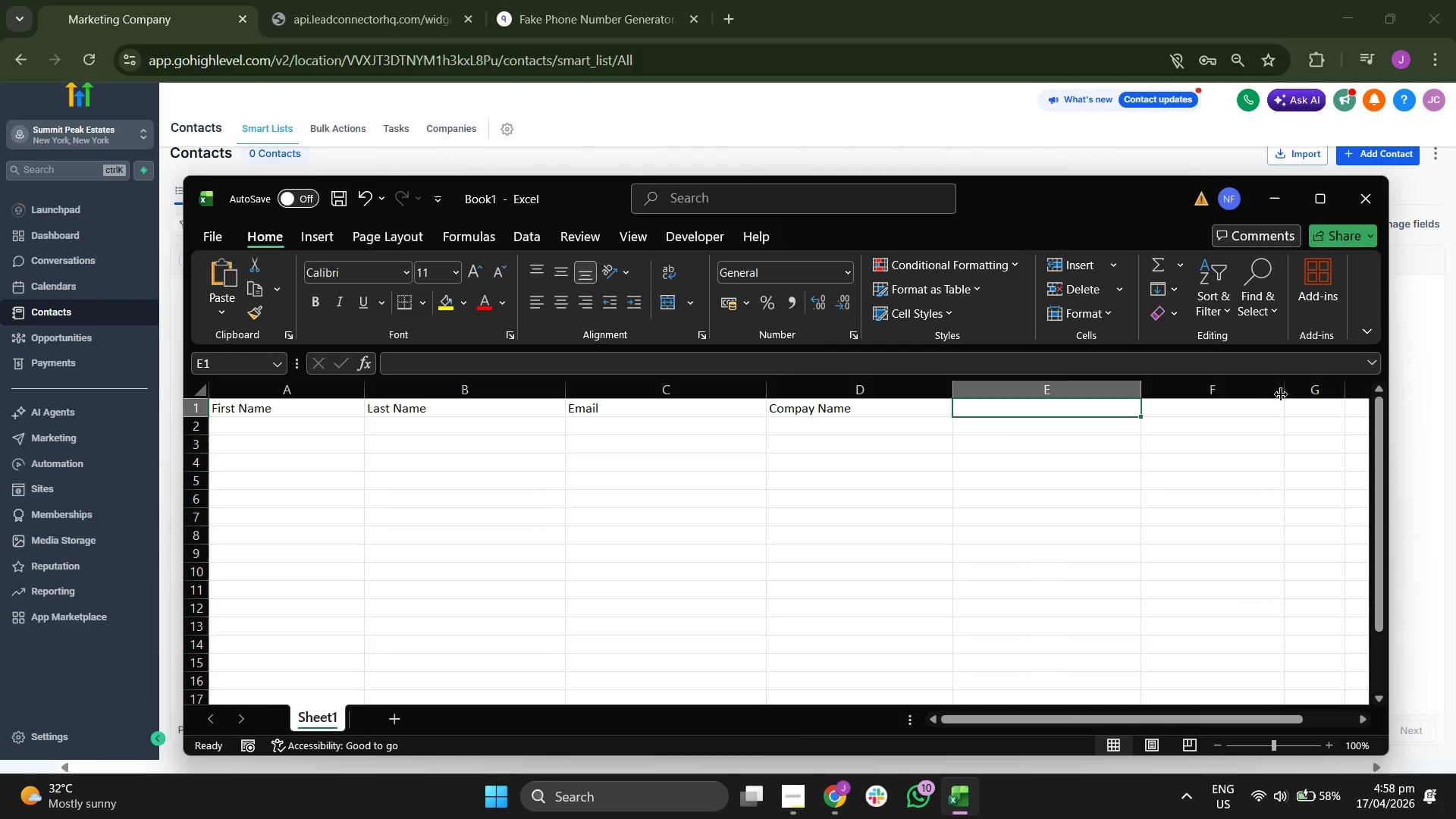 
left_click_drag(start_coordinate=[1284, 391], to_coordinate=[1318, 393])
 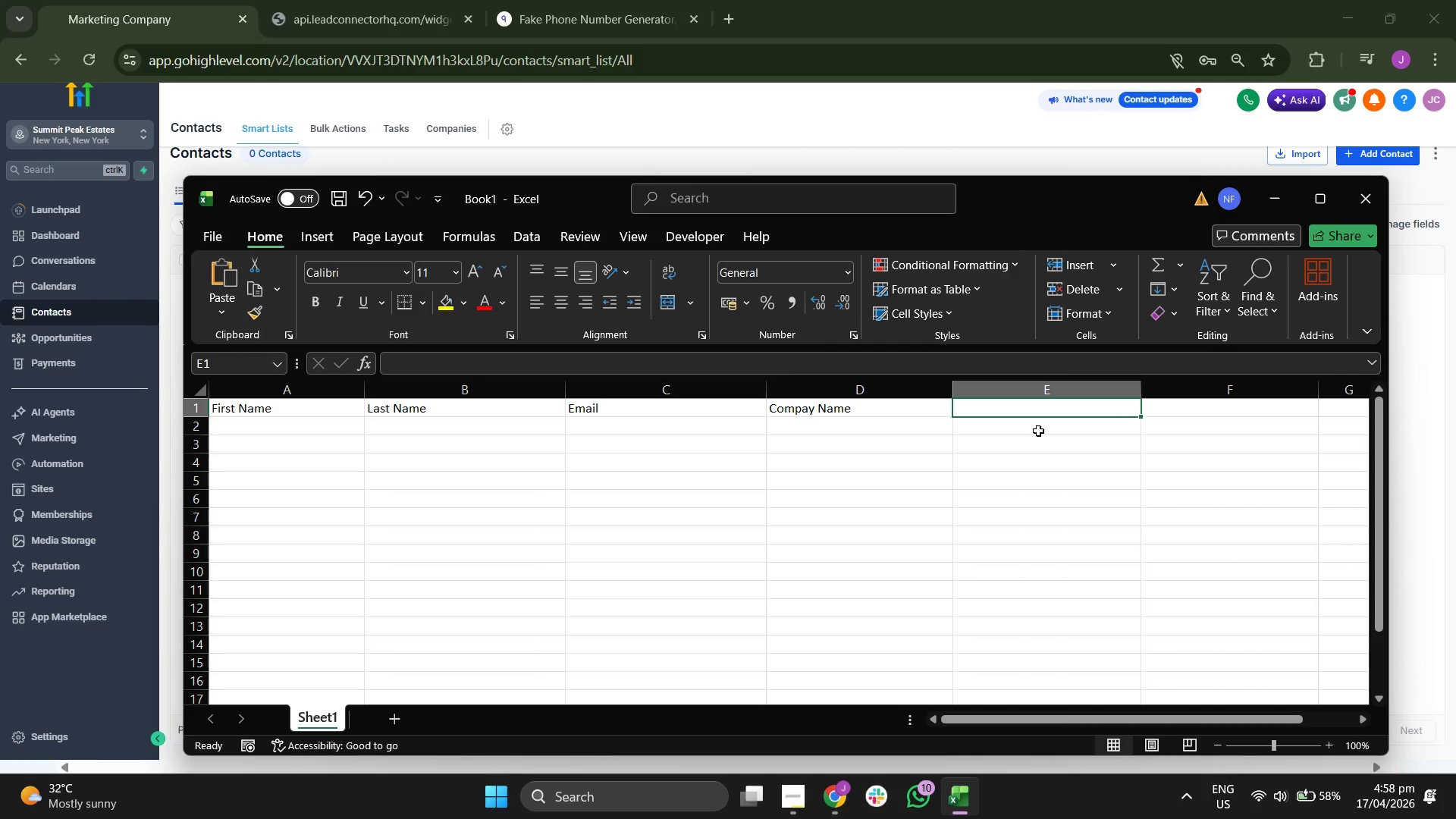 
key(CapsLock)
 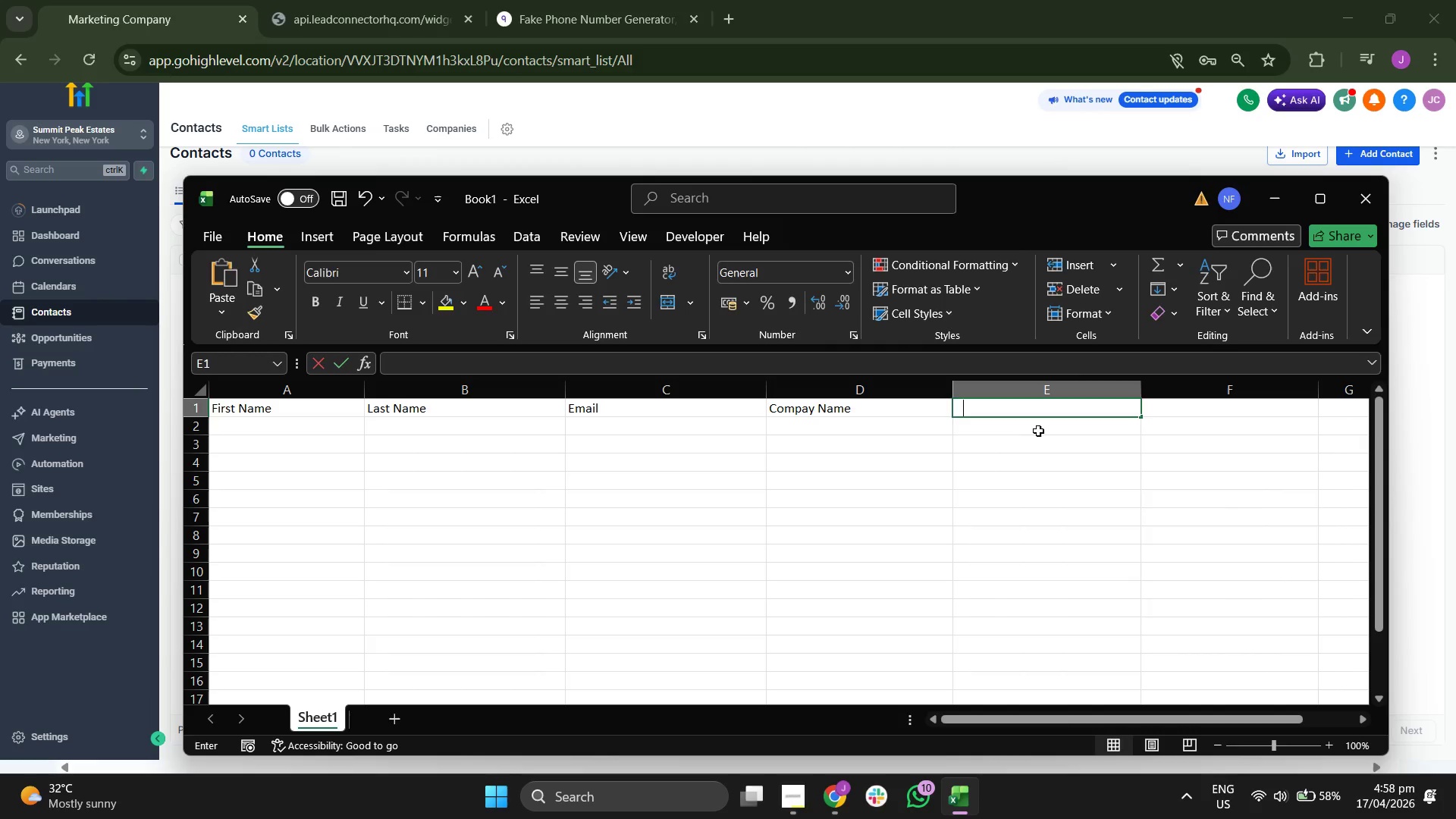 
key(R)
 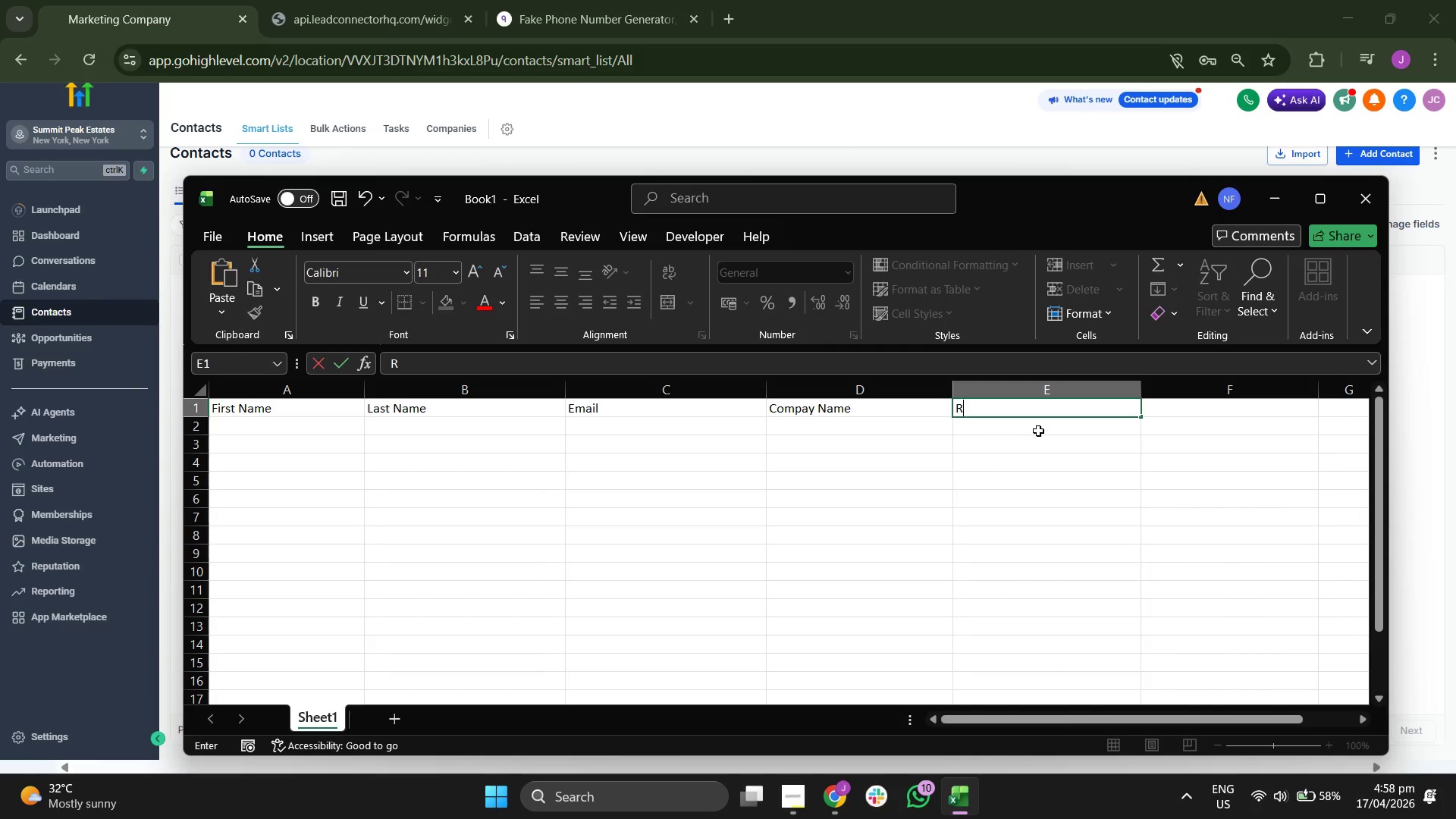 
key(Backspace)
type(T)
key(Backspace)
type(Tag)
key(Backspace)
key(Backspace)
key(Backspace)
type(tAG)
 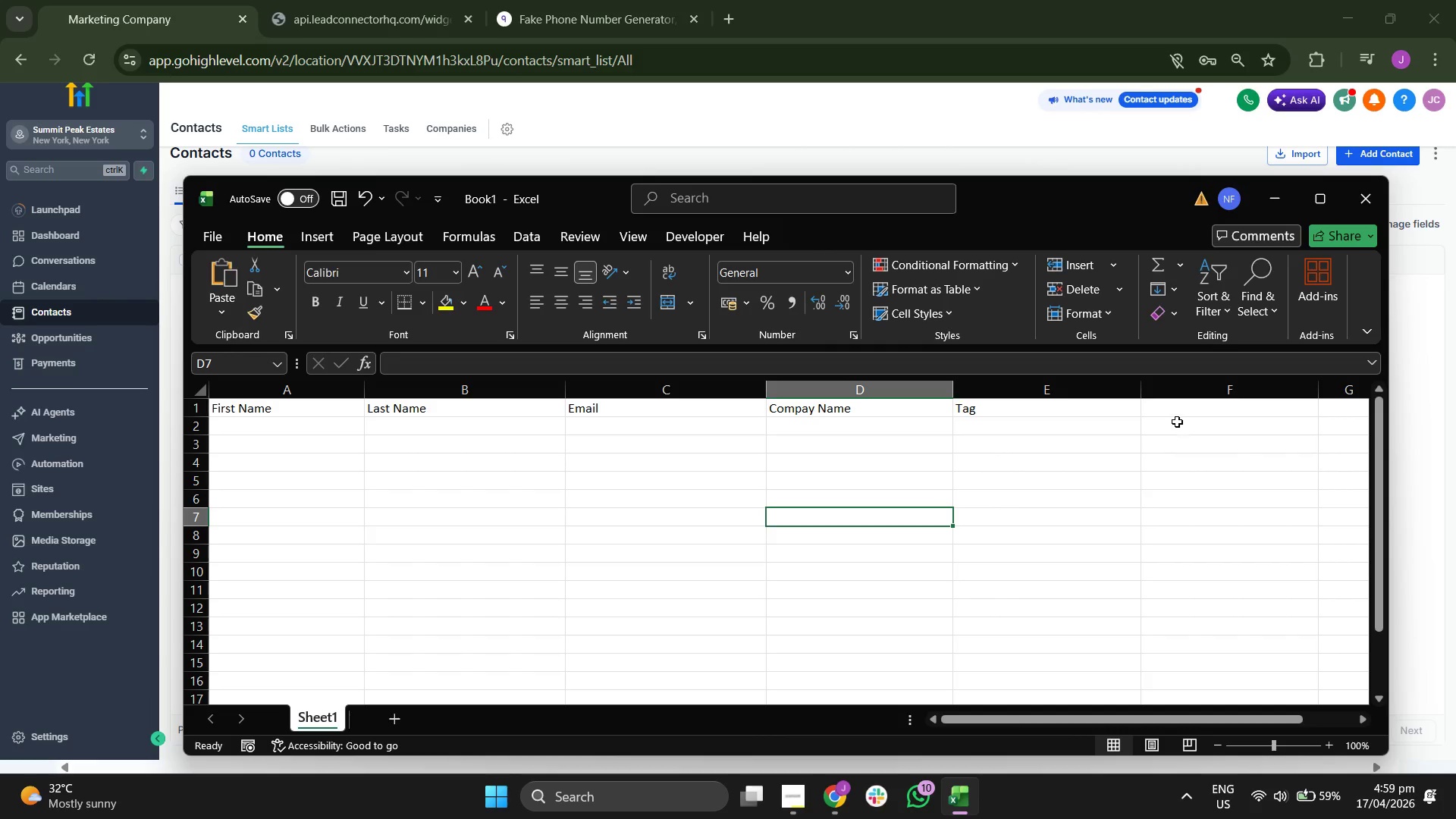 
left_click_drag(start_coordinate=[1170, 412], to_coordinate=[1343, 704])
 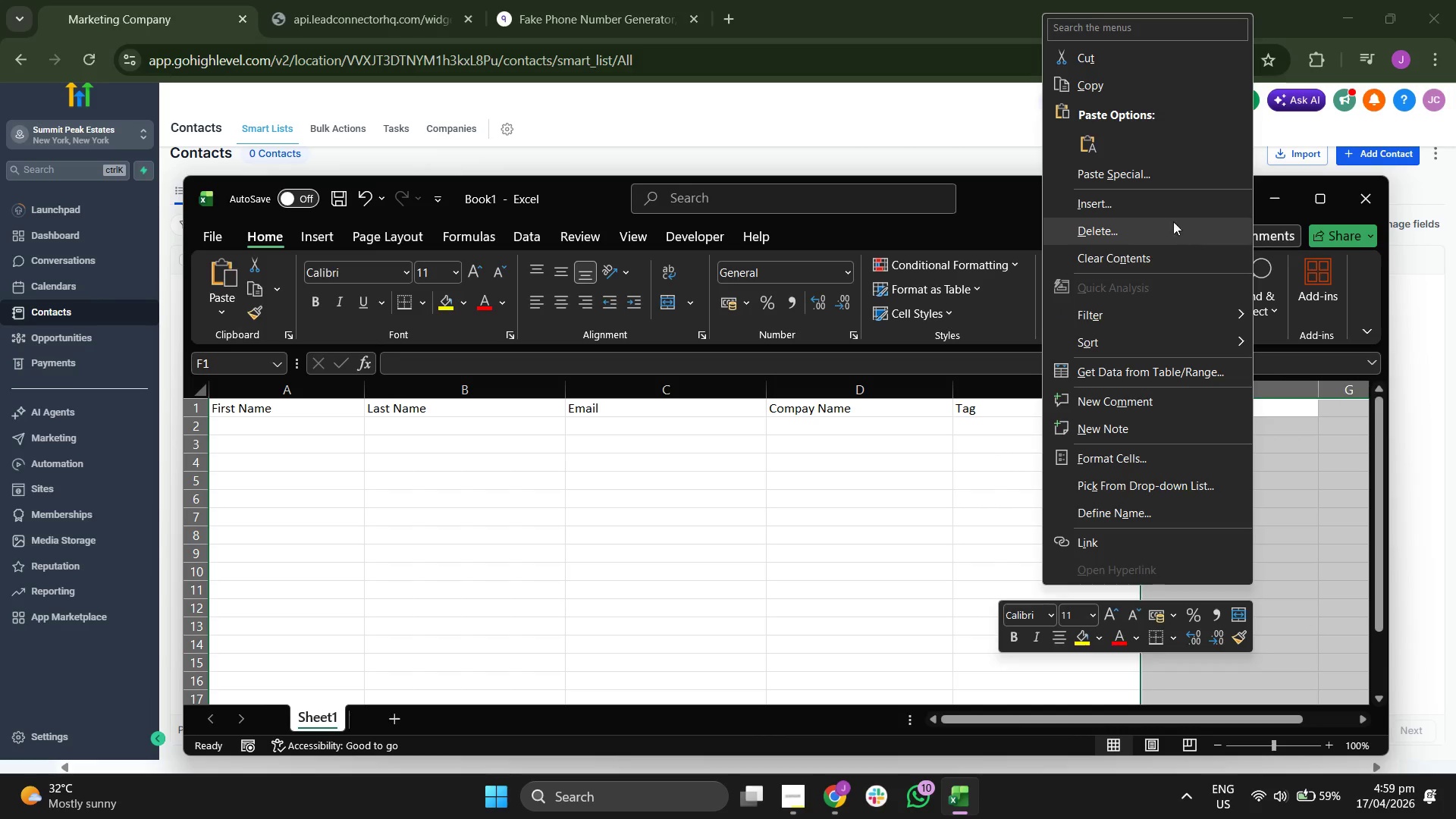 
left_click([1162, 212])
 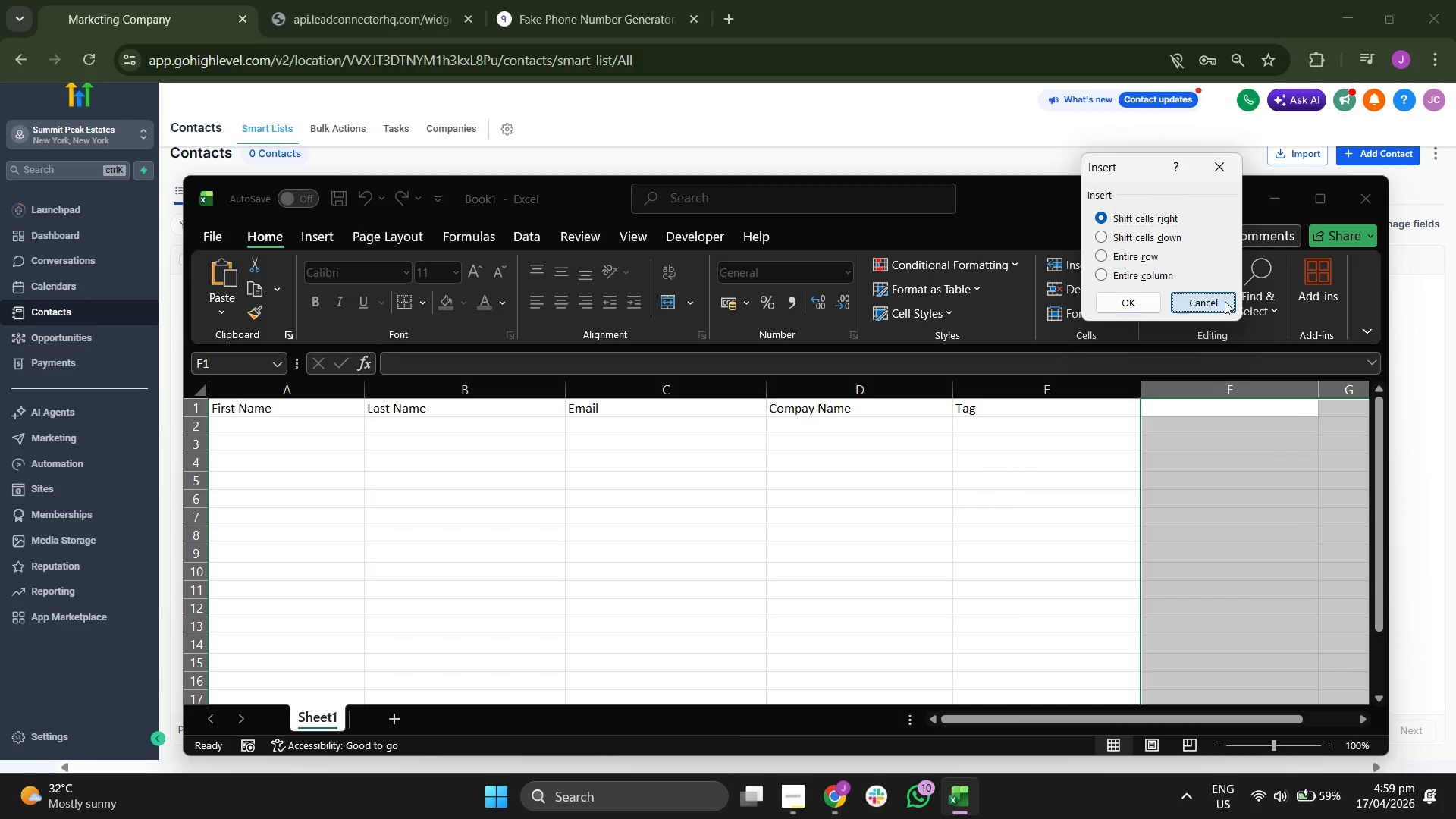 
right_click([1209, 456])
 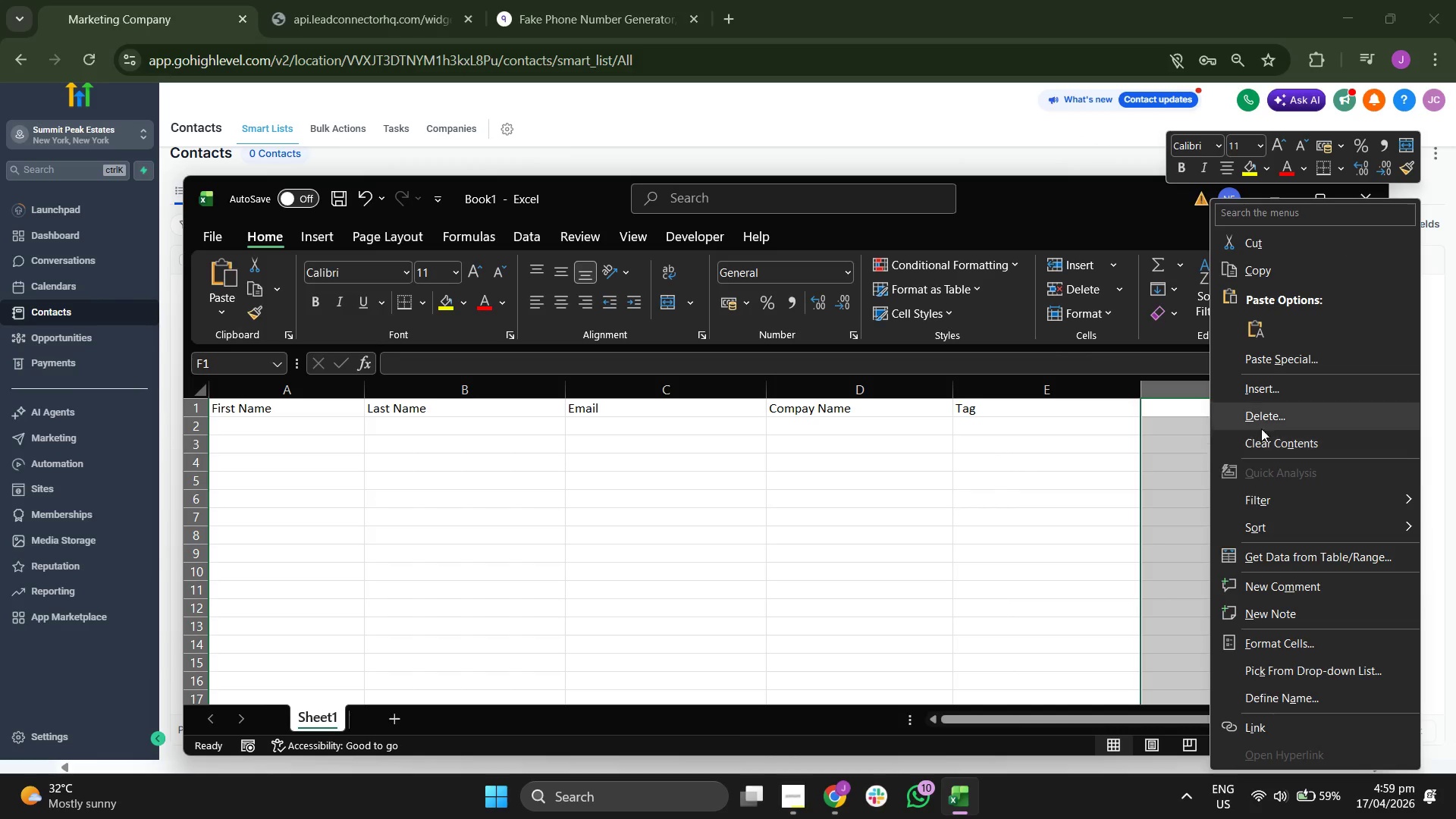 
left_click([1284, 419])
 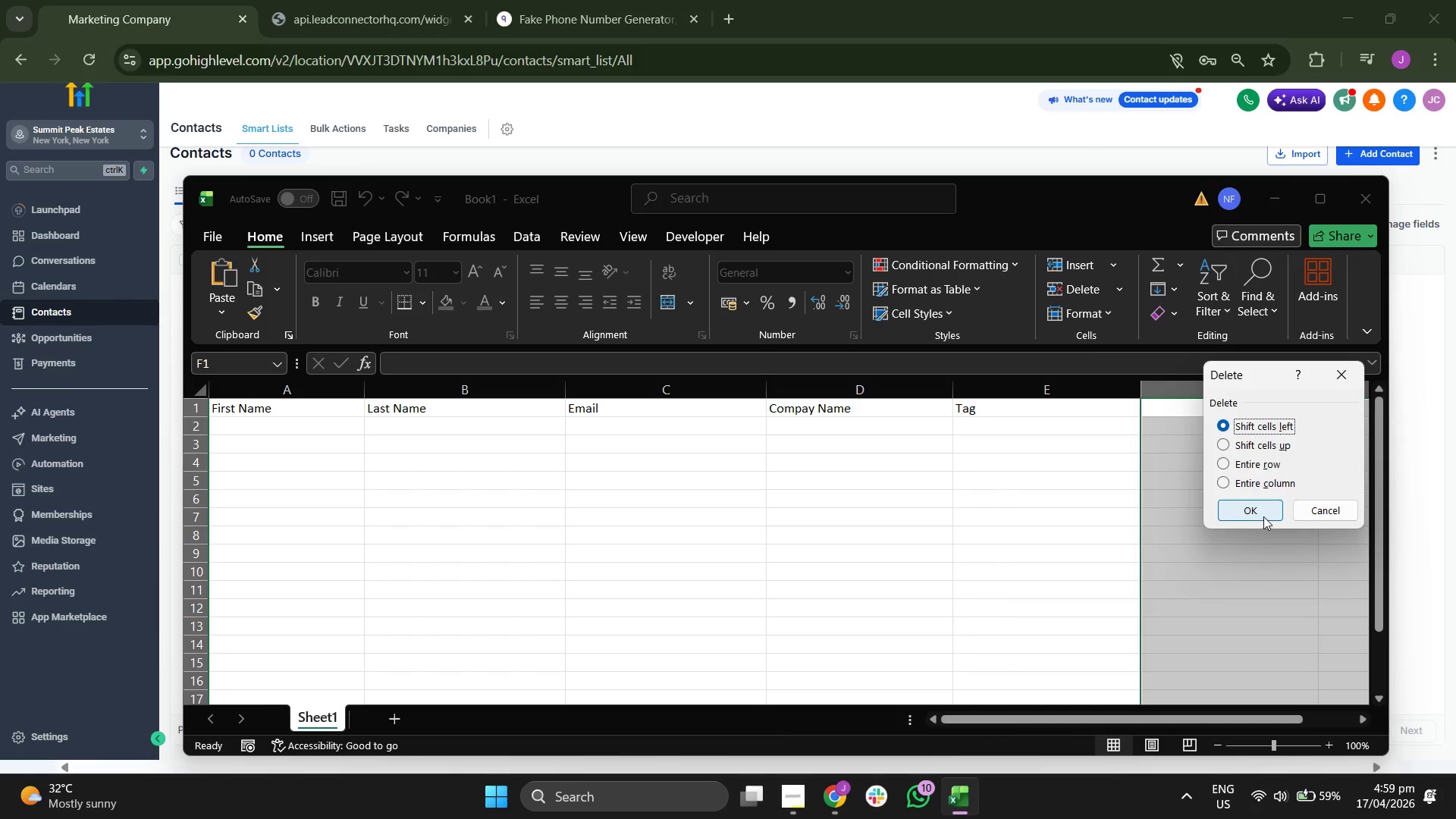 
left_click([1256, 507])
 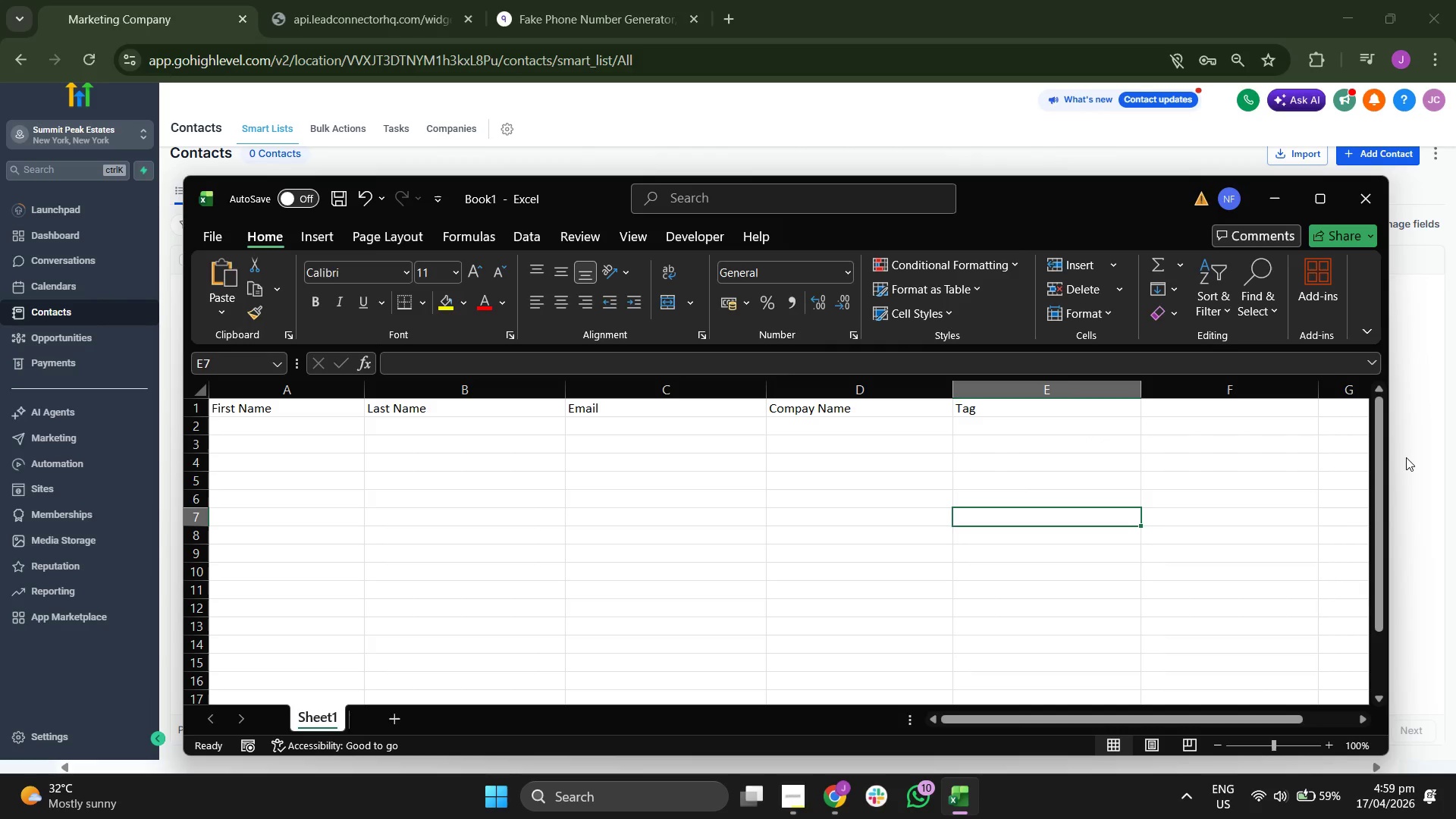 
left_click_drag(start_coordinate=[1392, 450], to_coordinate=[1211, 441])
 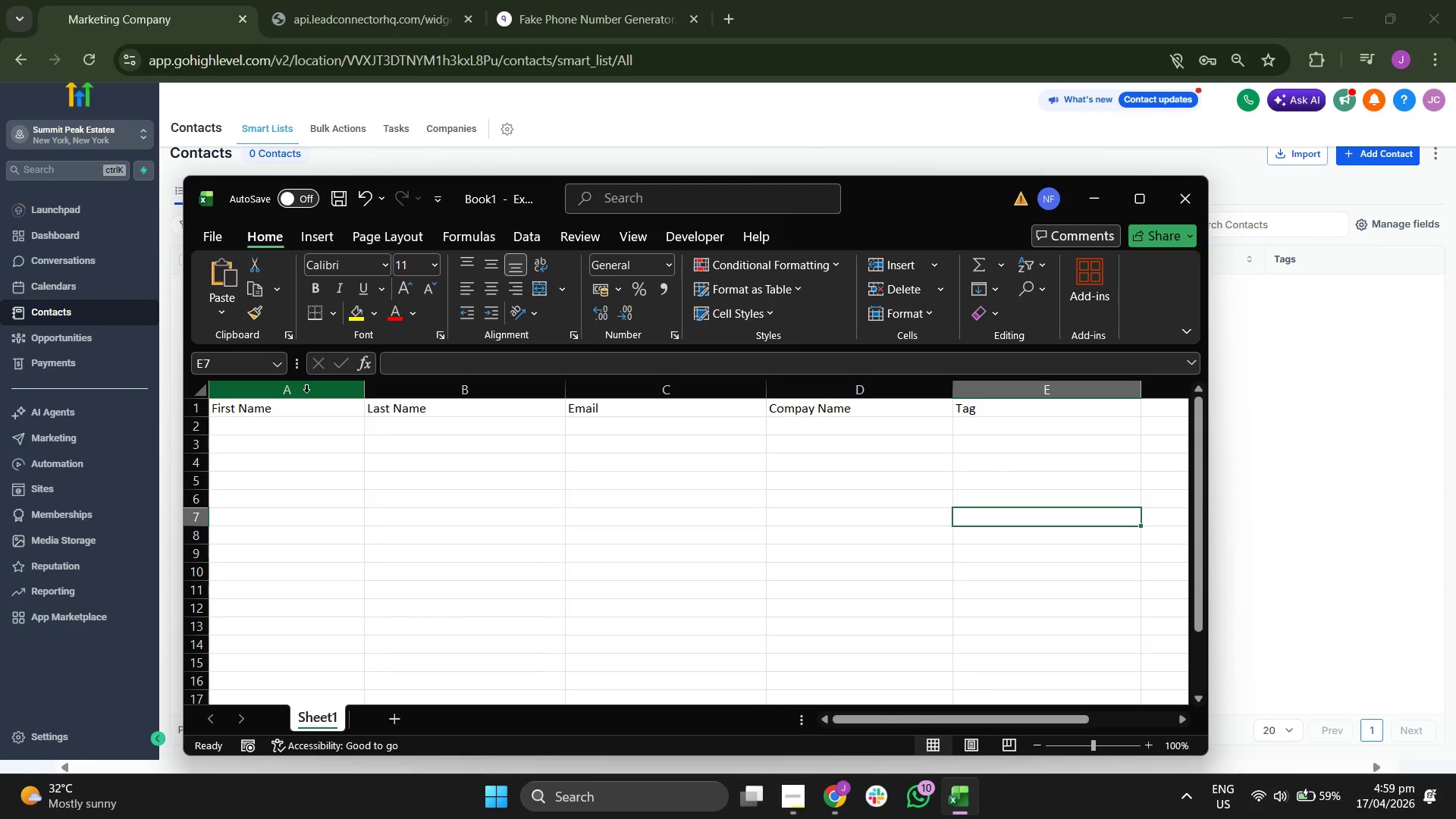 
left_click_drag(start_coordinate=[305, 410], to_coordinate=[980, 579])
 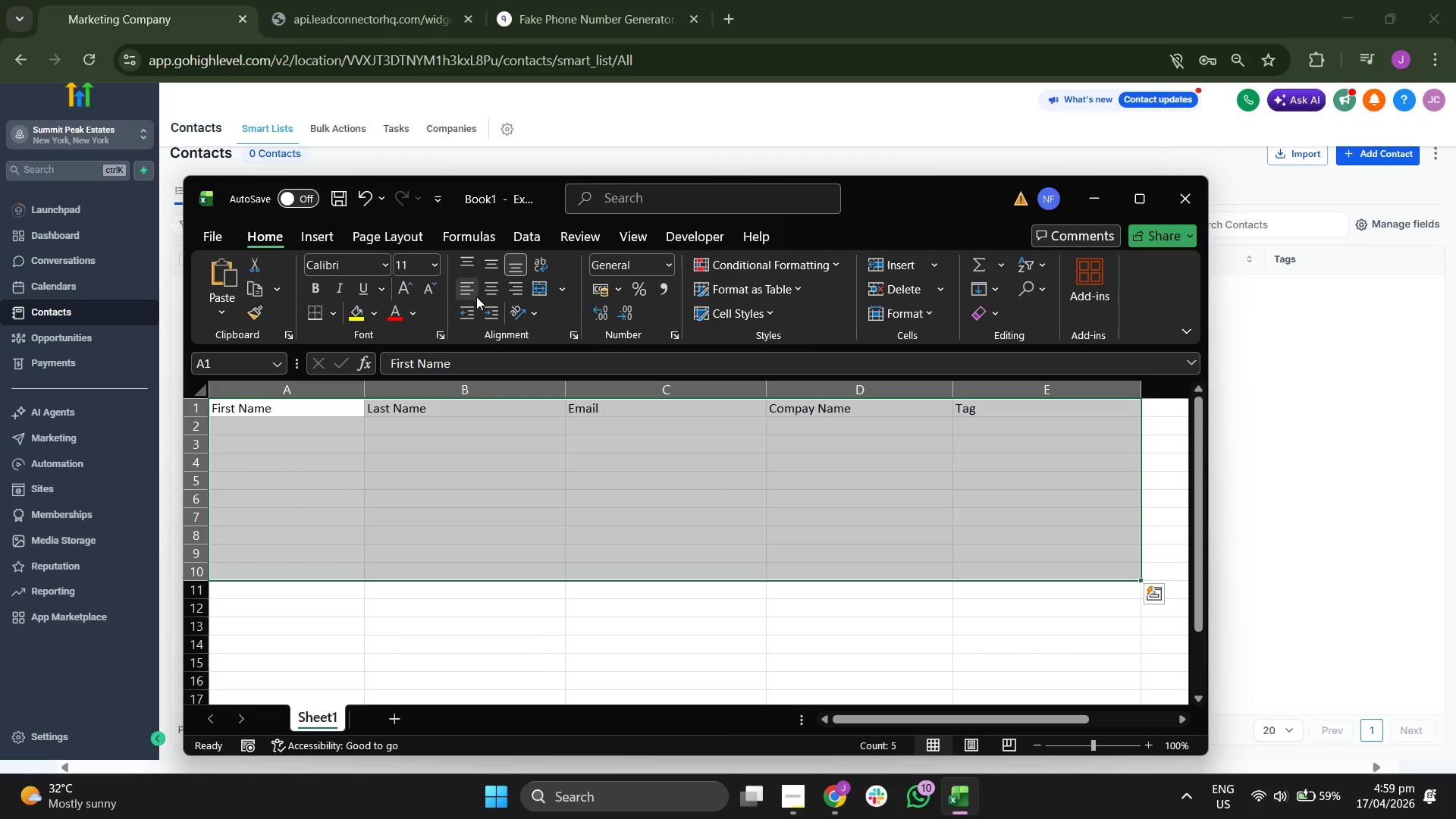 
left_click([482, 294])
 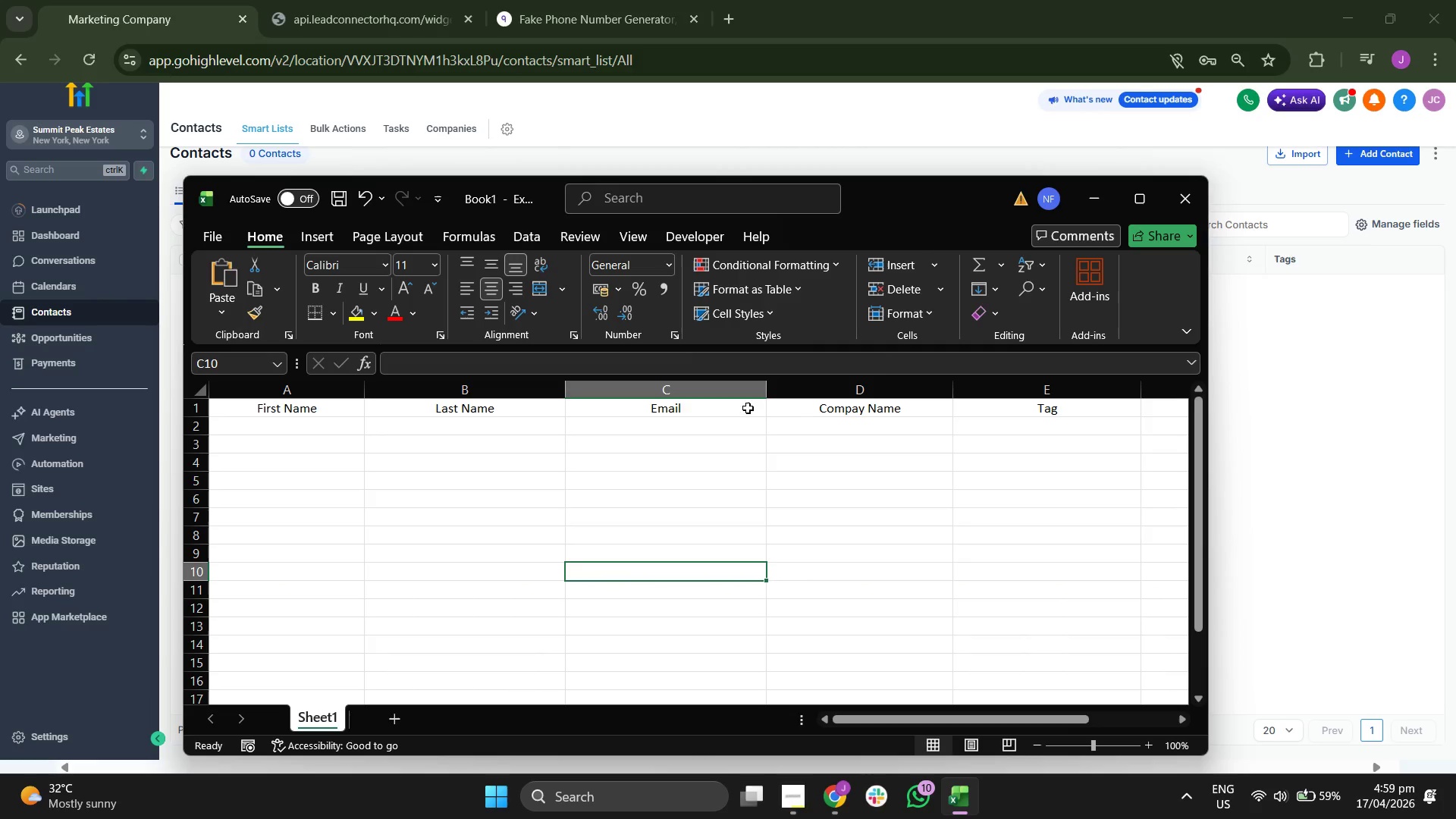 
left_click_drag(start_coordinate=[871, 214], to_coordinate=[965, 206])
 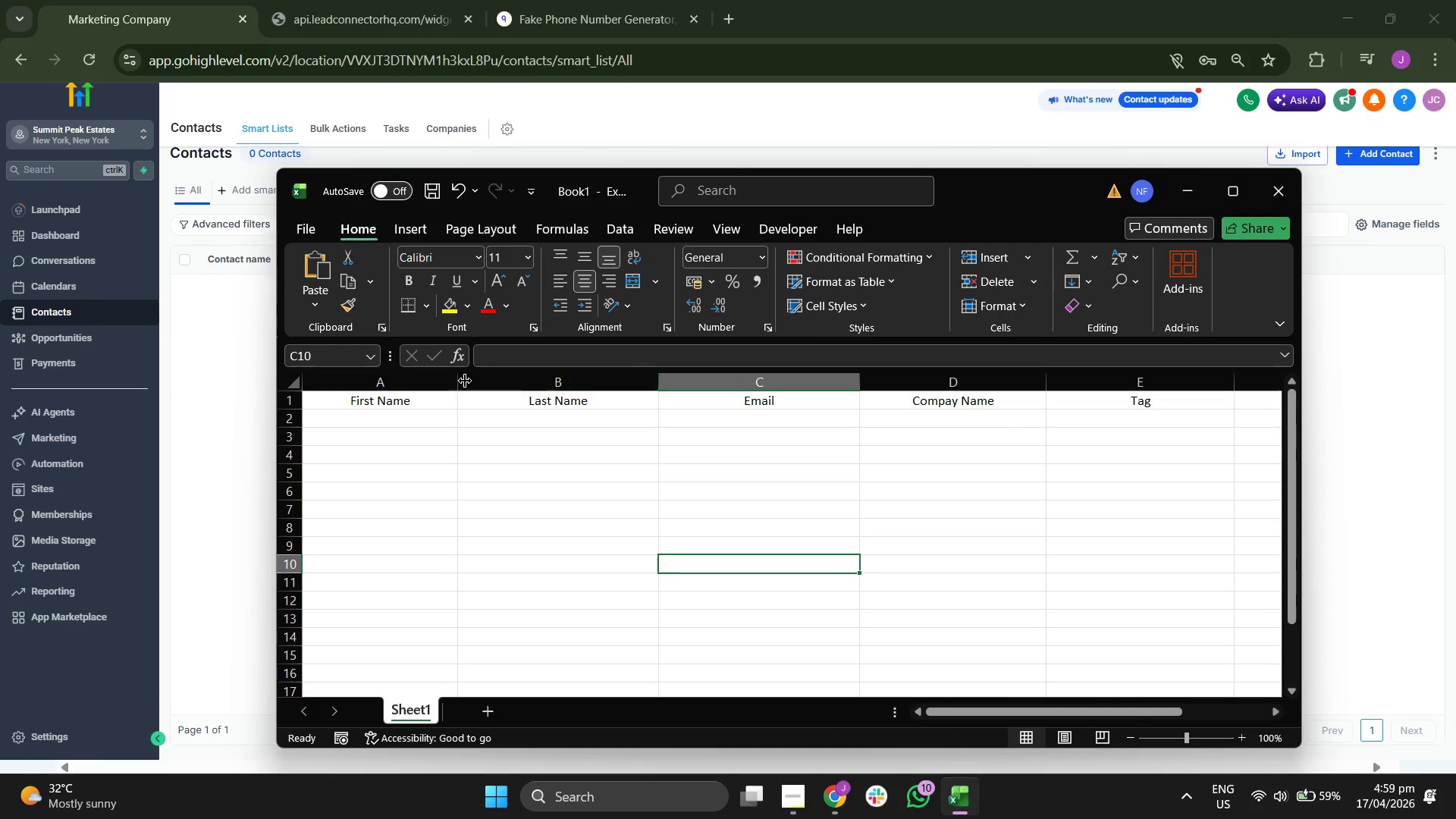 
left_click_drag(start_coordinate=[460, 381], to_coordinate=[479, 388])
 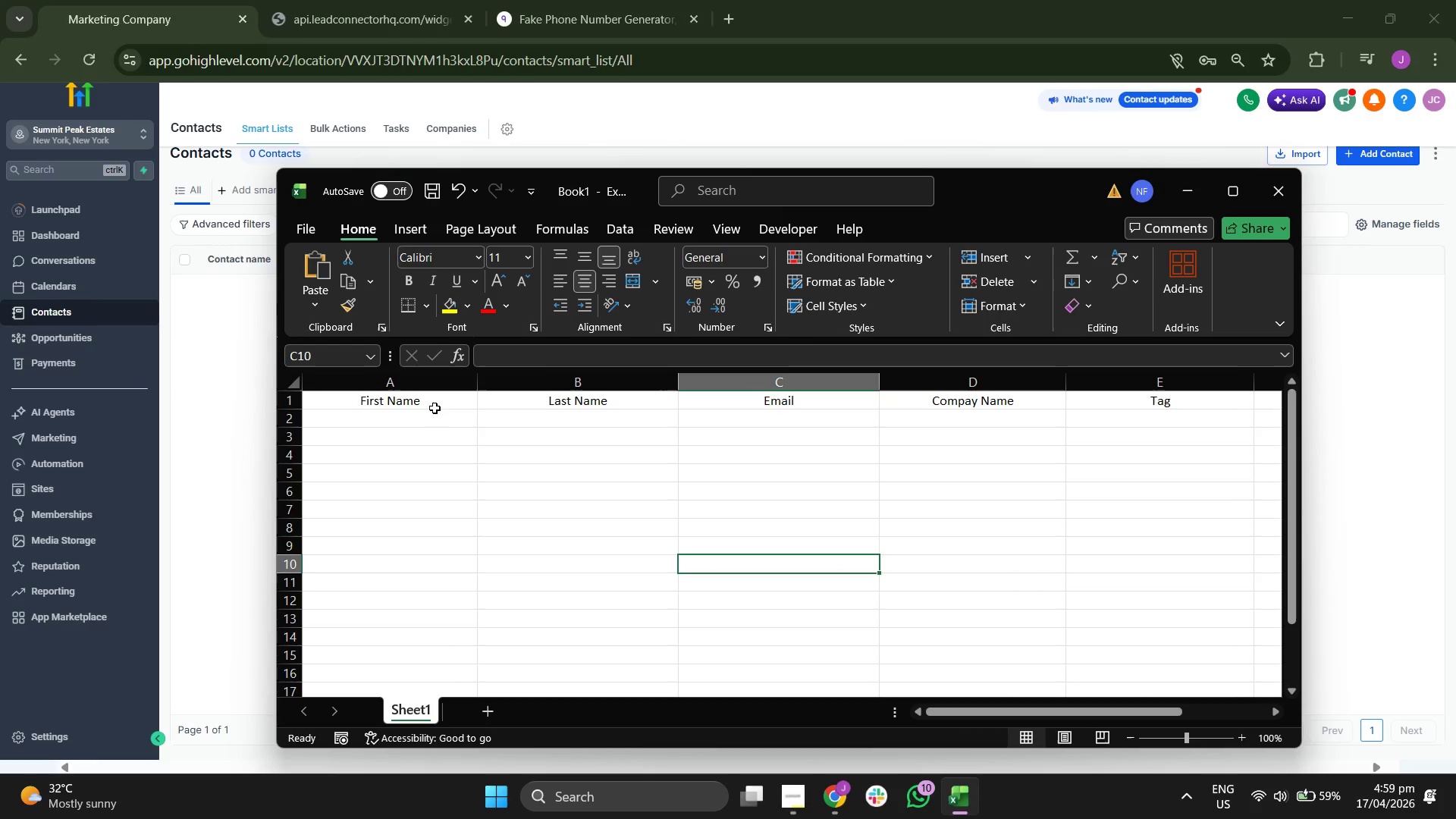 
left_click([418, 417])
 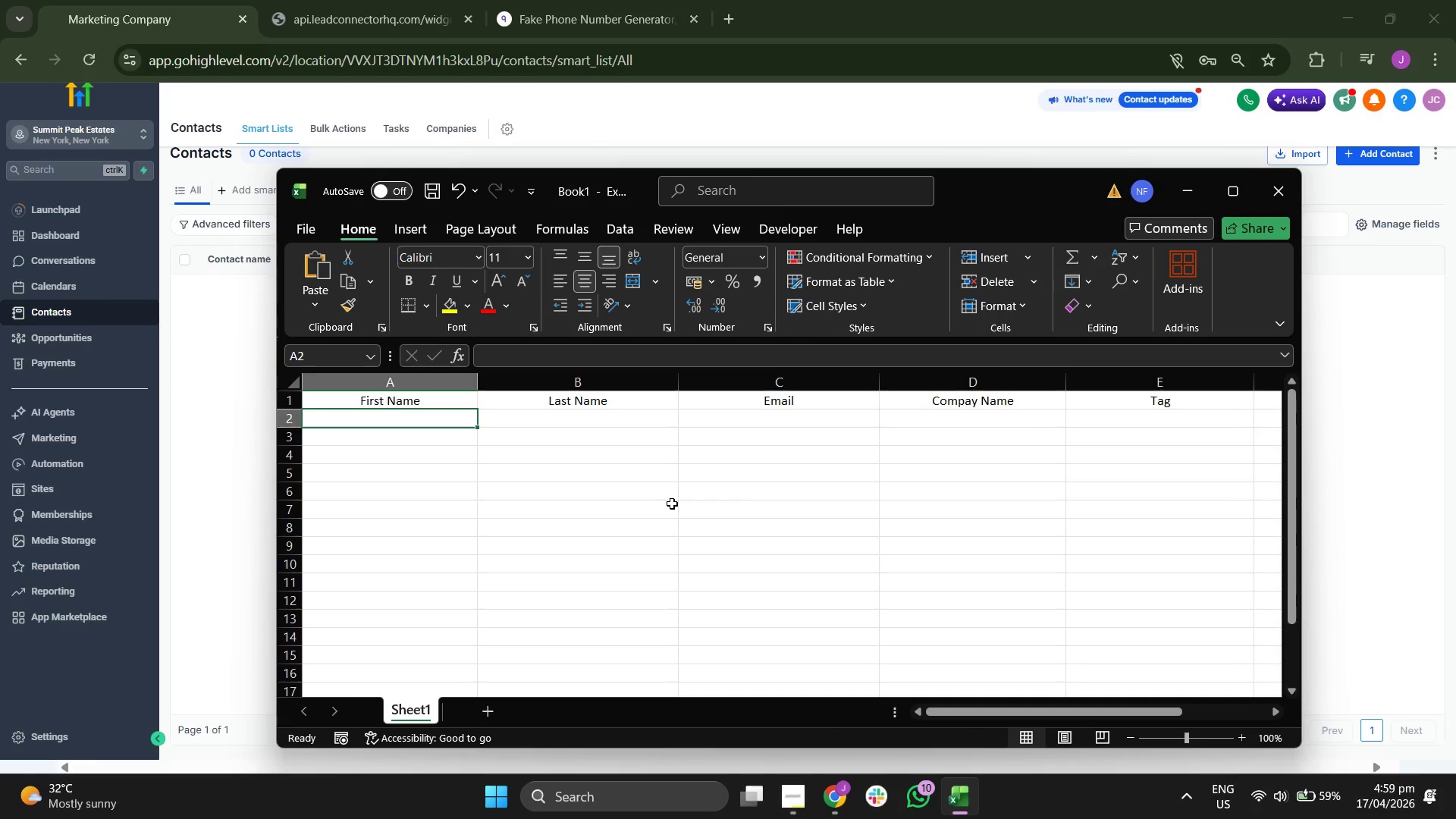 
type(OBET)
 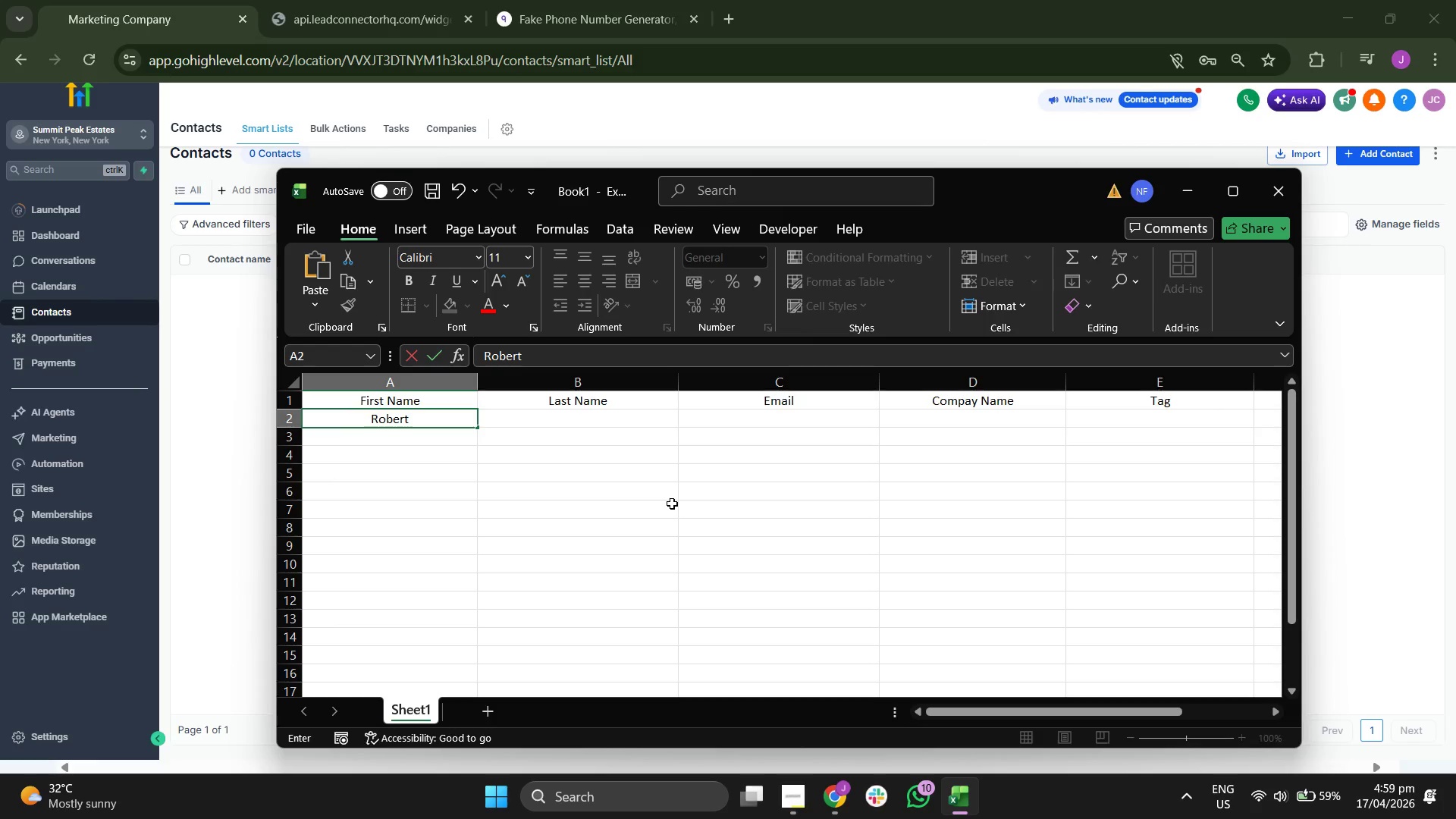 
hold_key(key=R, duration=6.98)
 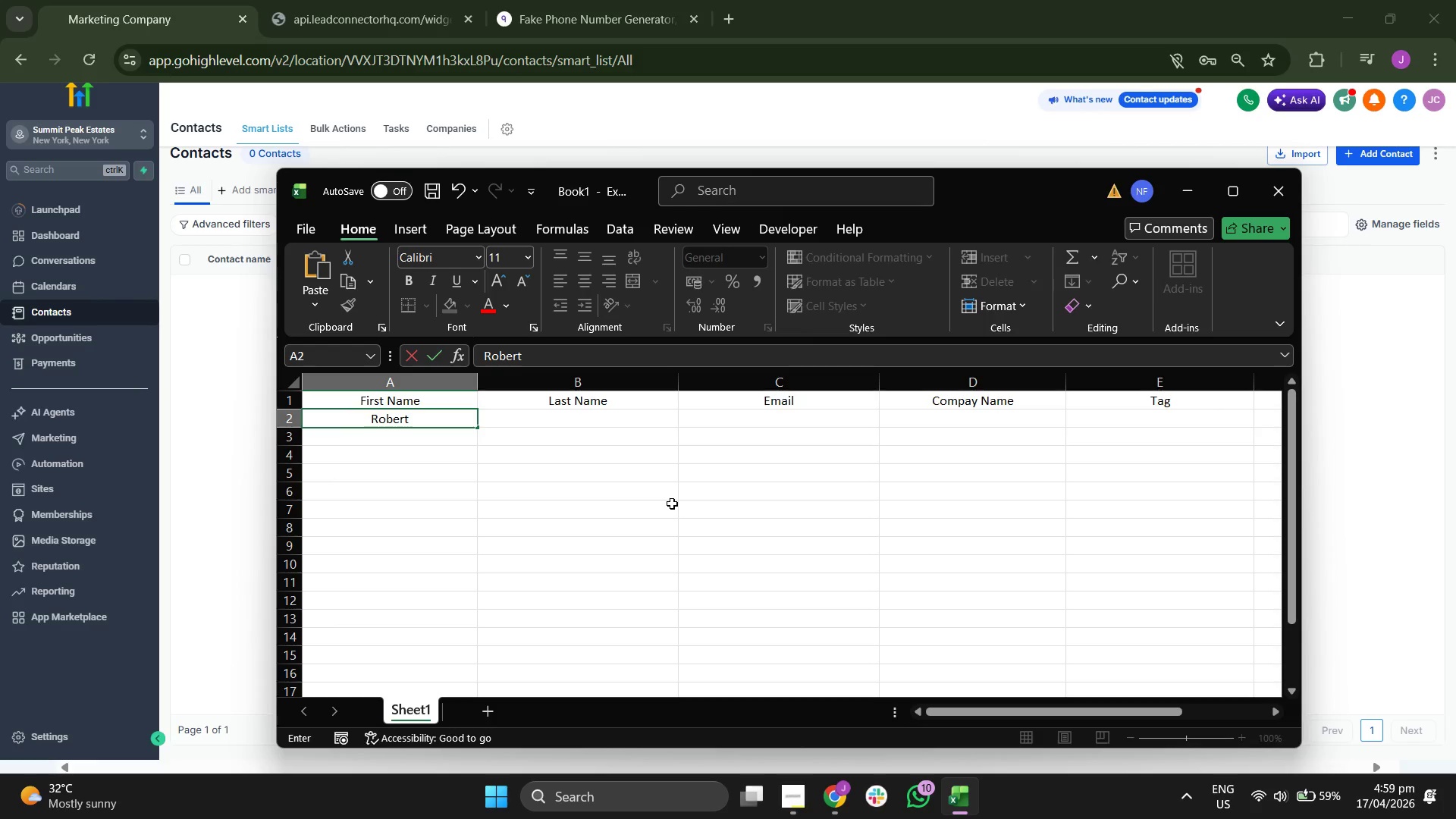 
key(Enter)
 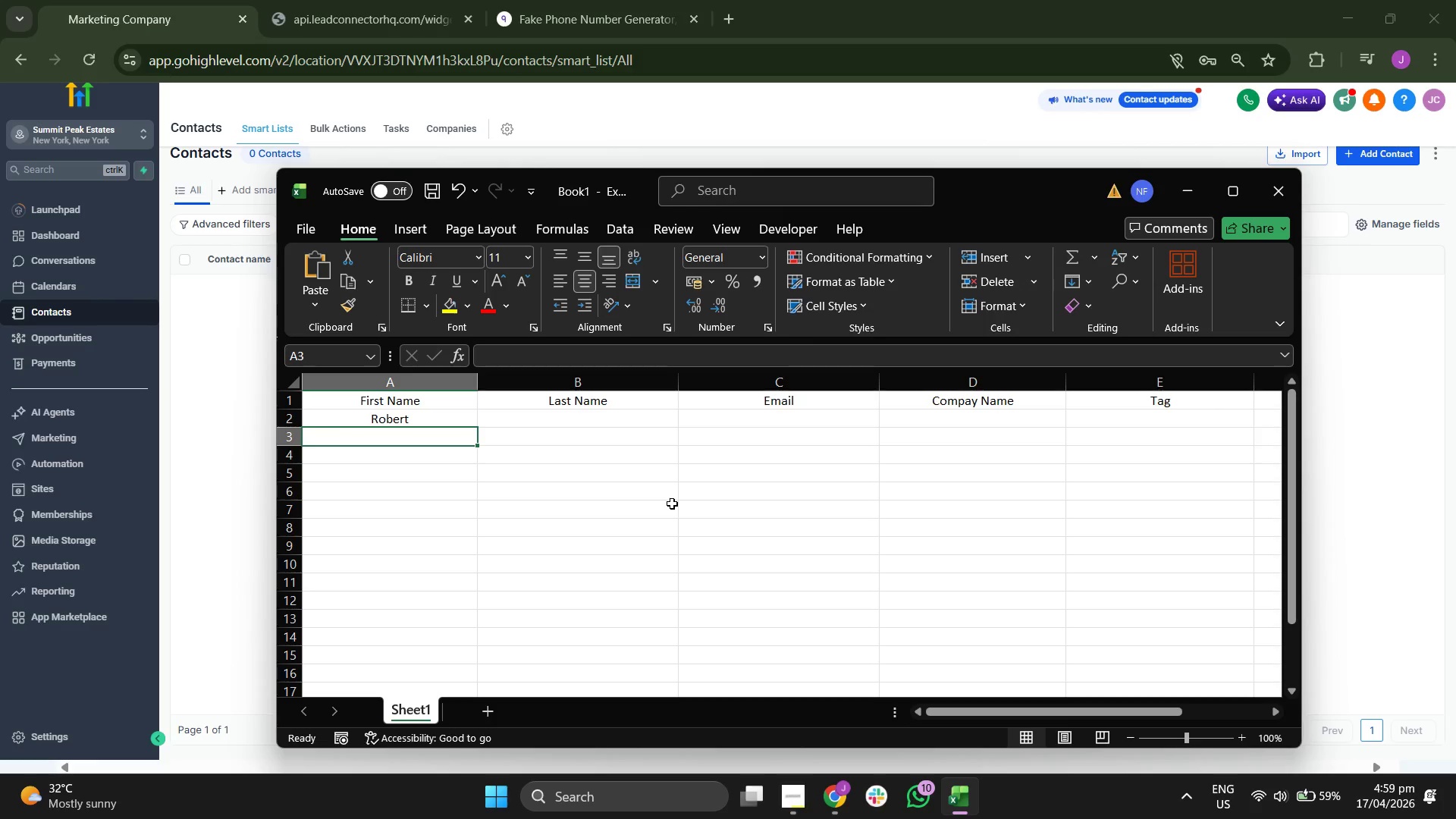 
type(Elena)
 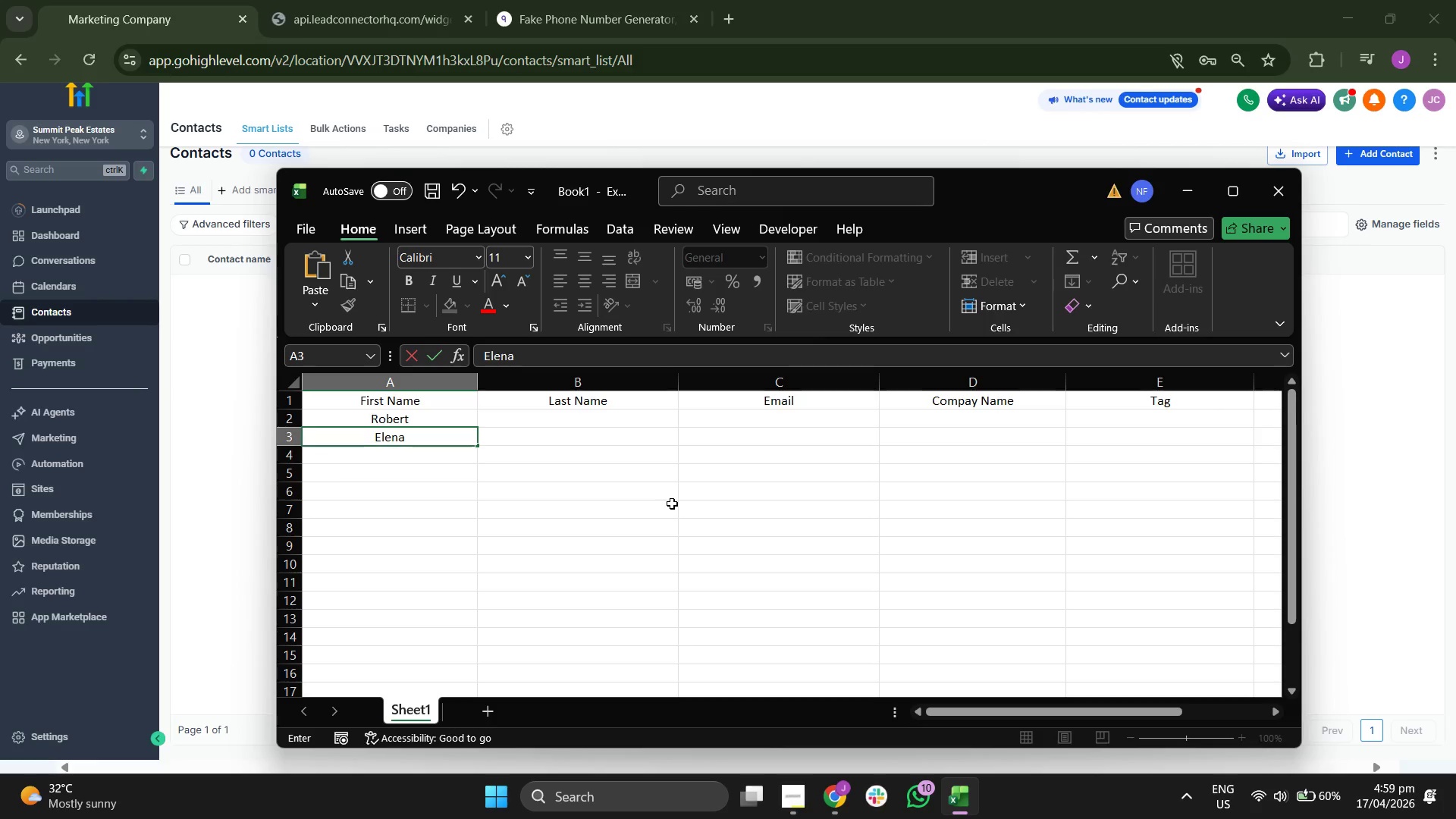 
key(Enter)
 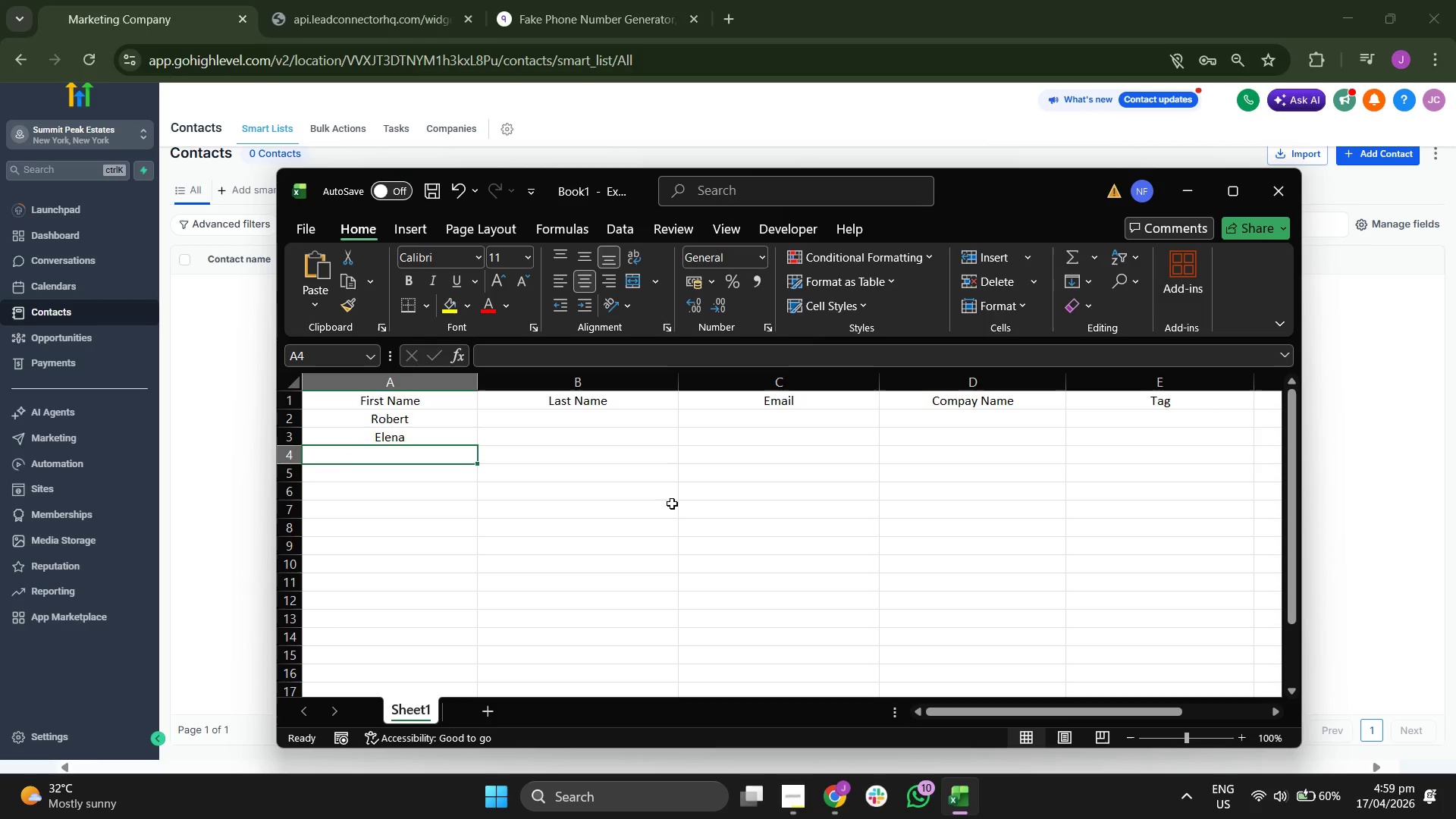 
type(Marcus)
 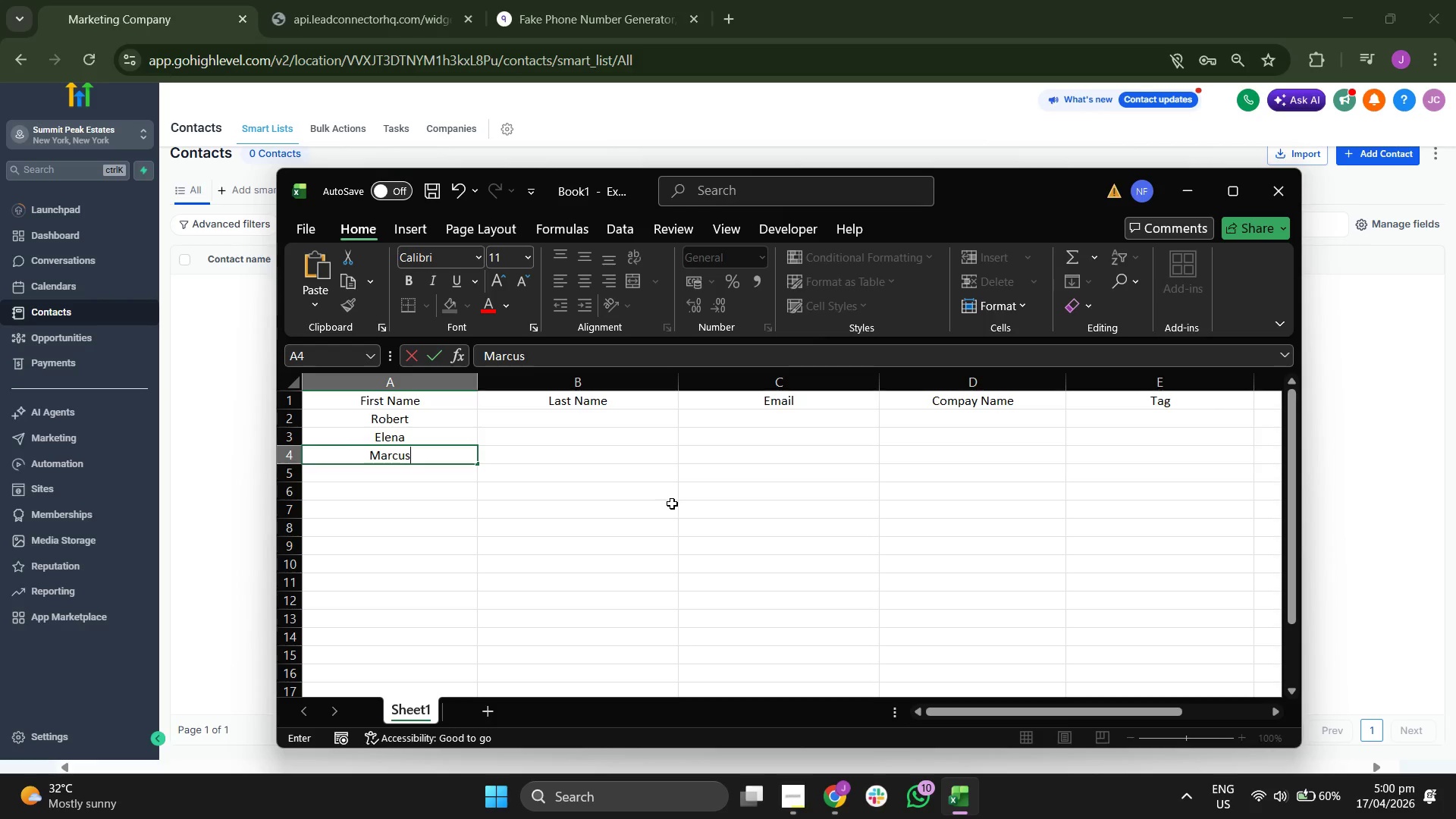 
key(Enter)
 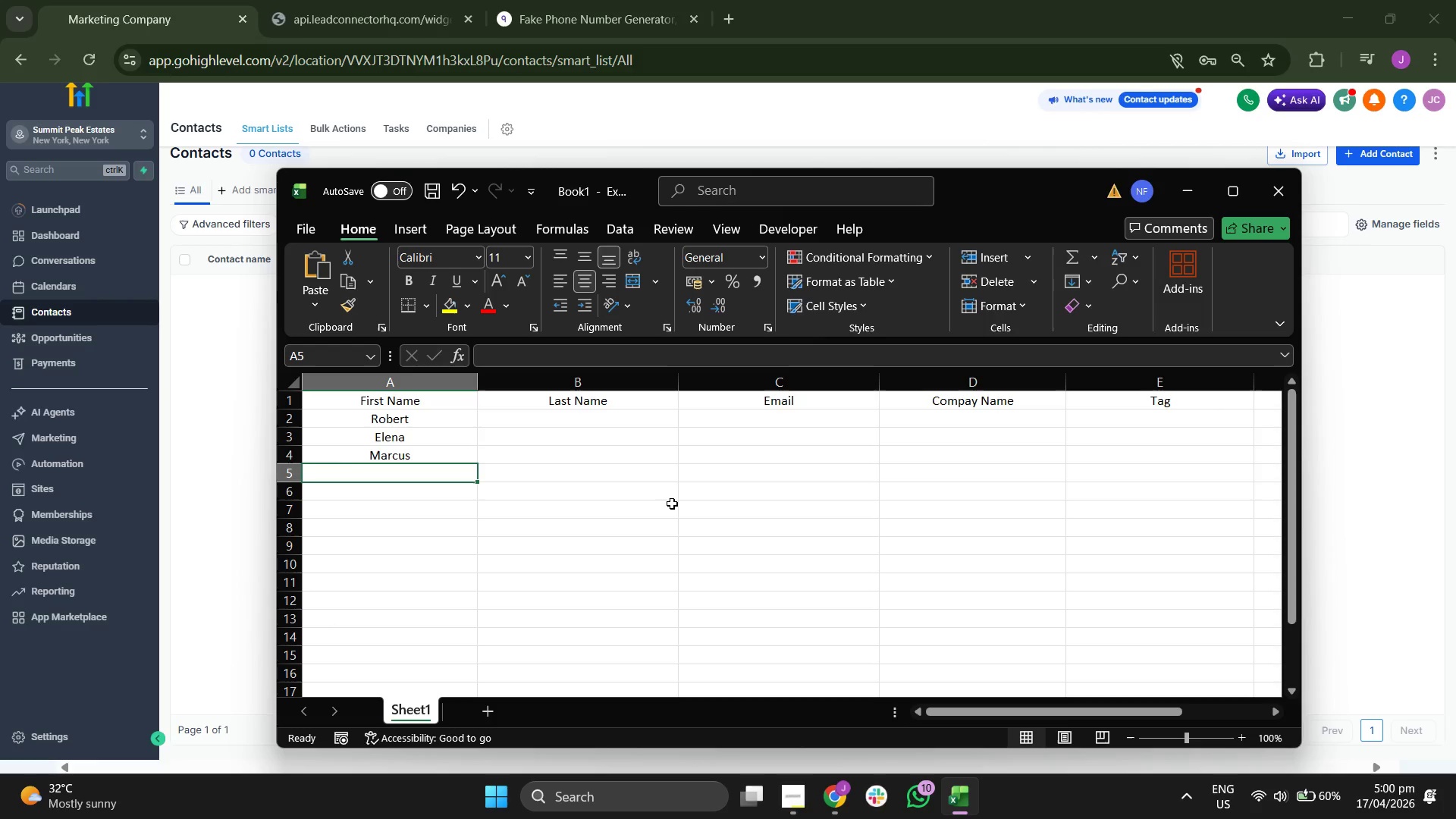 
type(Sarah)
 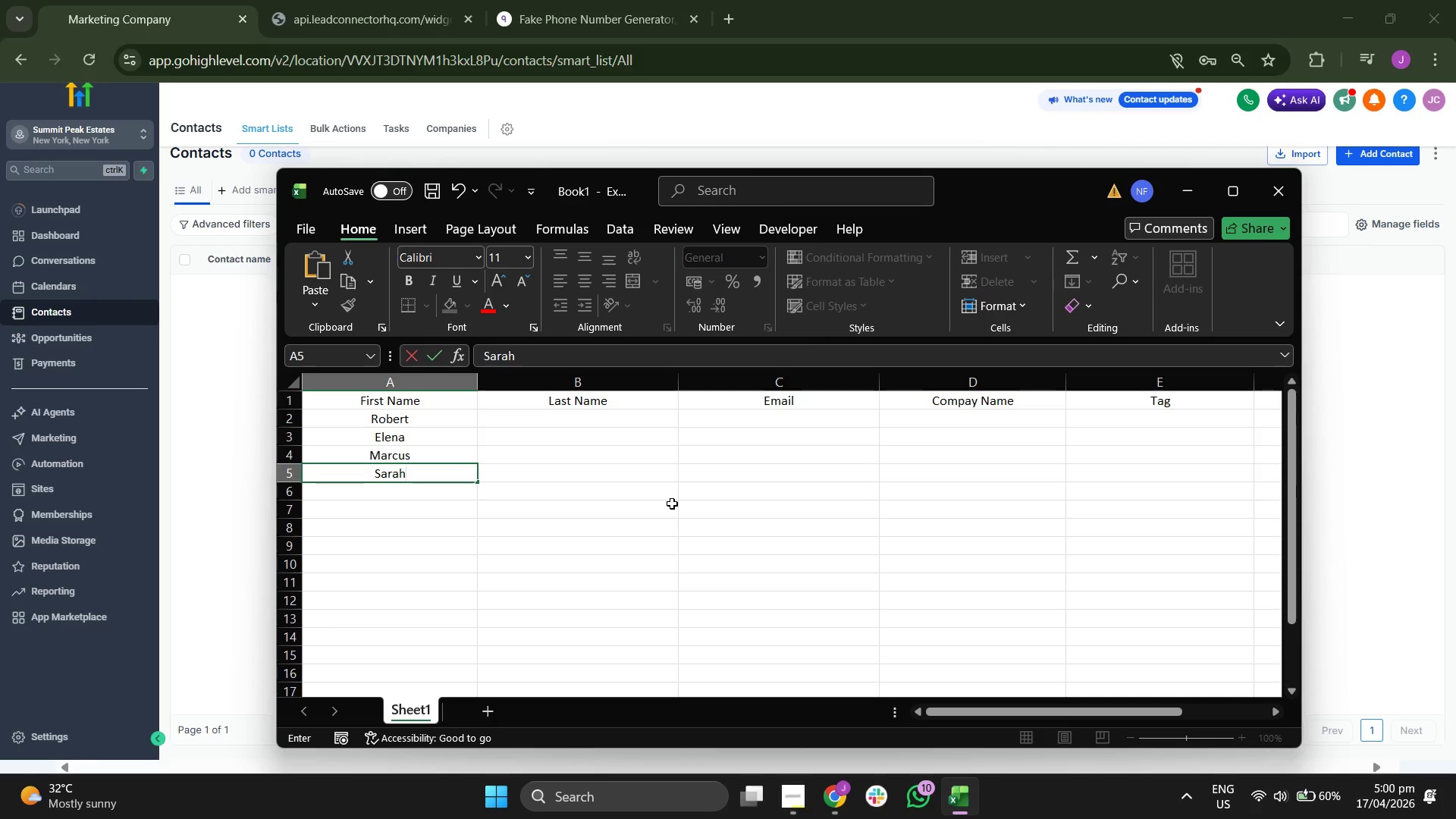 
key(Enter)
 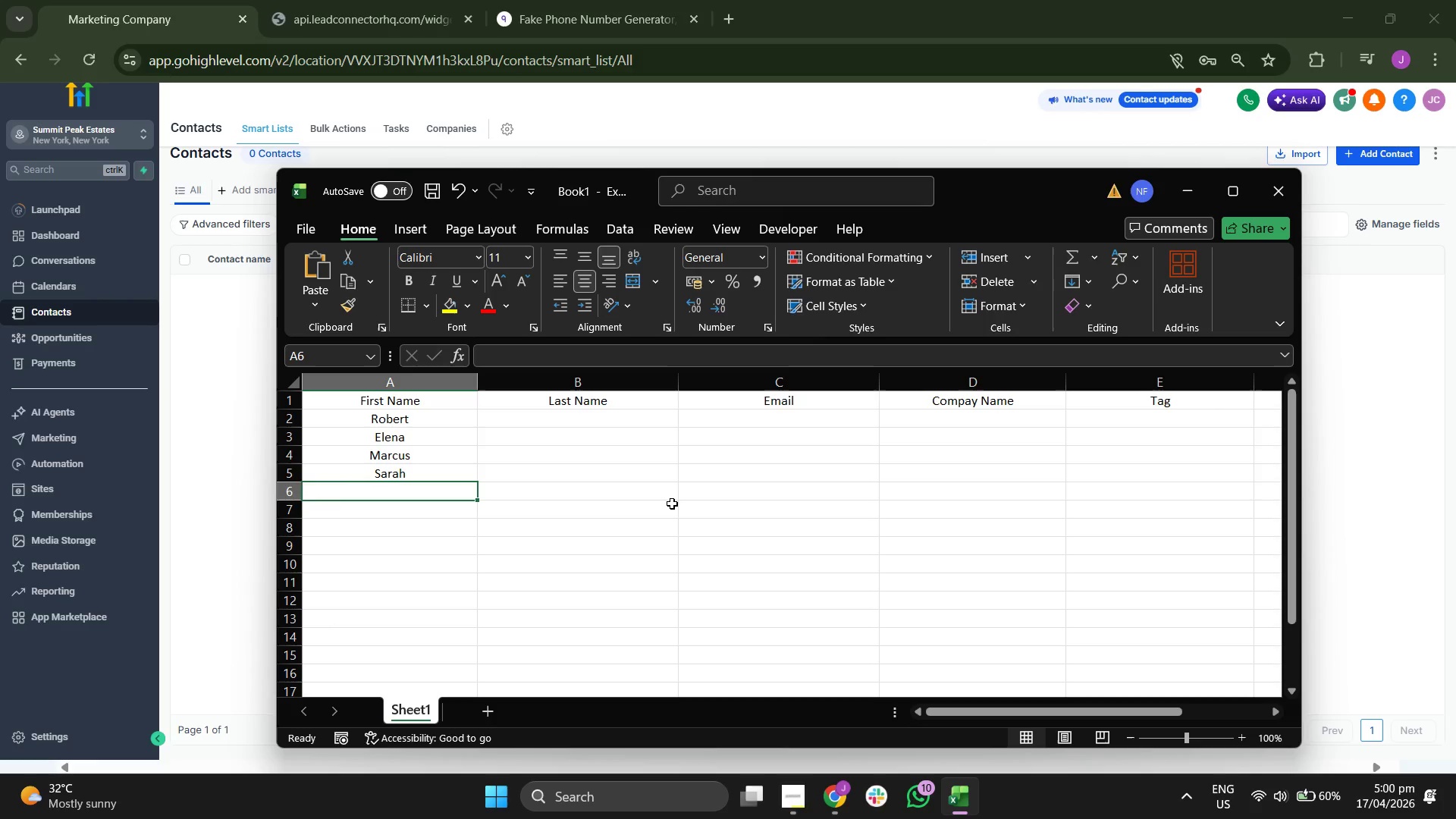 
key(CapsLock)
 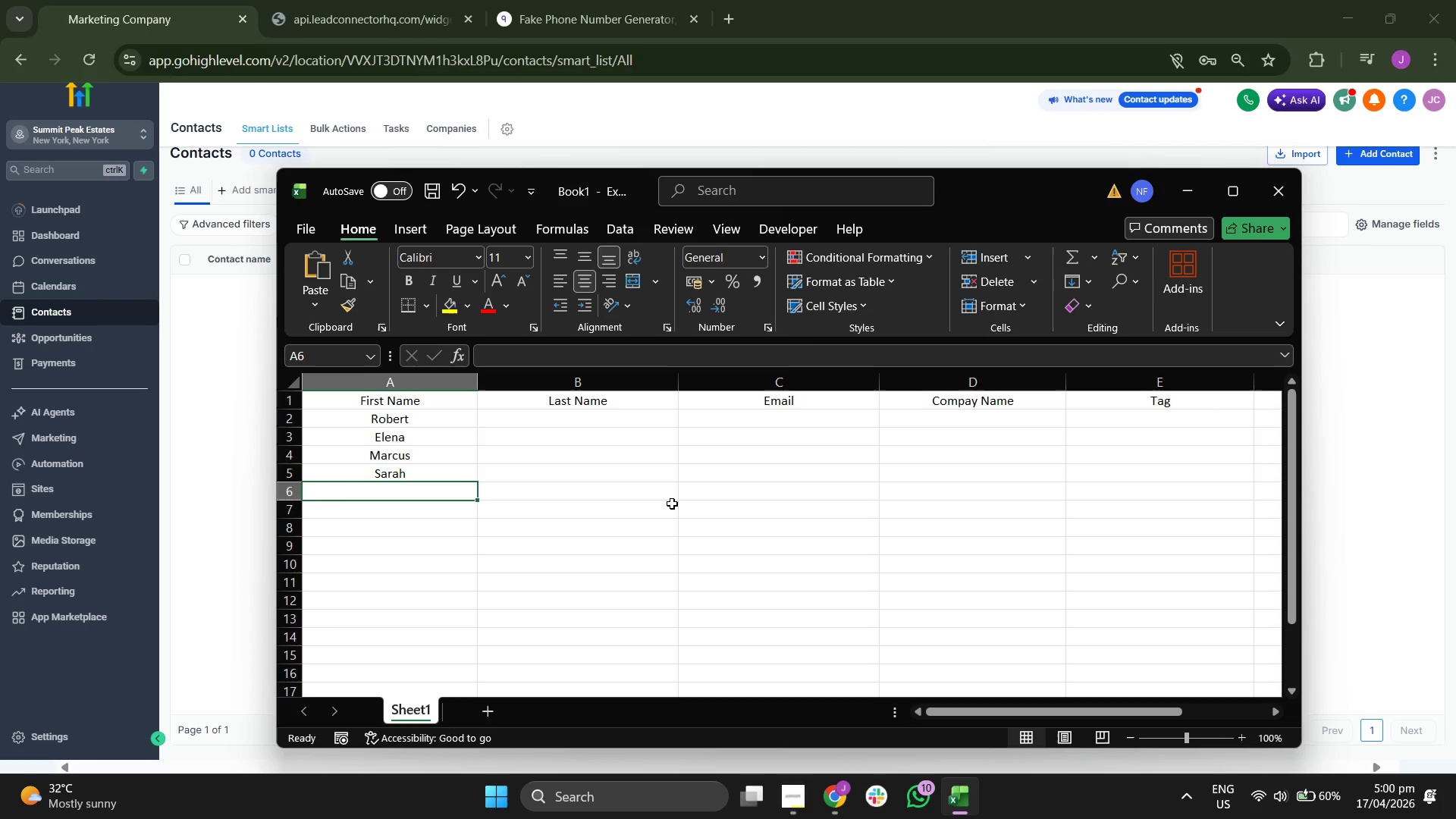 
key(D)
 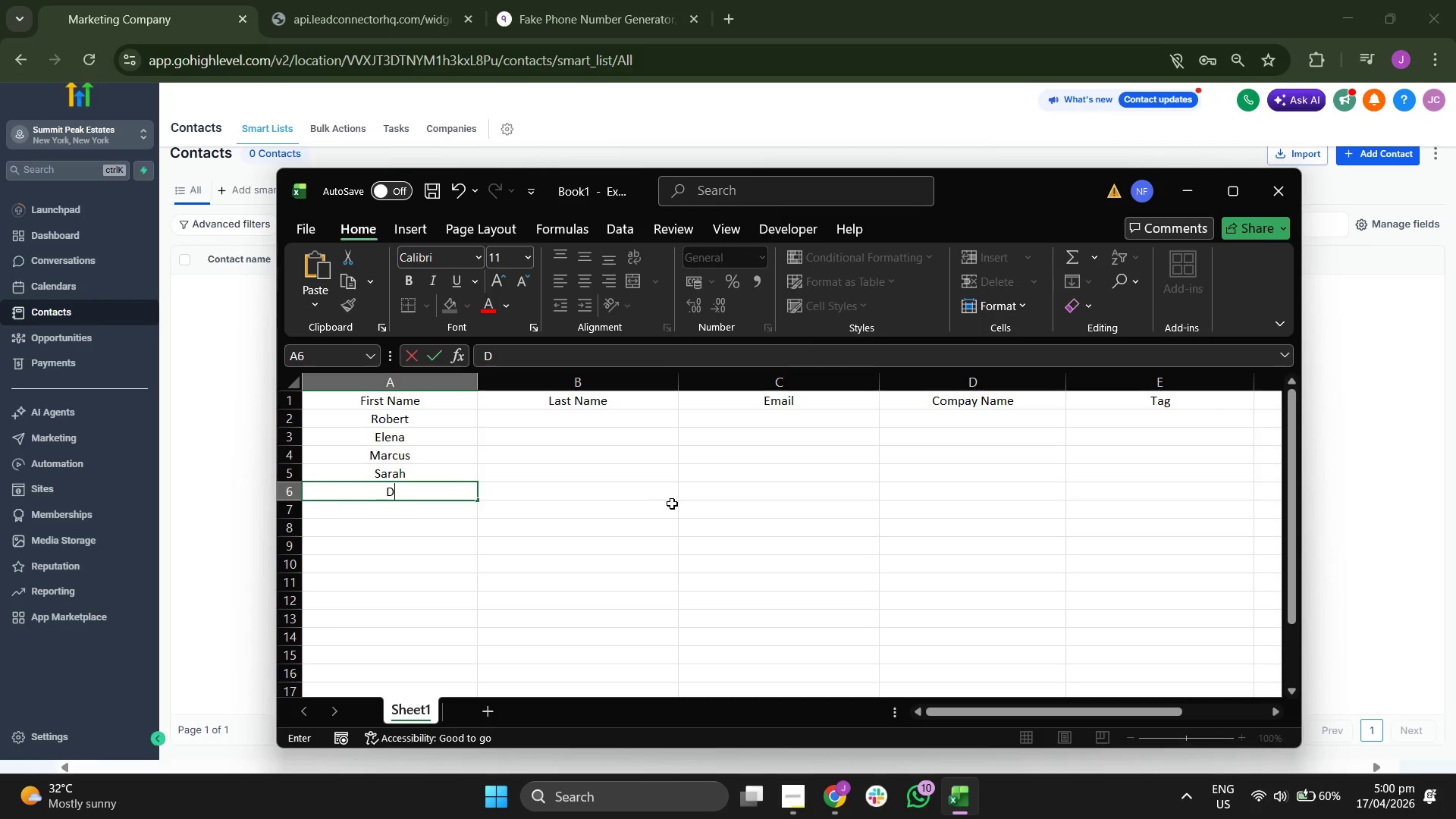 
key(CapsLock)
 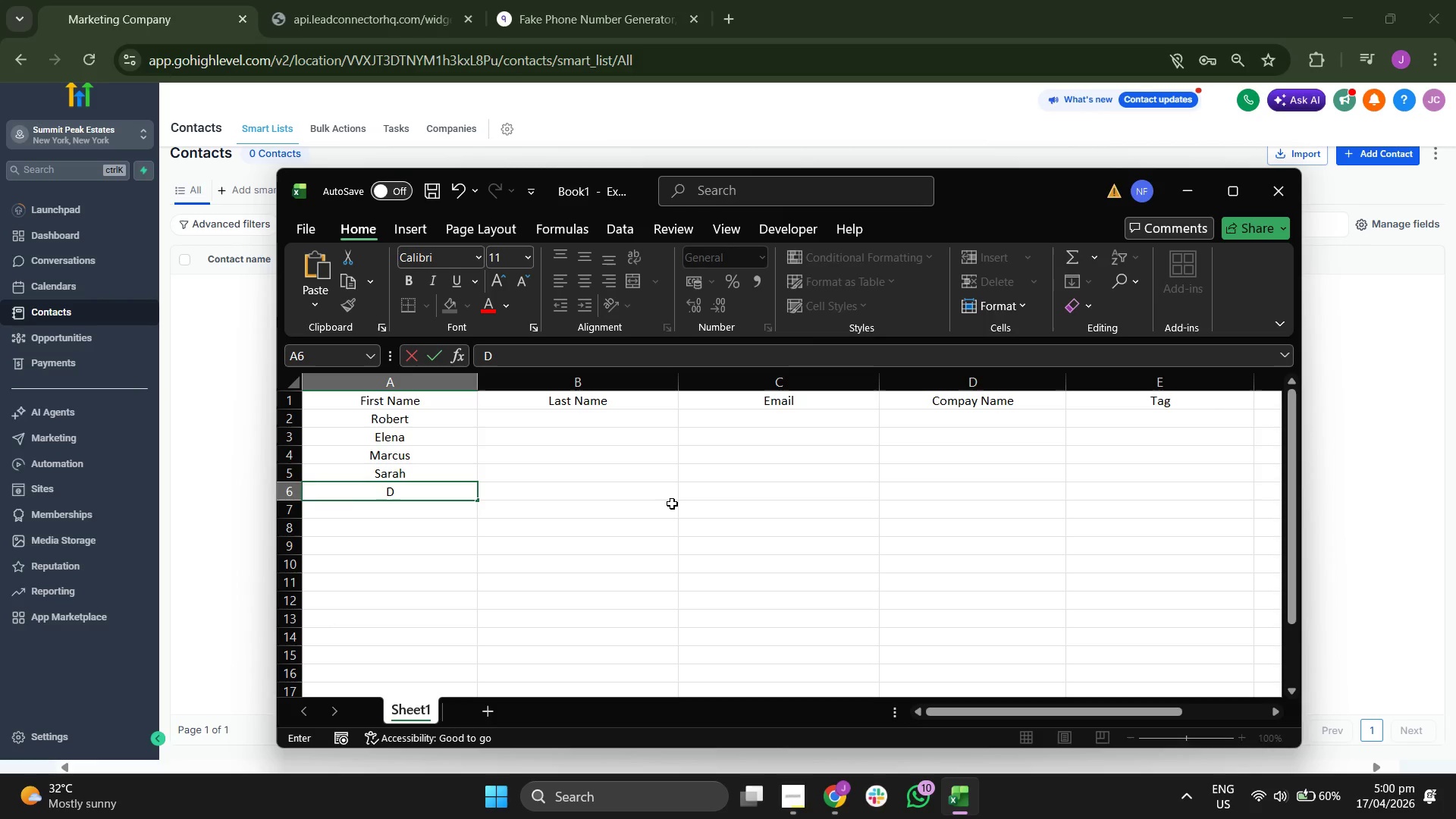 
key(A)
 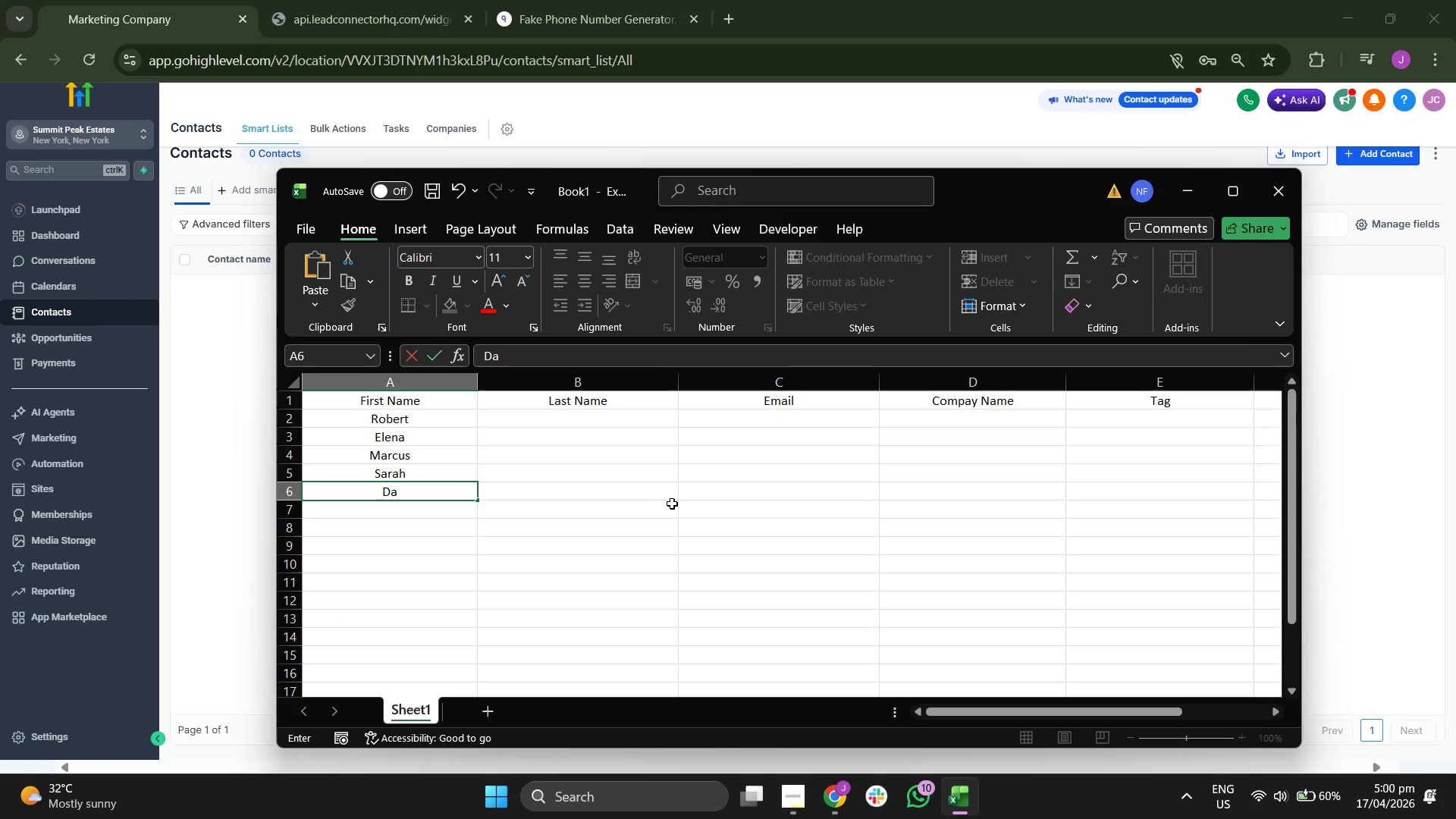 
type(vid)
 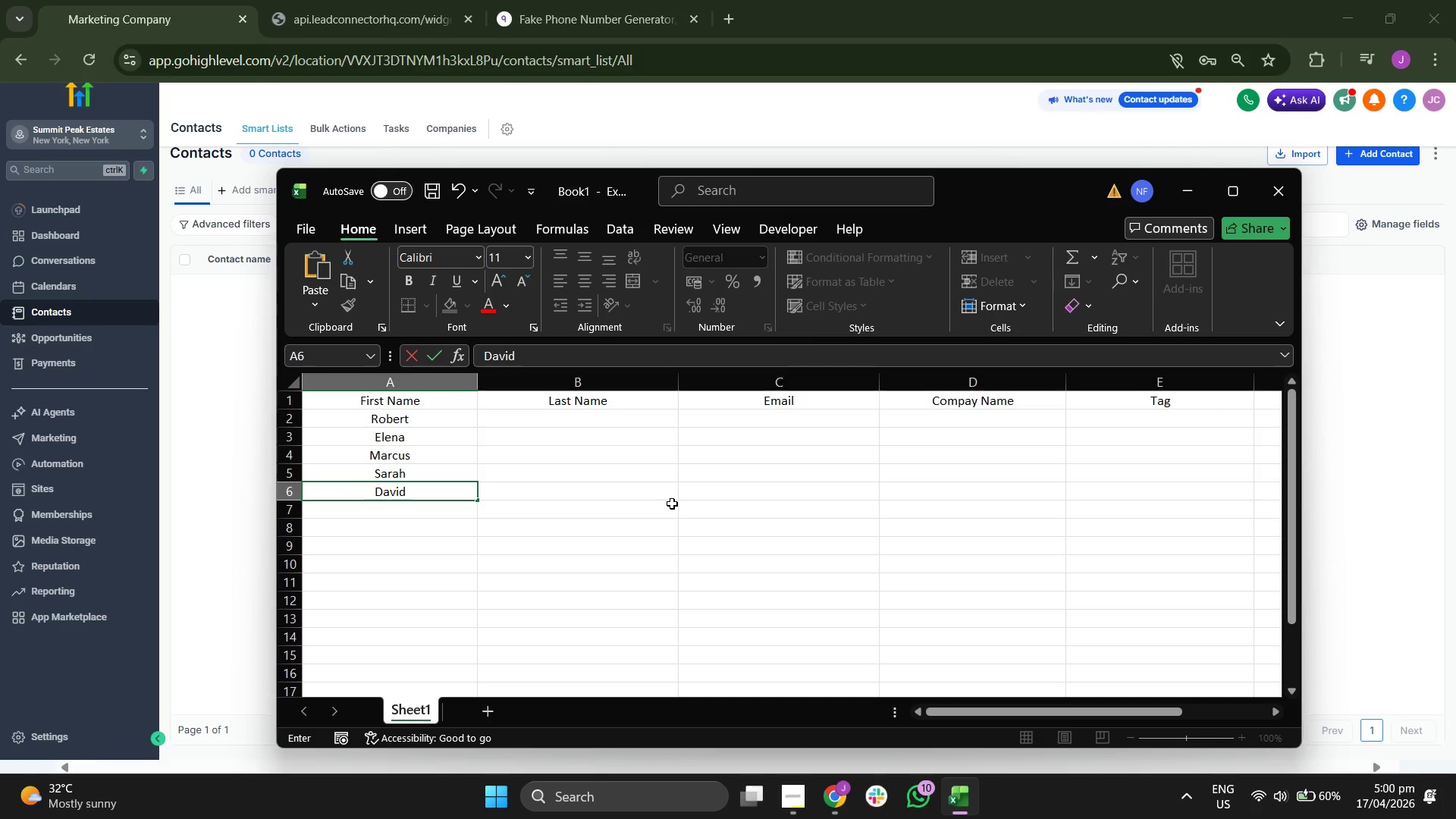 
key(Enter)
 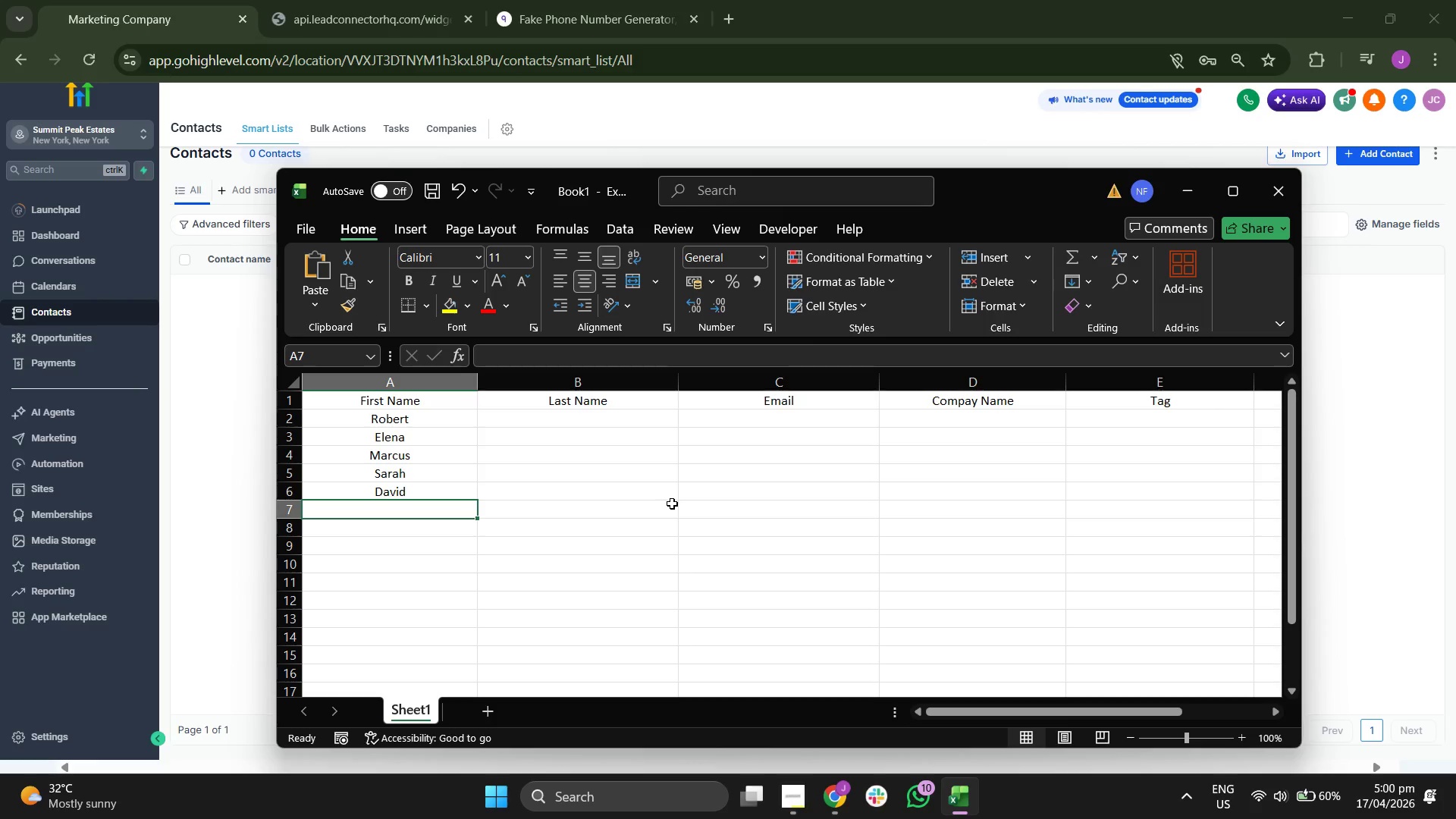 
wait(5.19)
 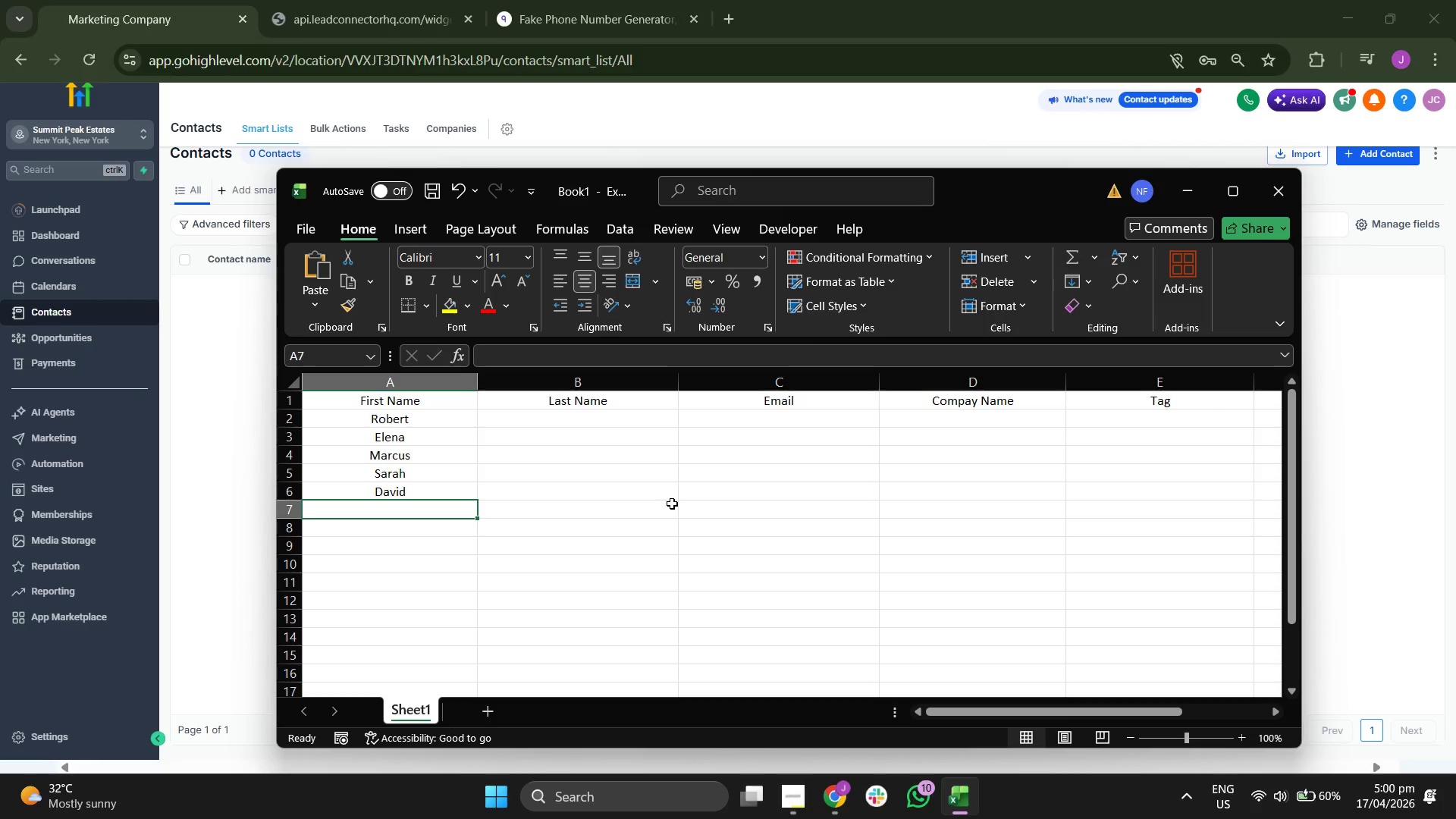 
type(J)
key(Backspace)
type(Ju )
key(Backspace)
type(lian )
key(Backspace)
 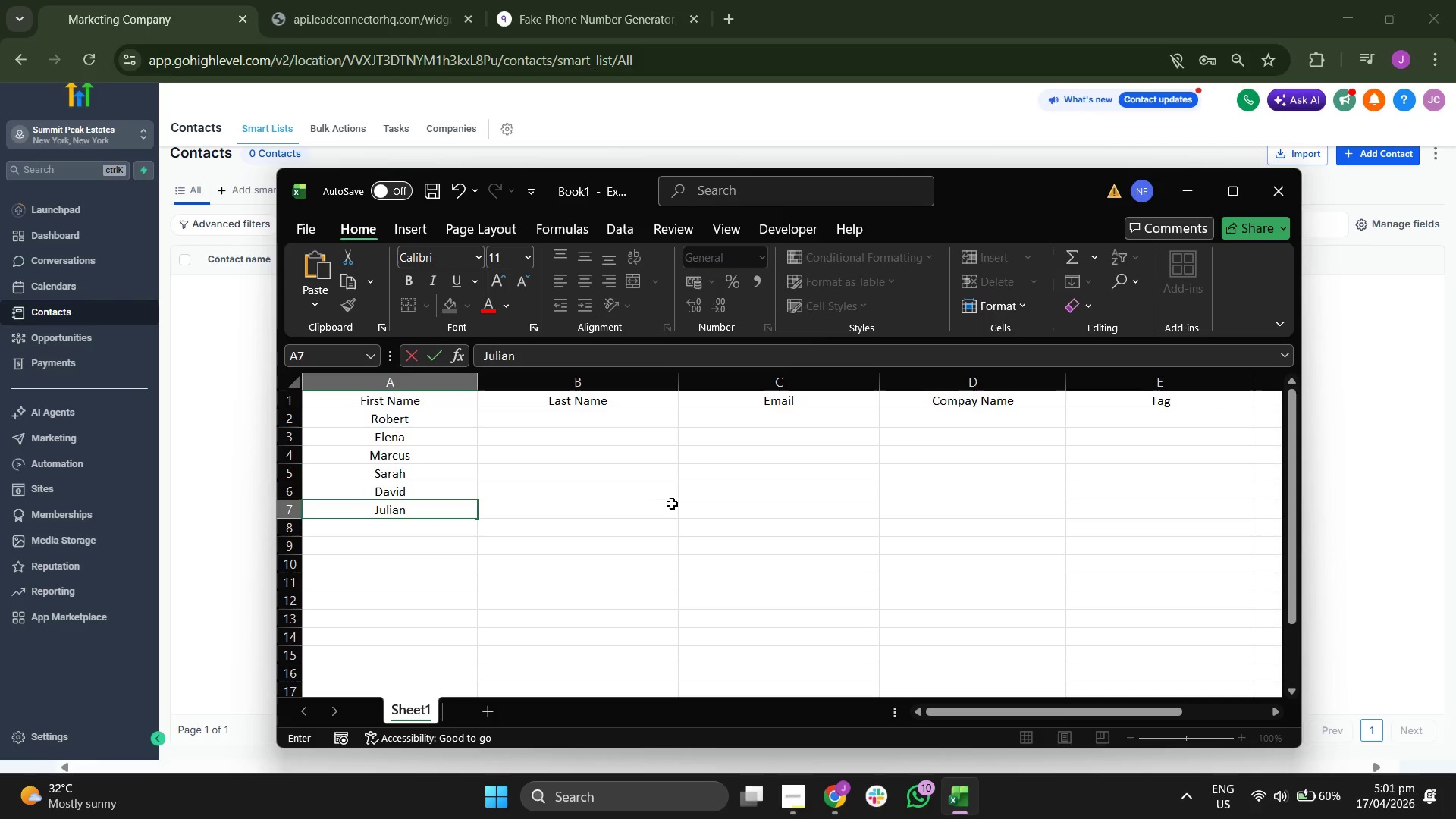 
key(Enter)
 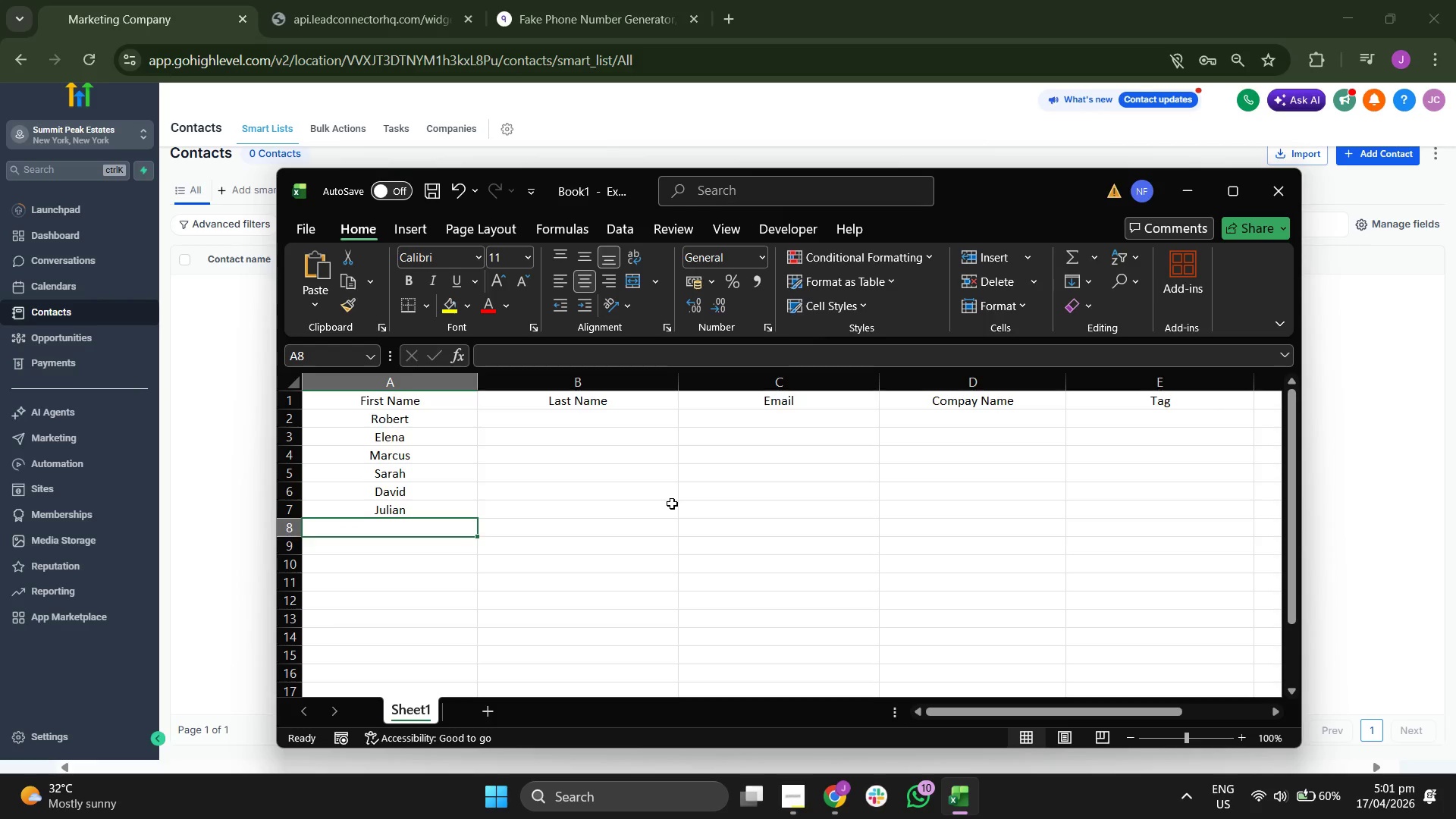 
type(a)
key(Backspace)
type(Mon)
 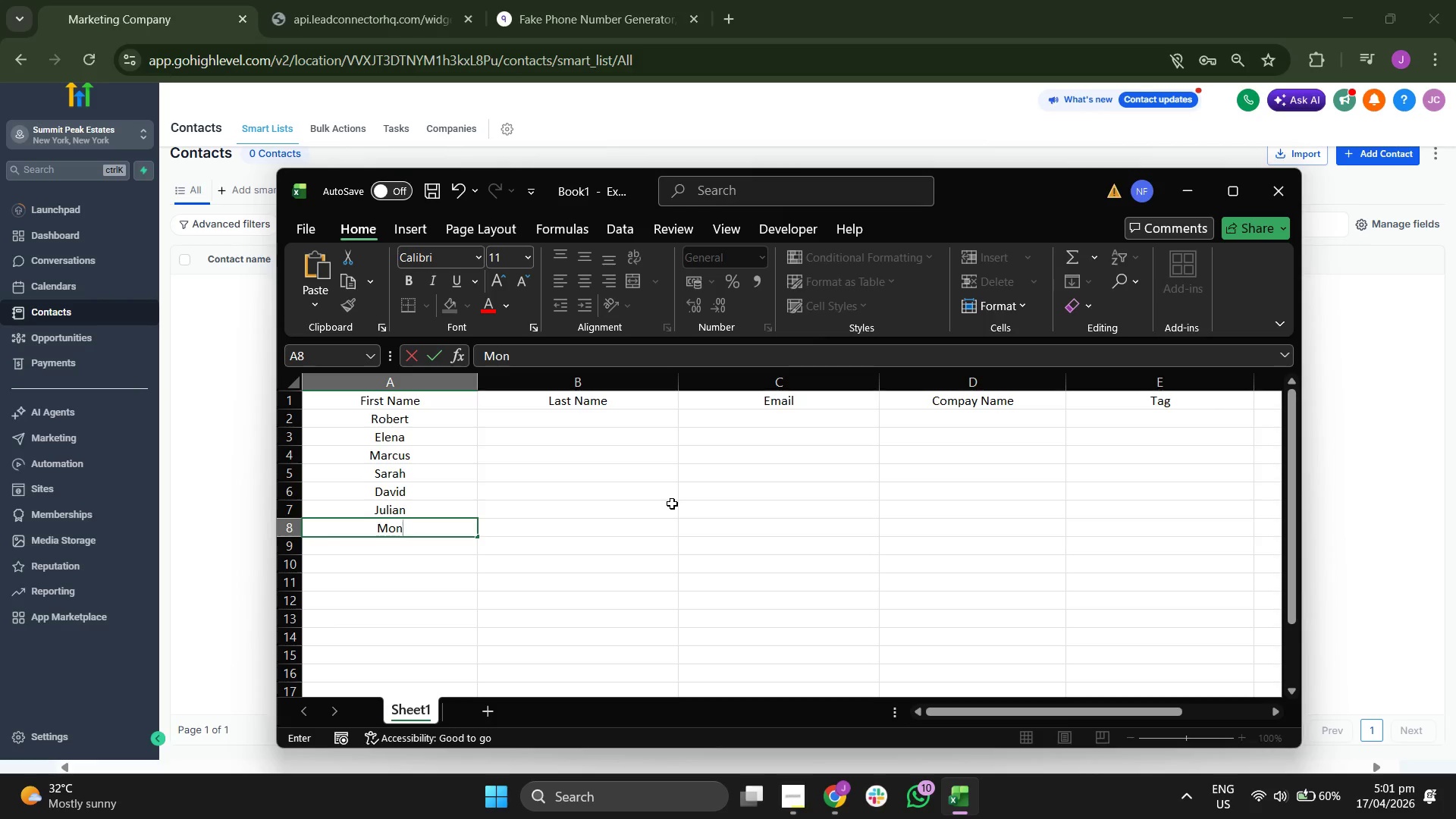 
type(ica )
key(Backspace)
 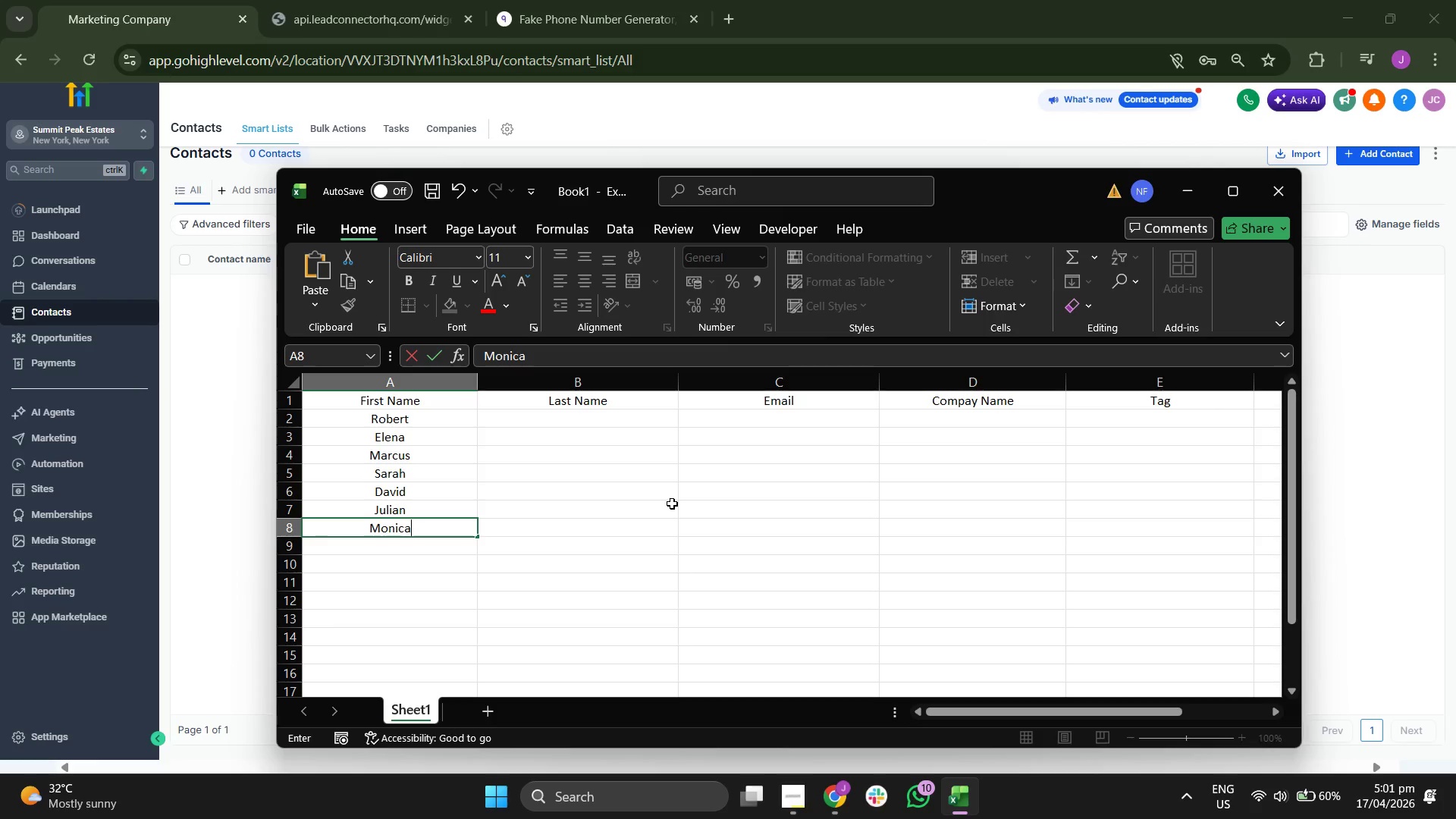 
key(Enter)
 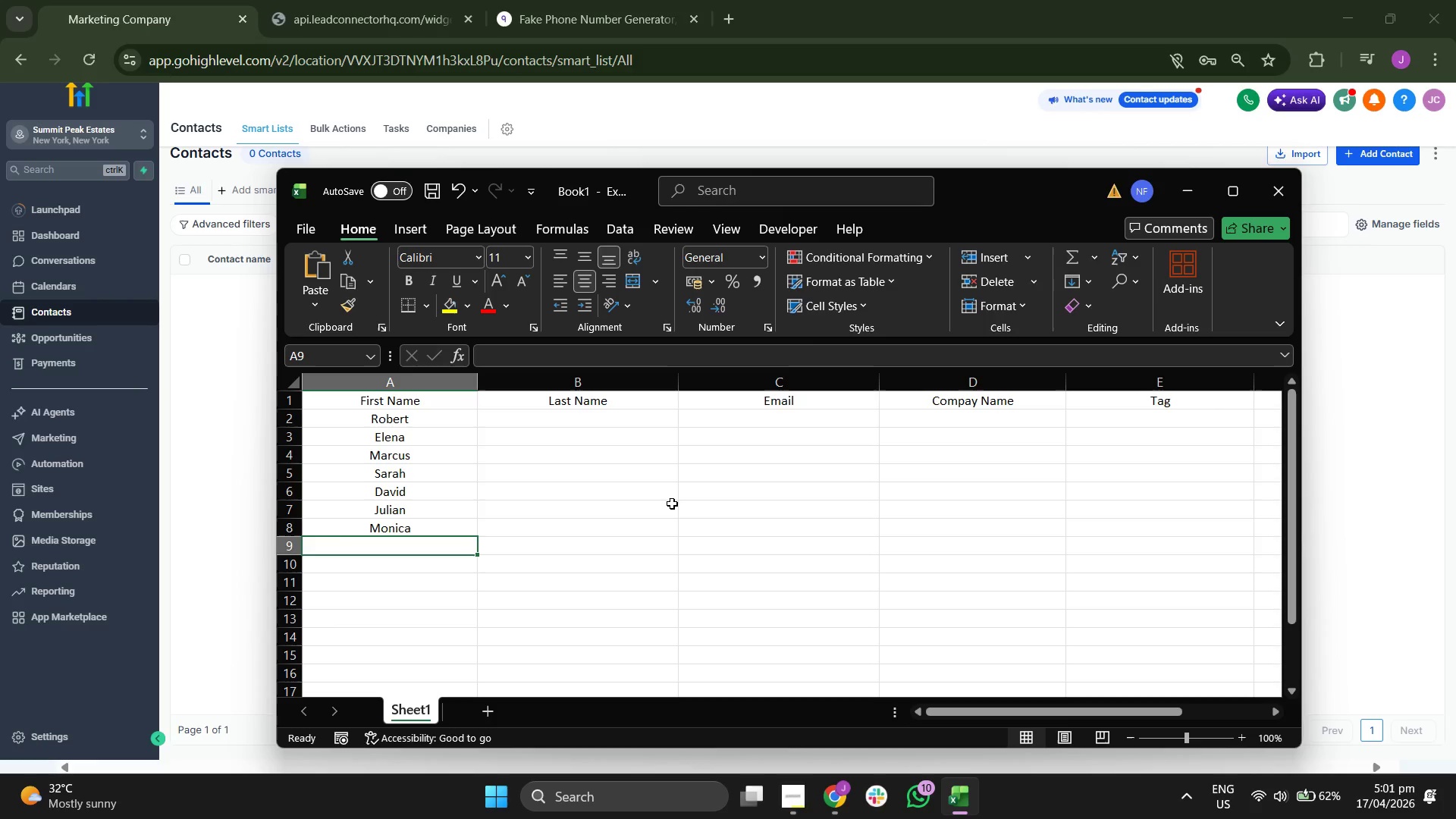 
key(Enter)
 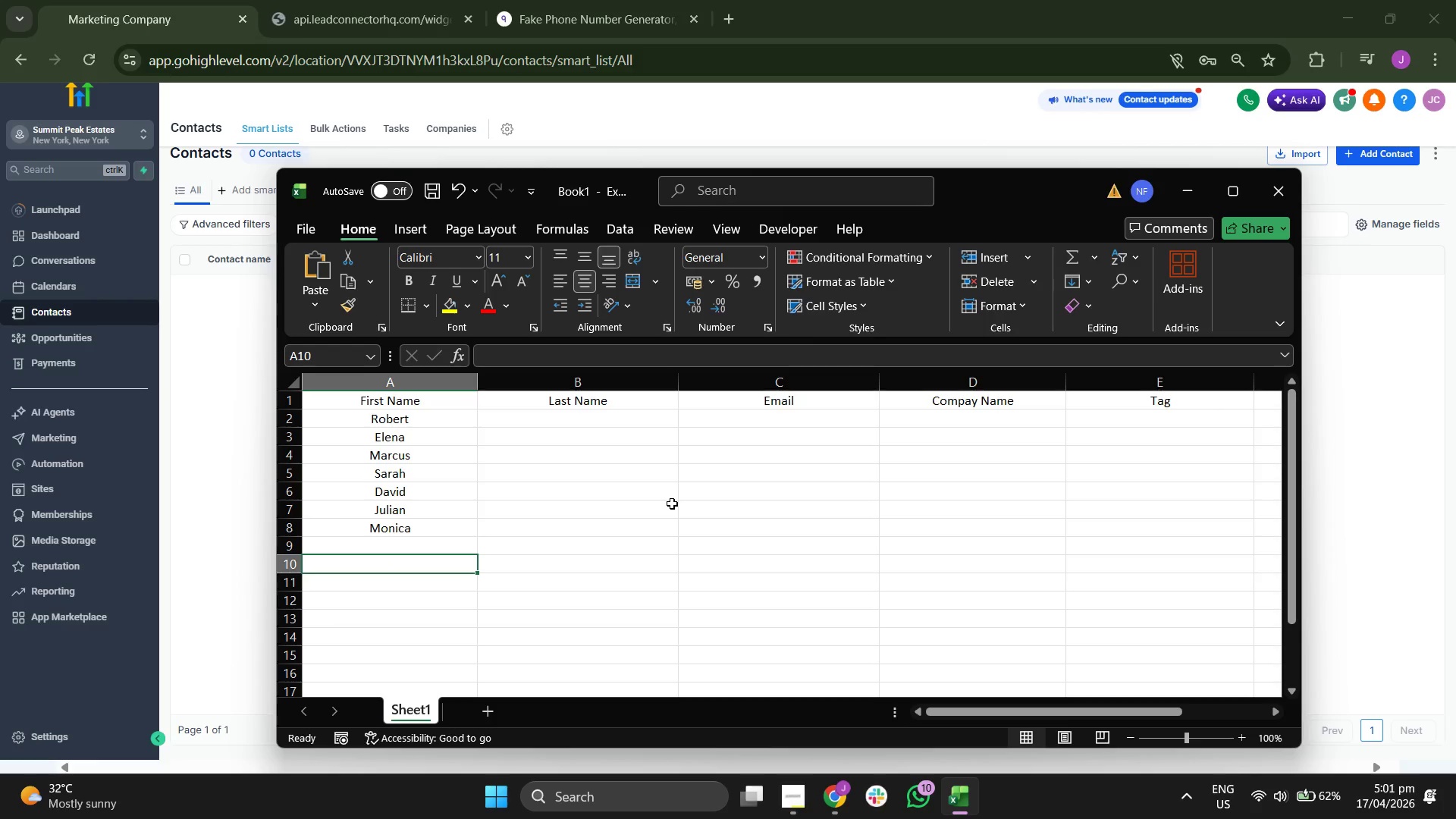 
key(Backspace)
 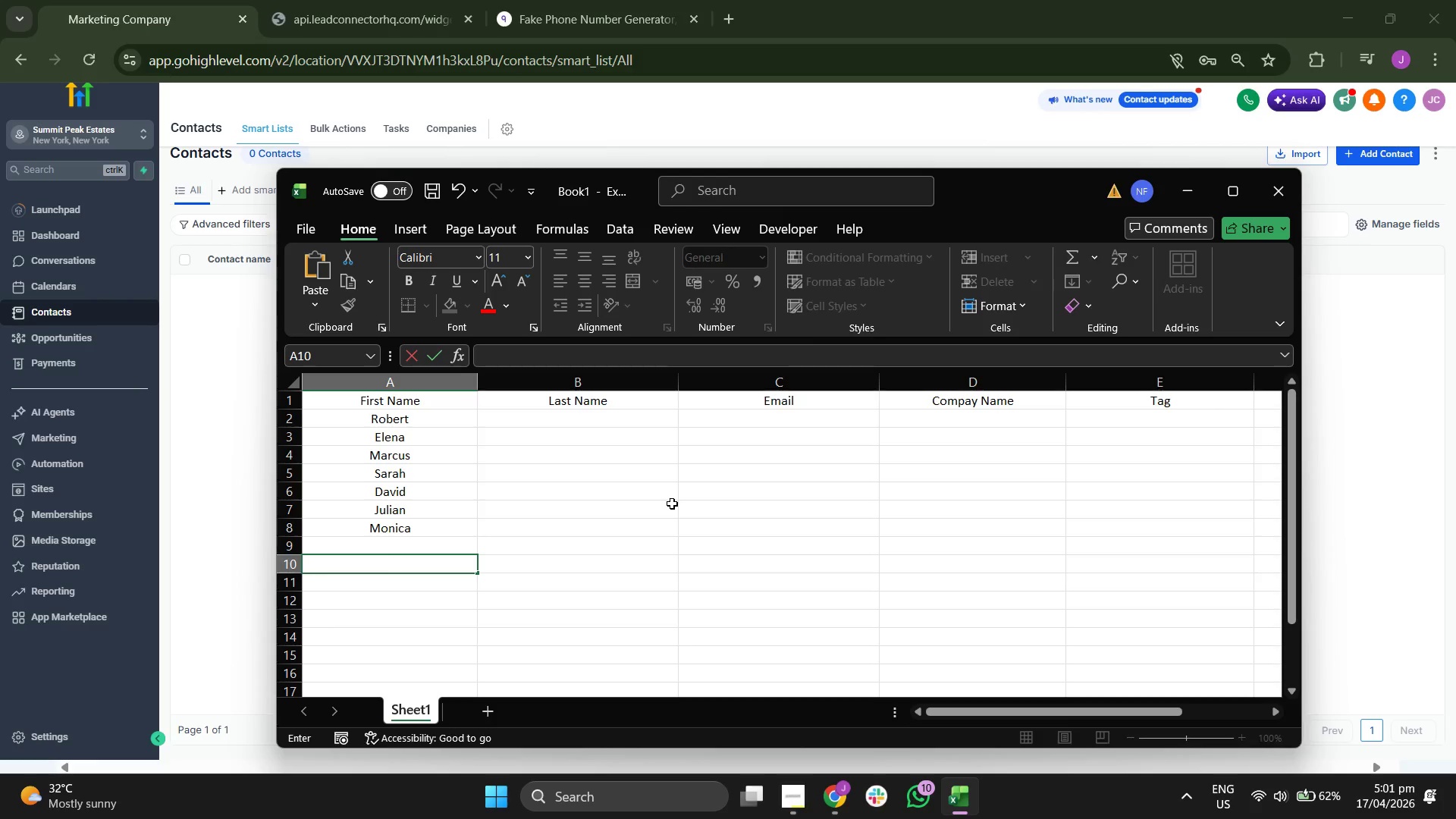 
left_click([810, 494])
 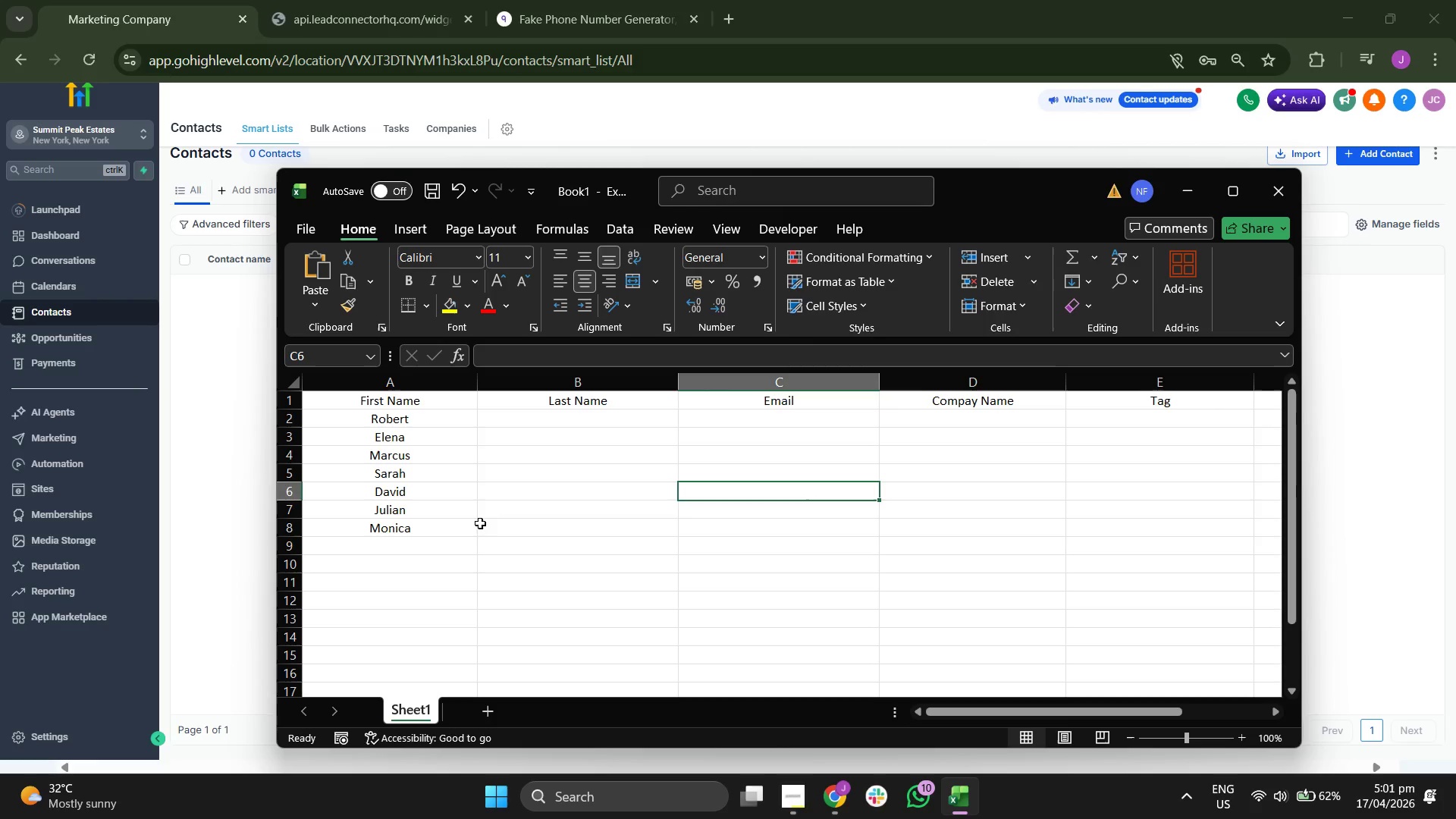 
left_click([436, 552])
 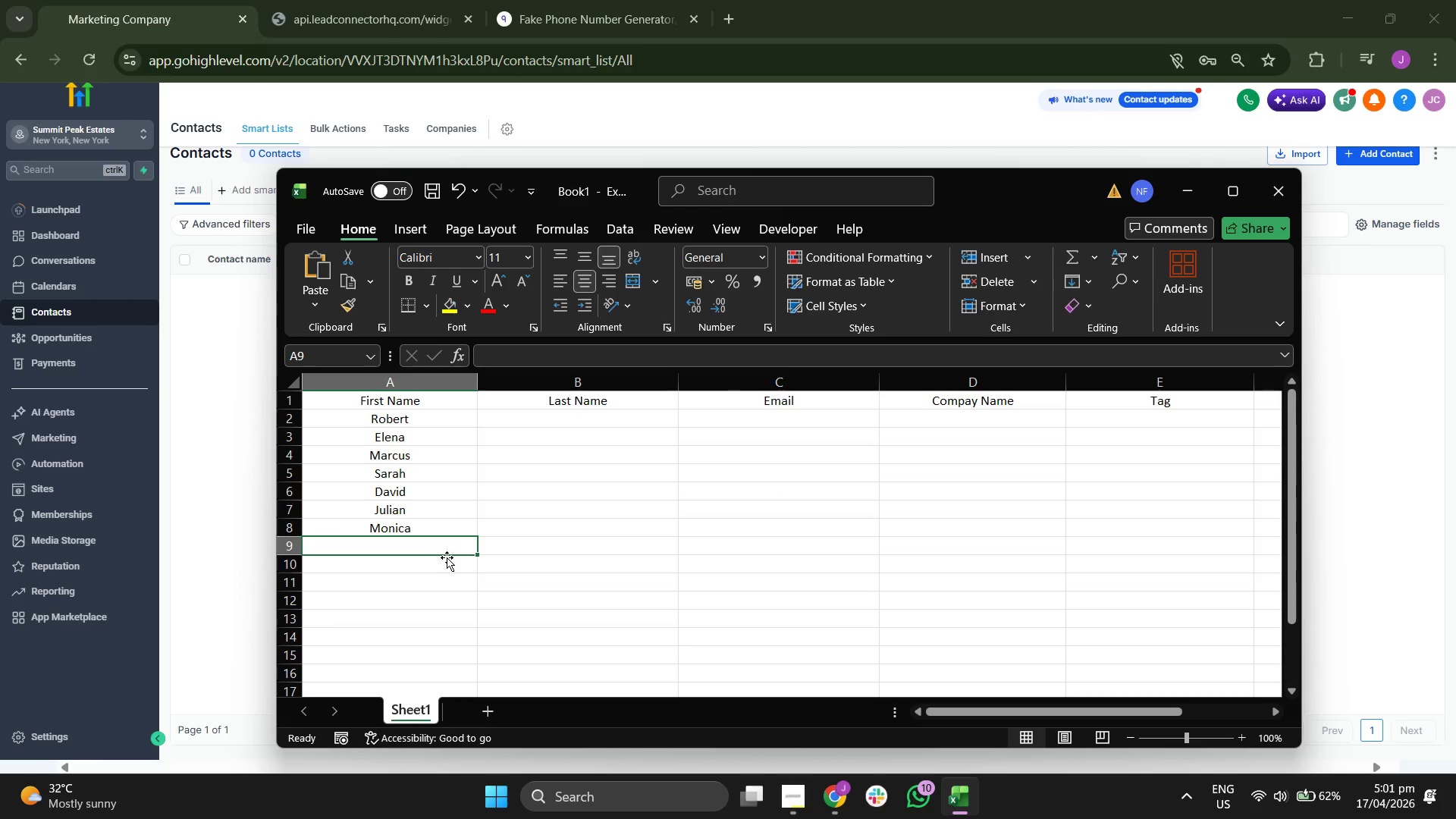 
key(CapsLock)
 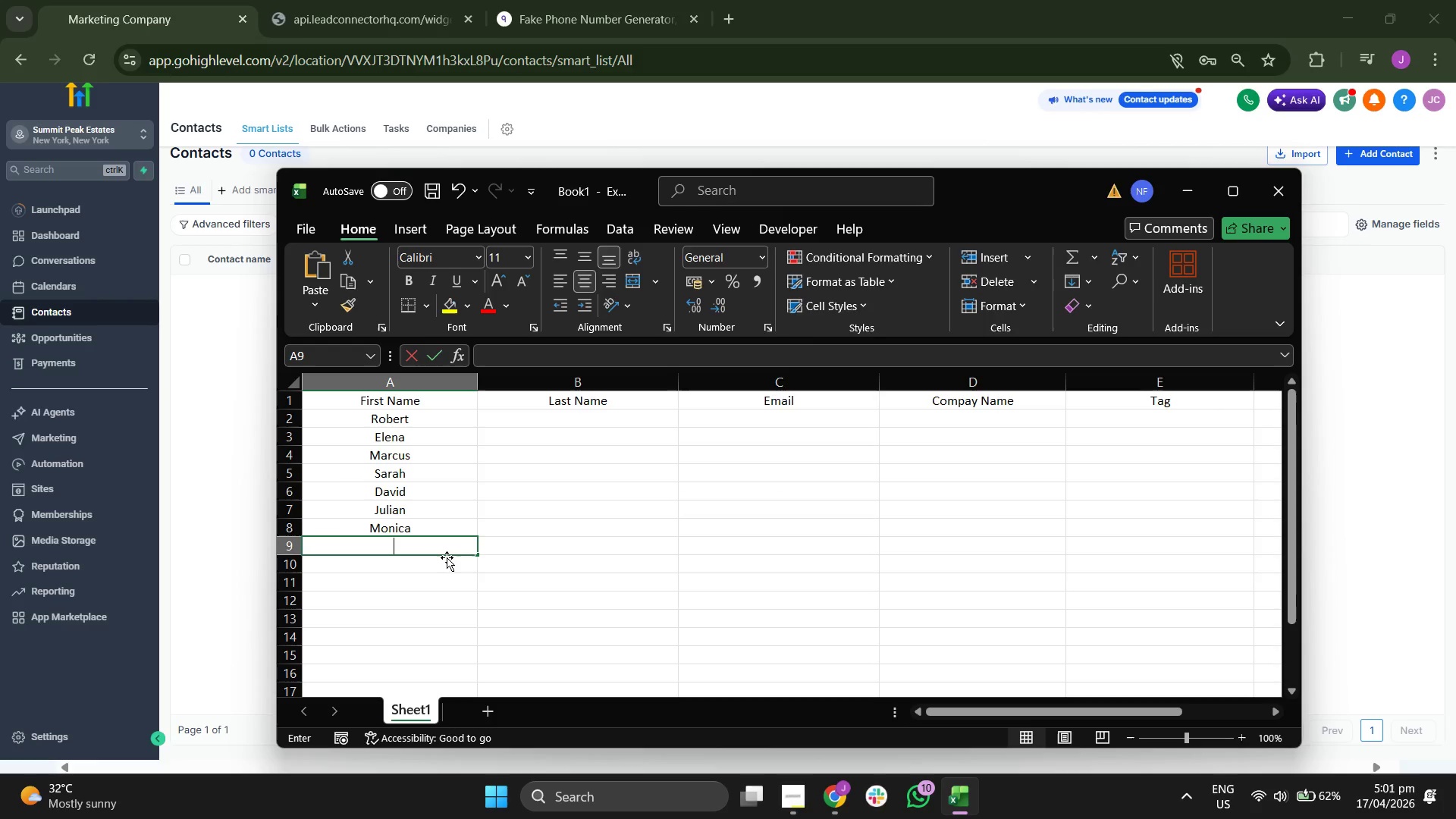 
key(T)
 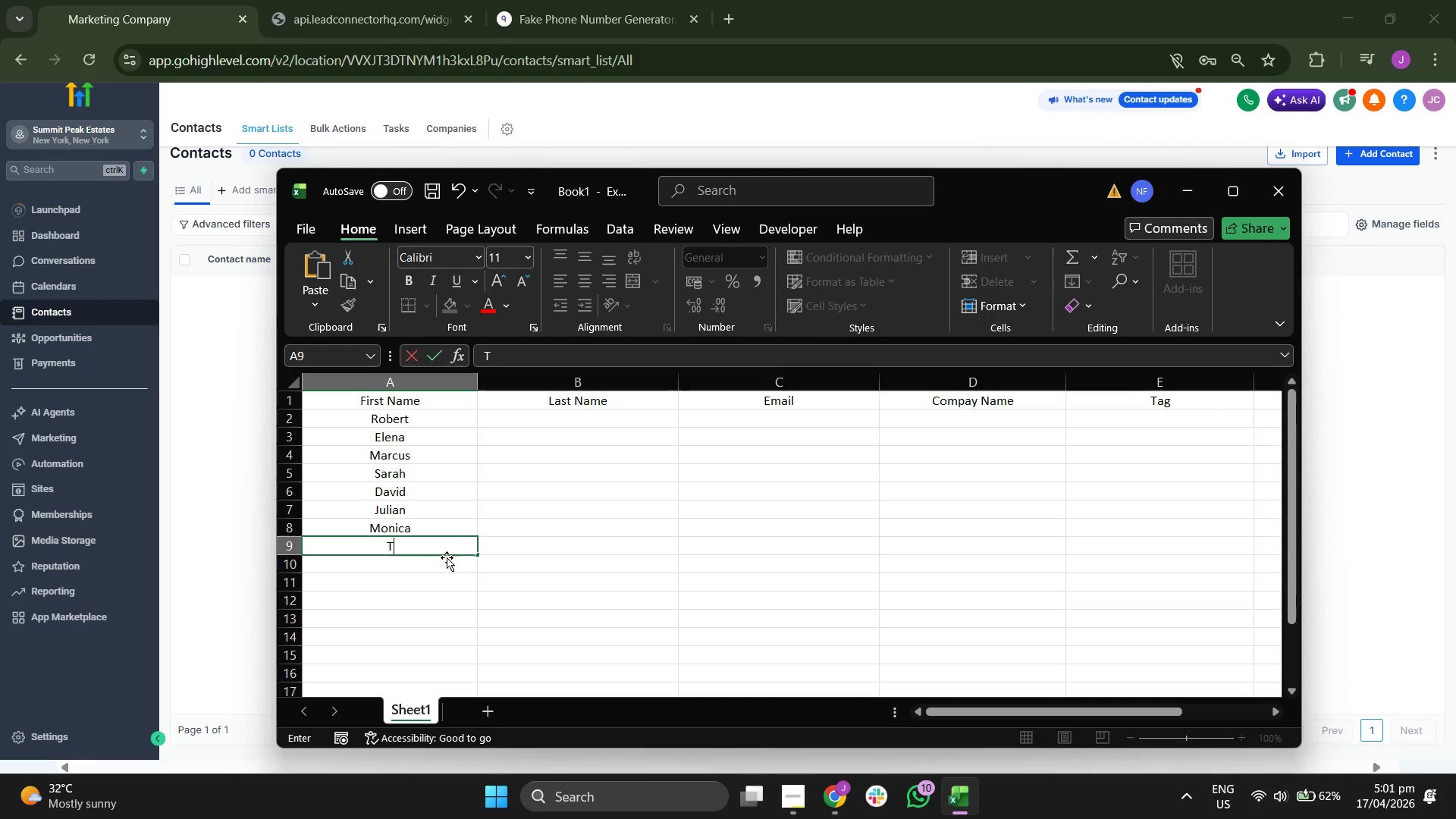 
key(CapsLock)
 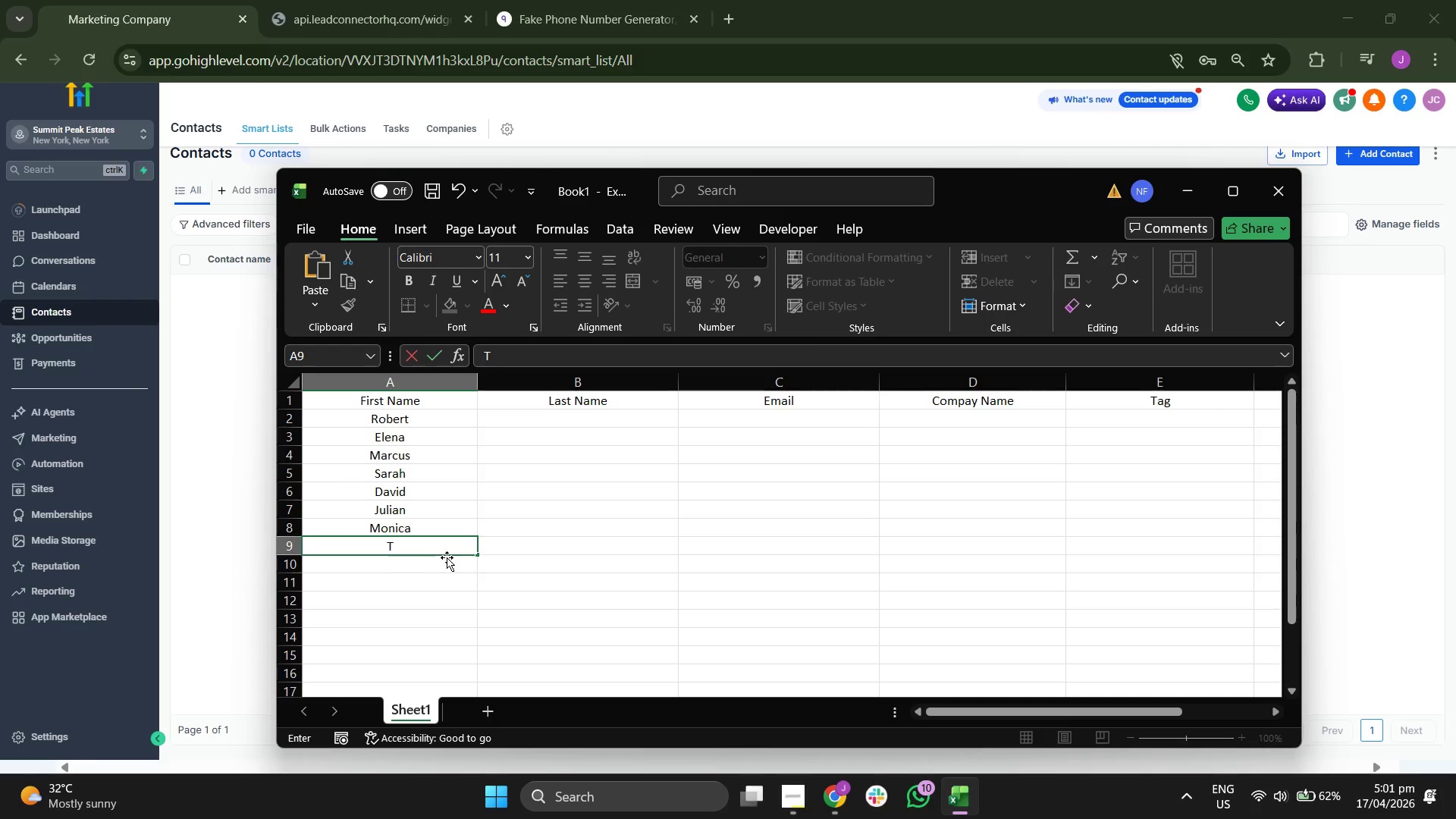 
key(H)
 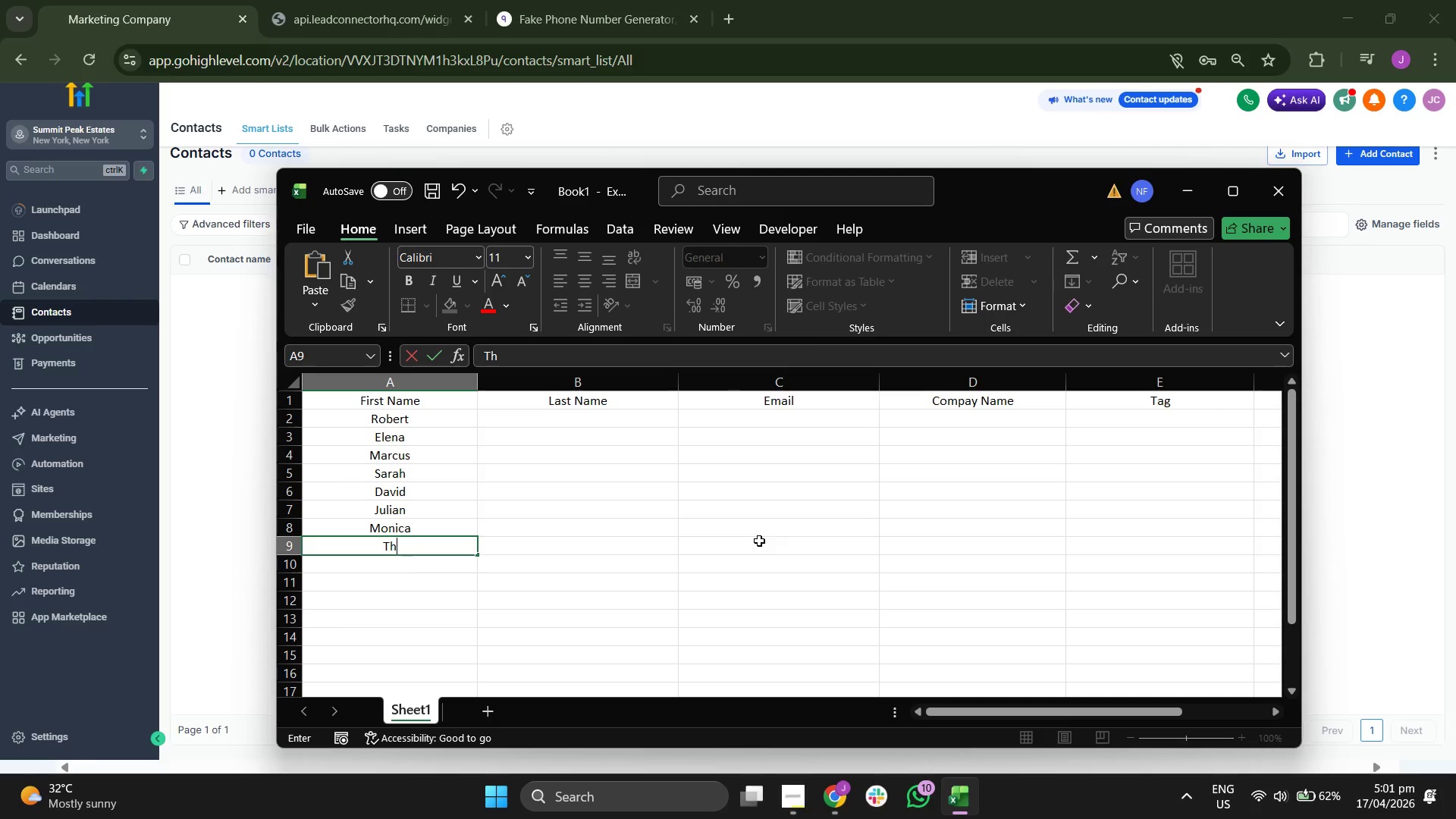 
type(omas)
 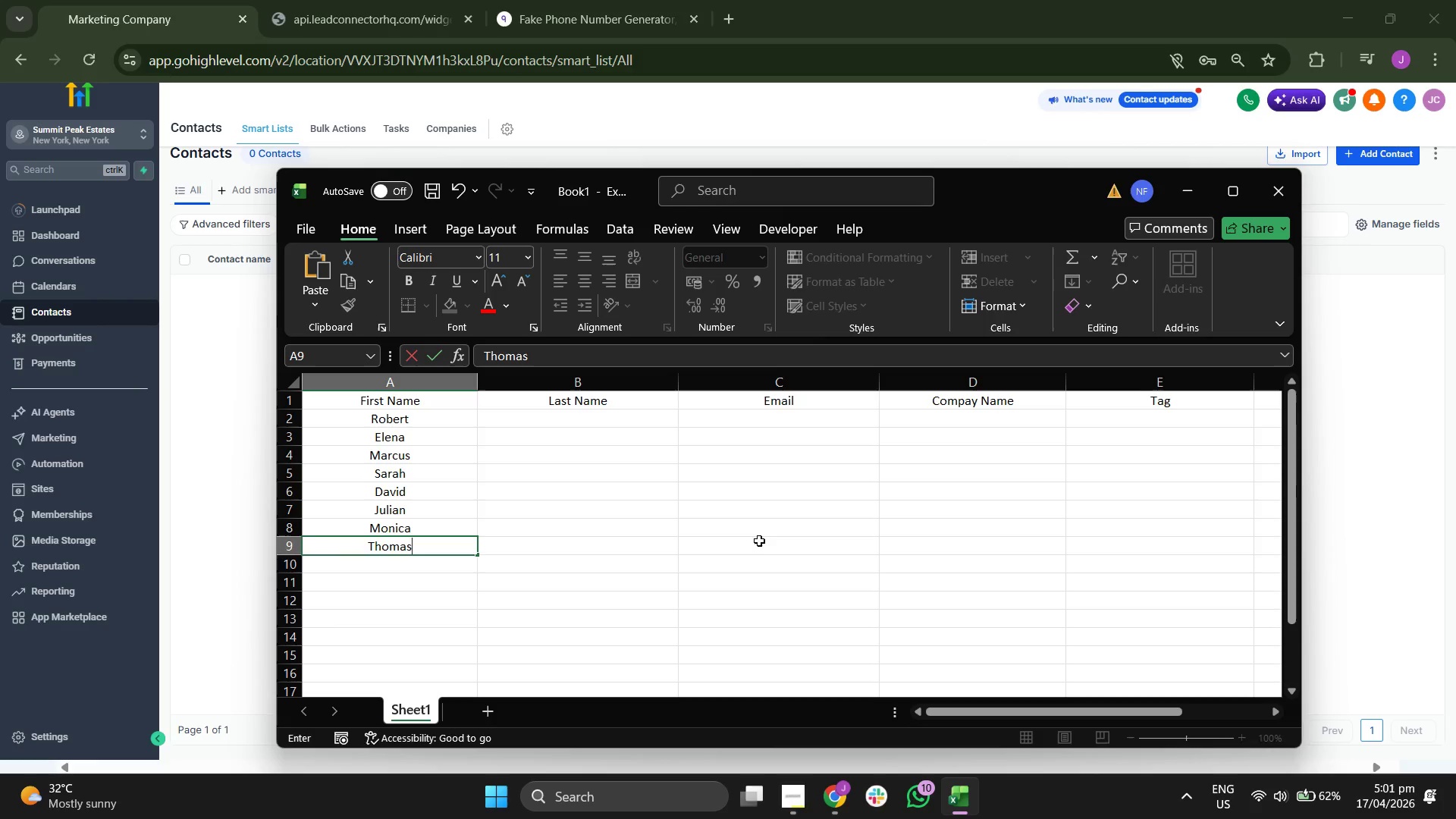 
key(Enter)
 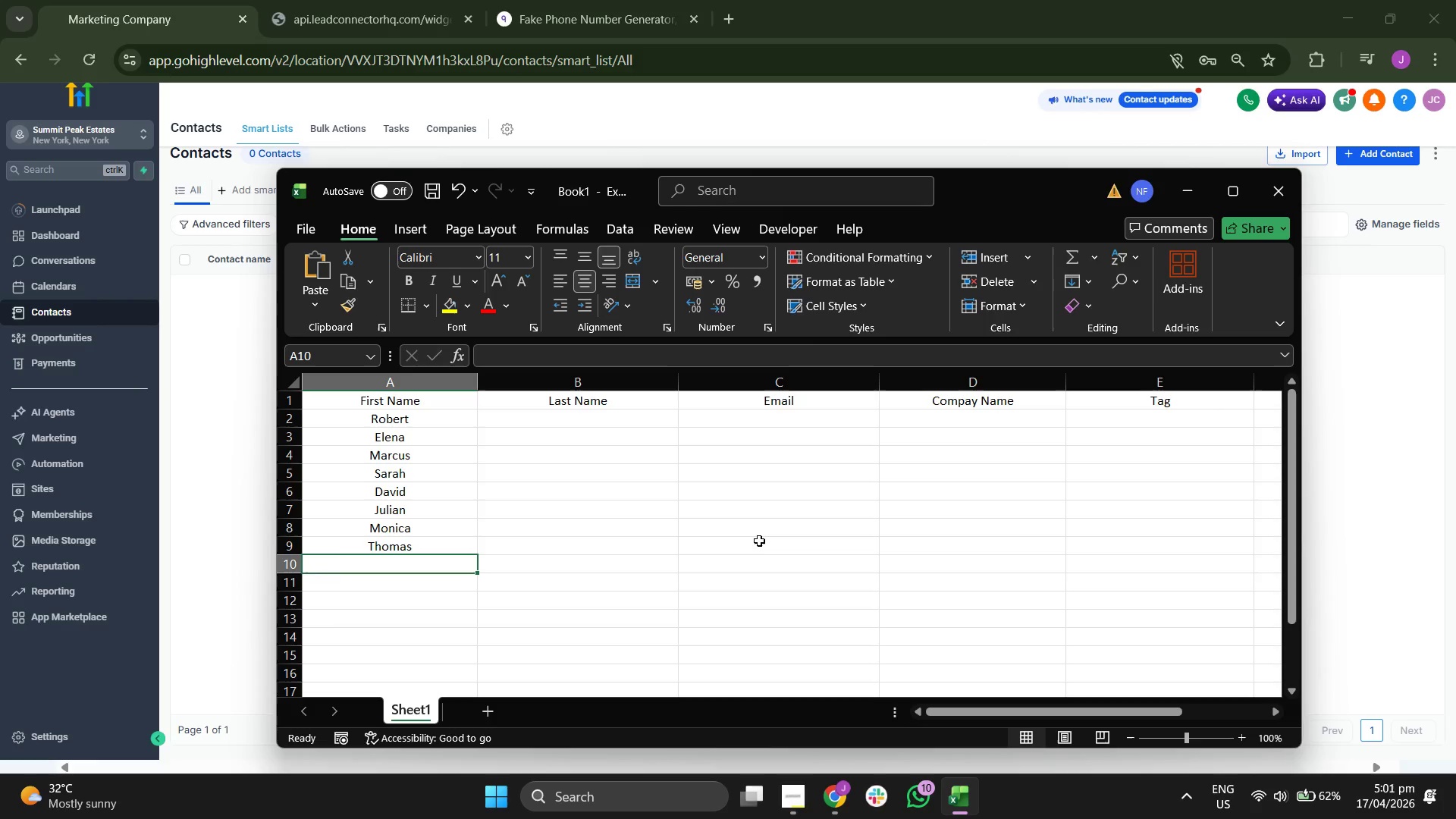 
type(Ane)
key(Backspace)
type(ng)
key(Backspace)
key(Backspace)
type(ge)
 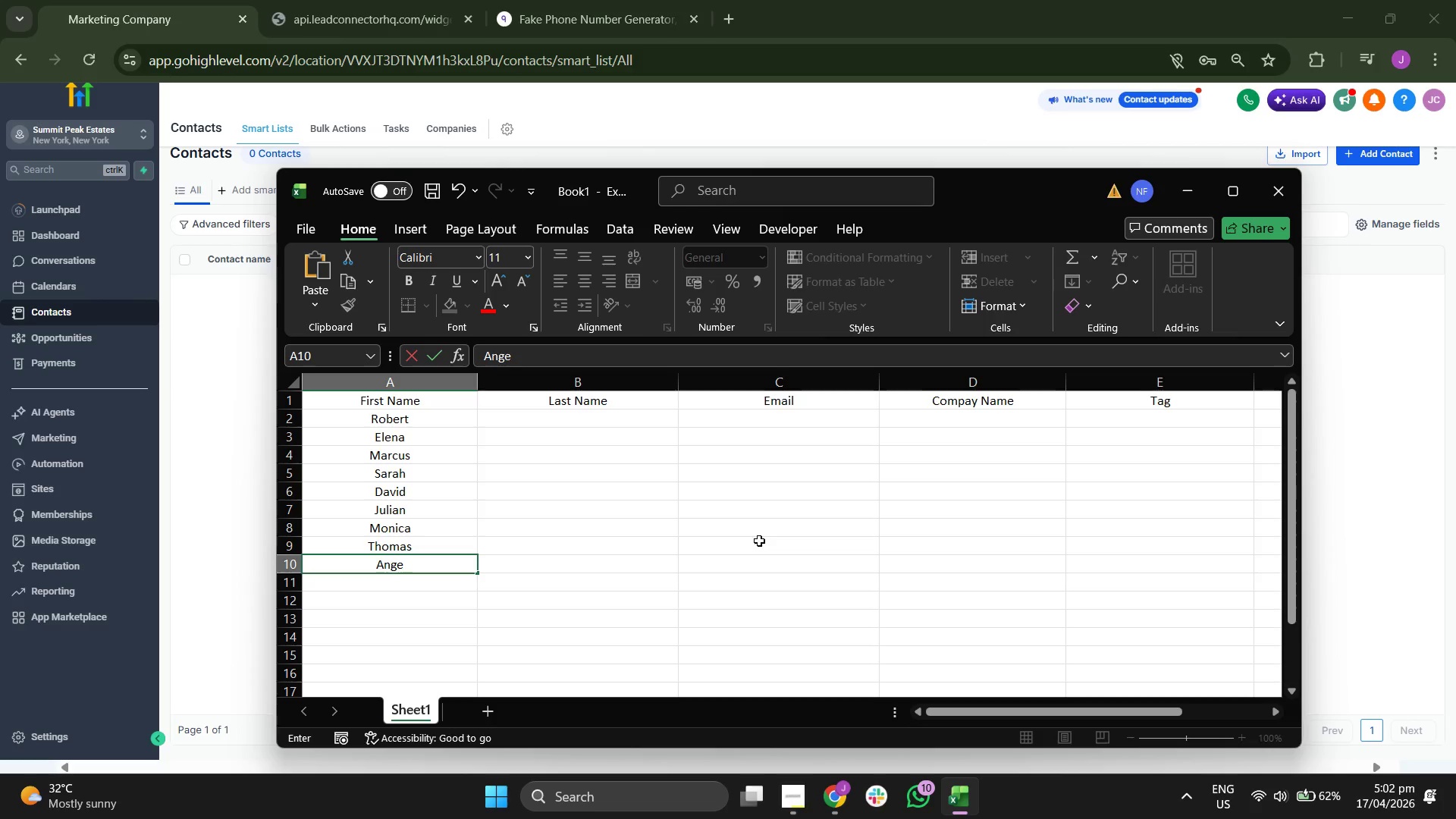 
type(la)
 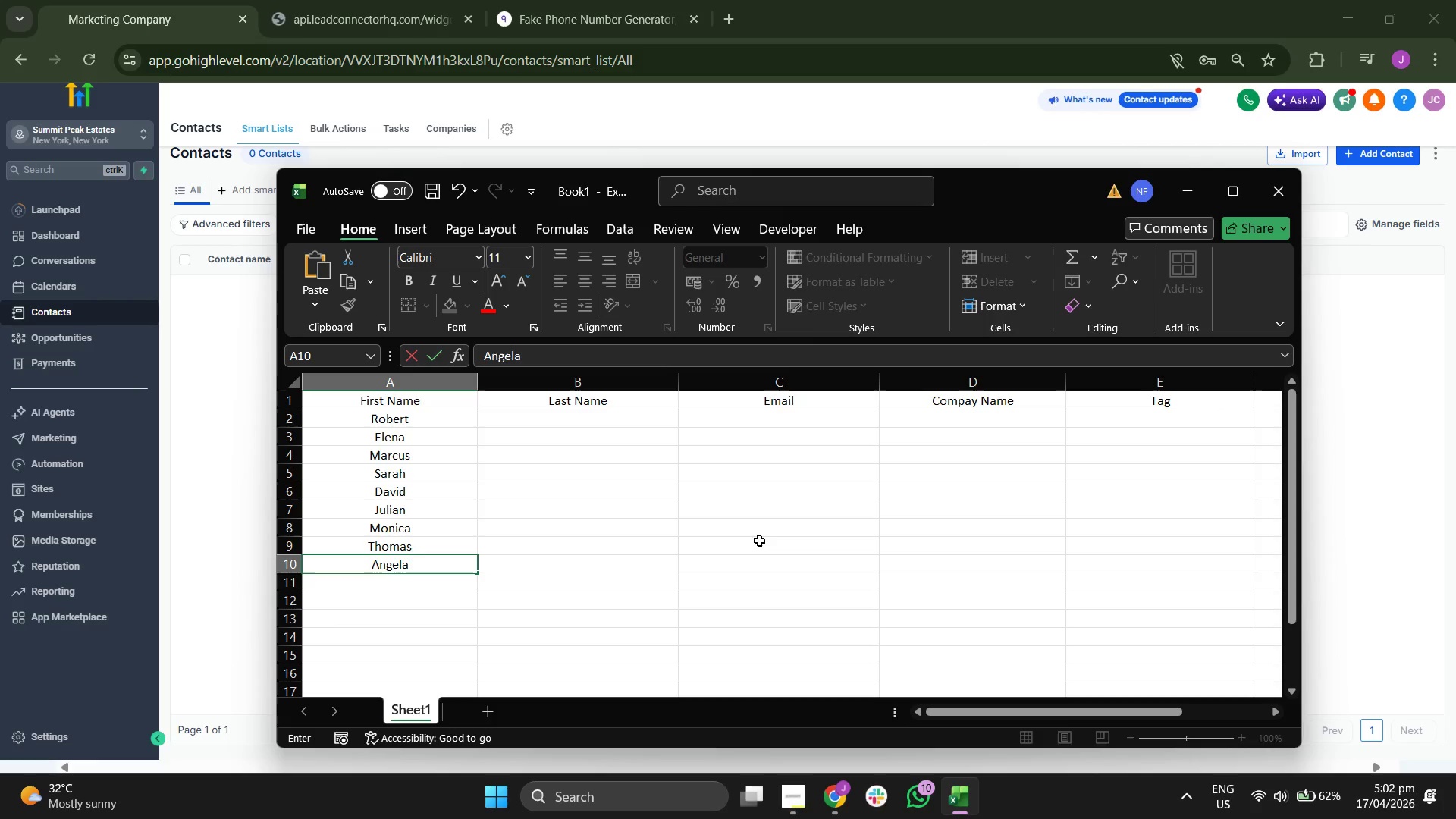 
key(Space)
 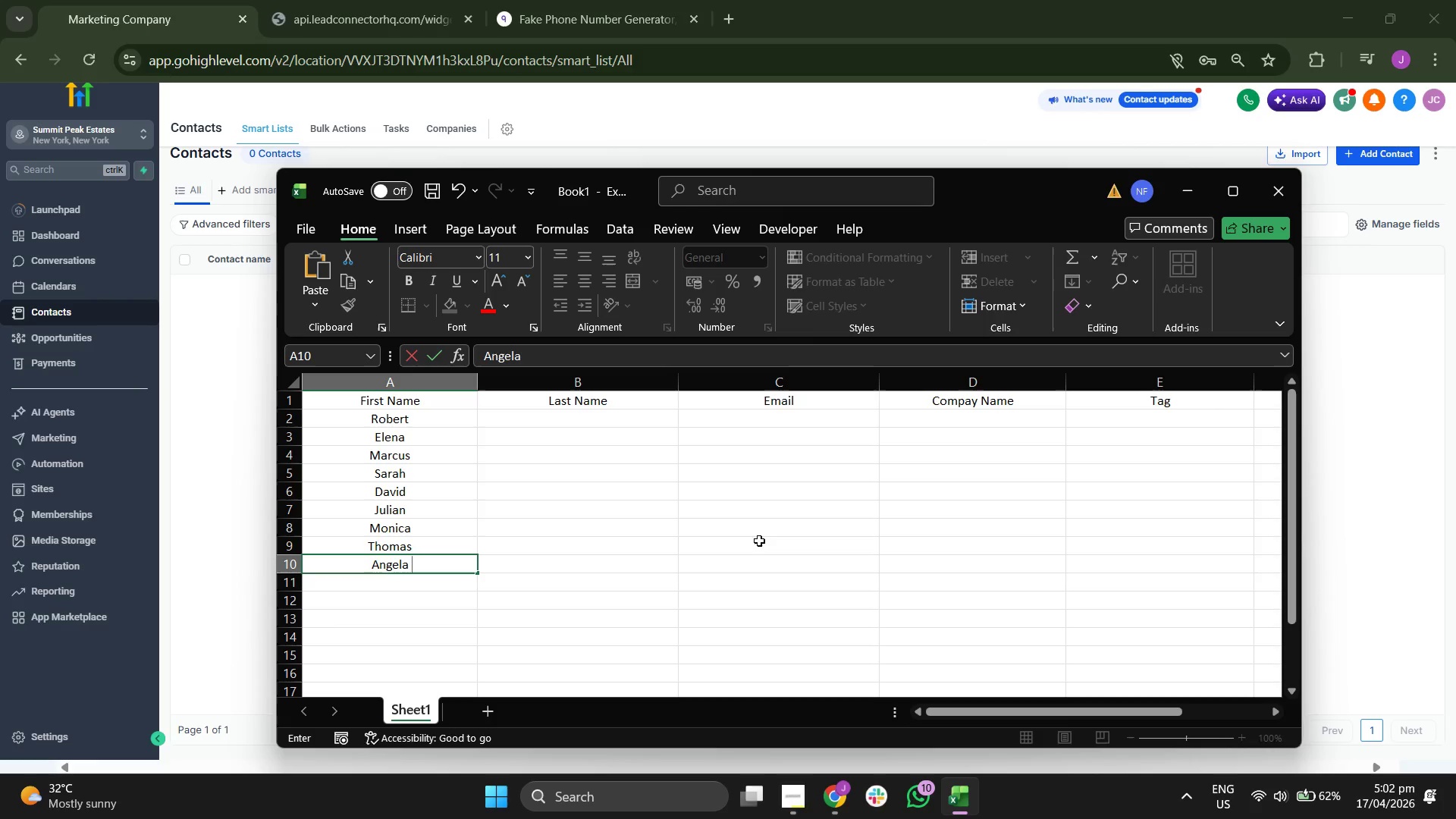 
key(Backspace)
 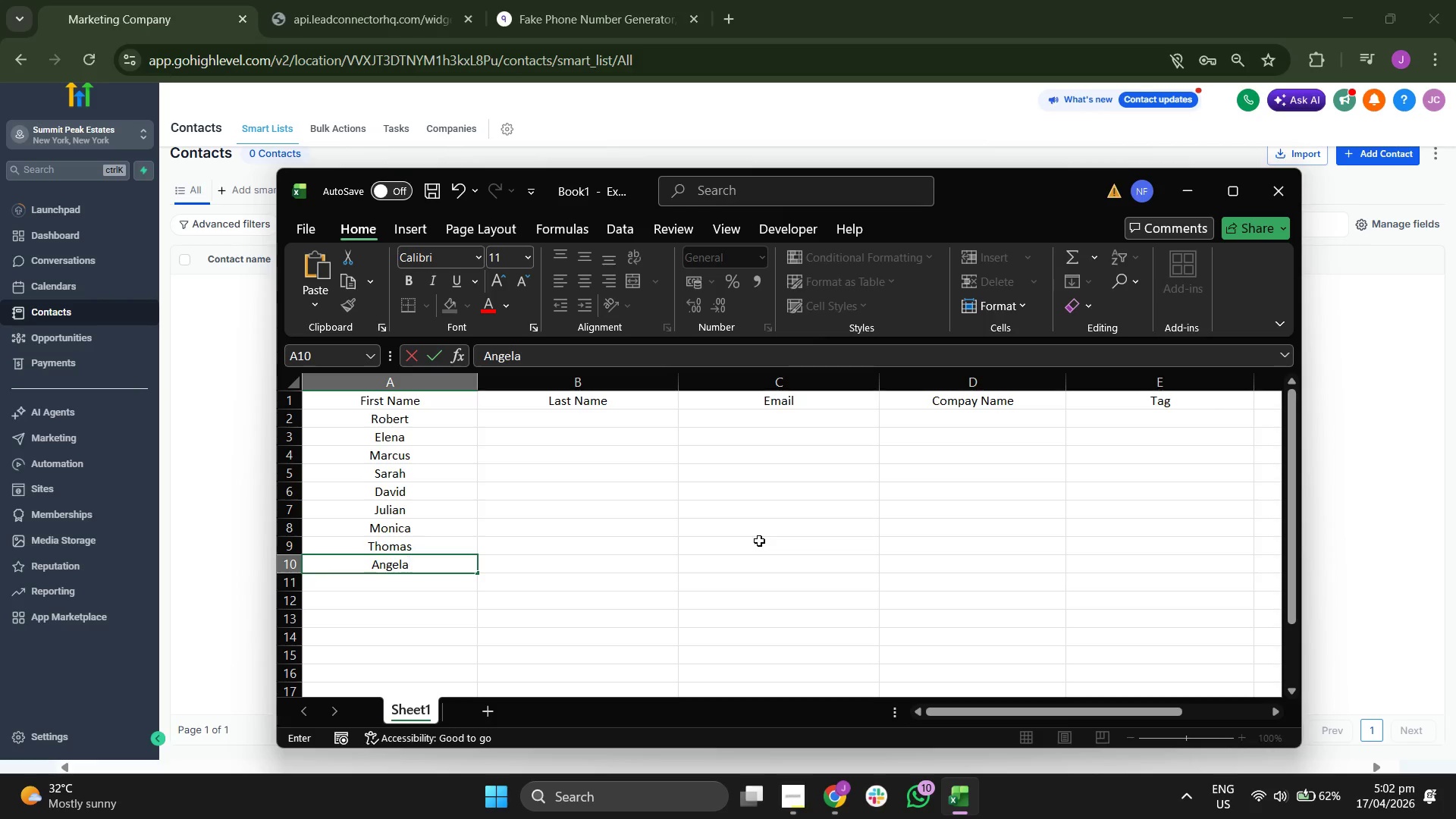 
key(Enter)
 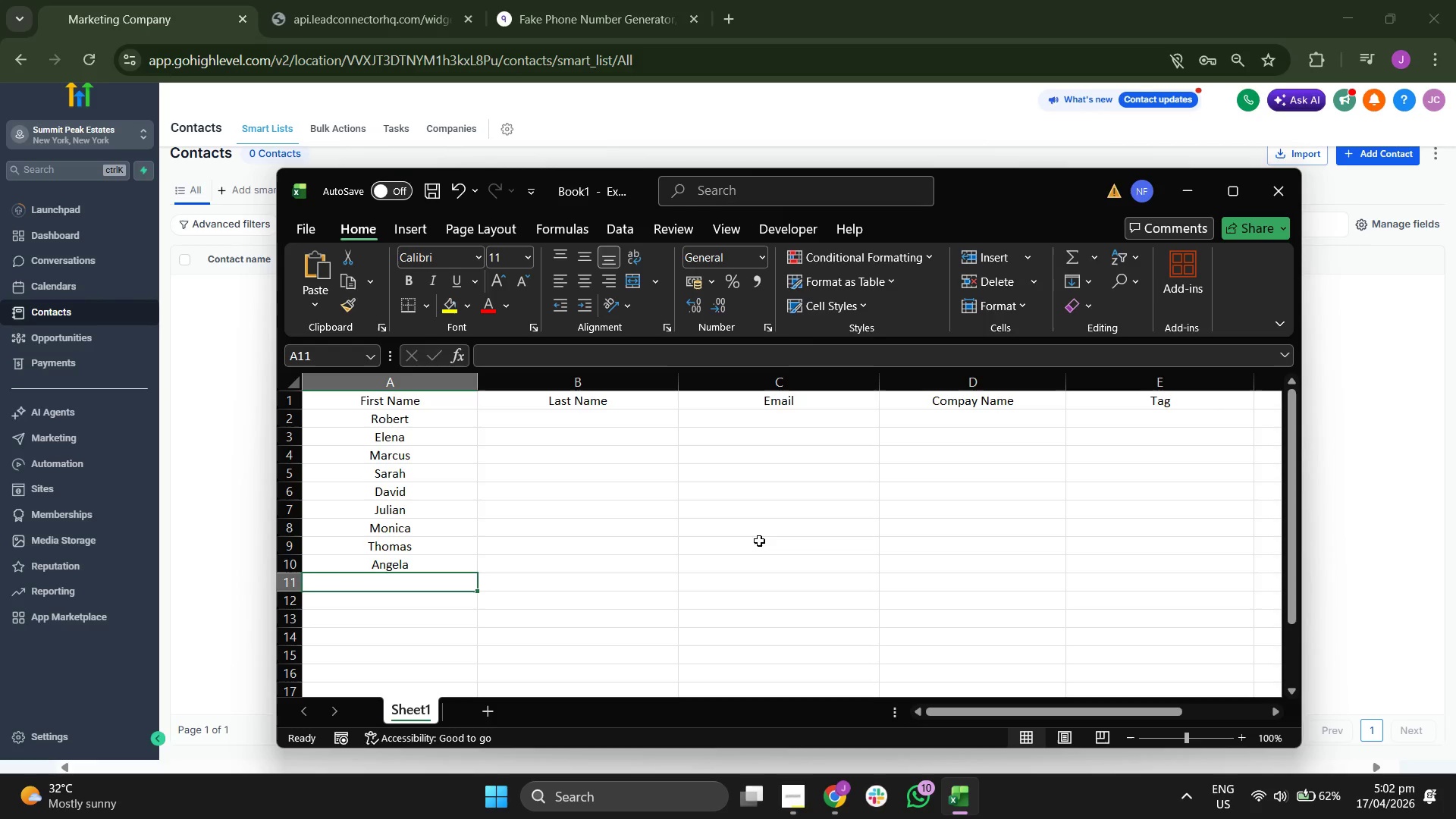 
type(Greg)
key(Backspace)
type(go)
key(Backspace)
 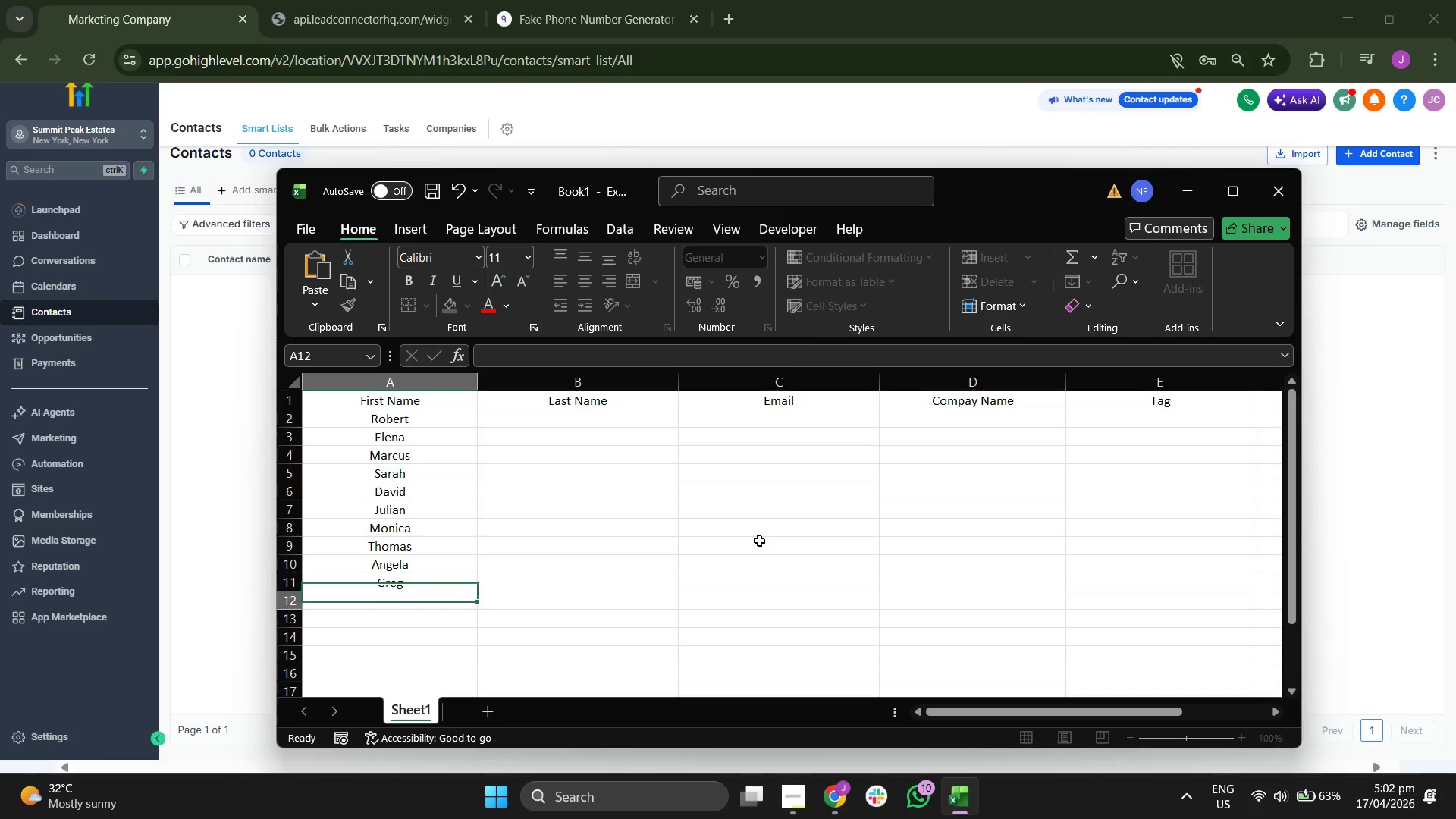 
key(Enter)
 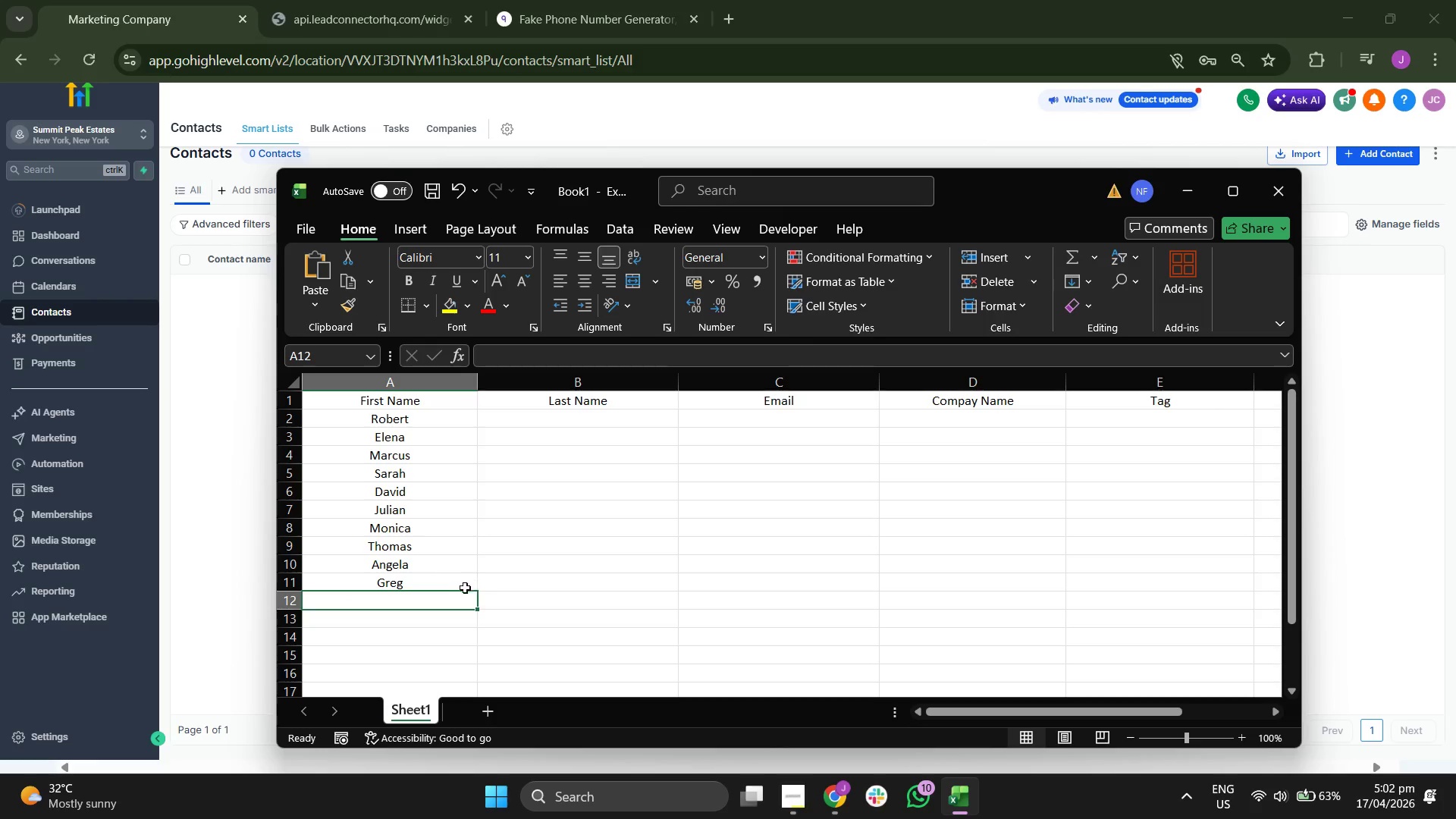 
double_click([461, 582])
 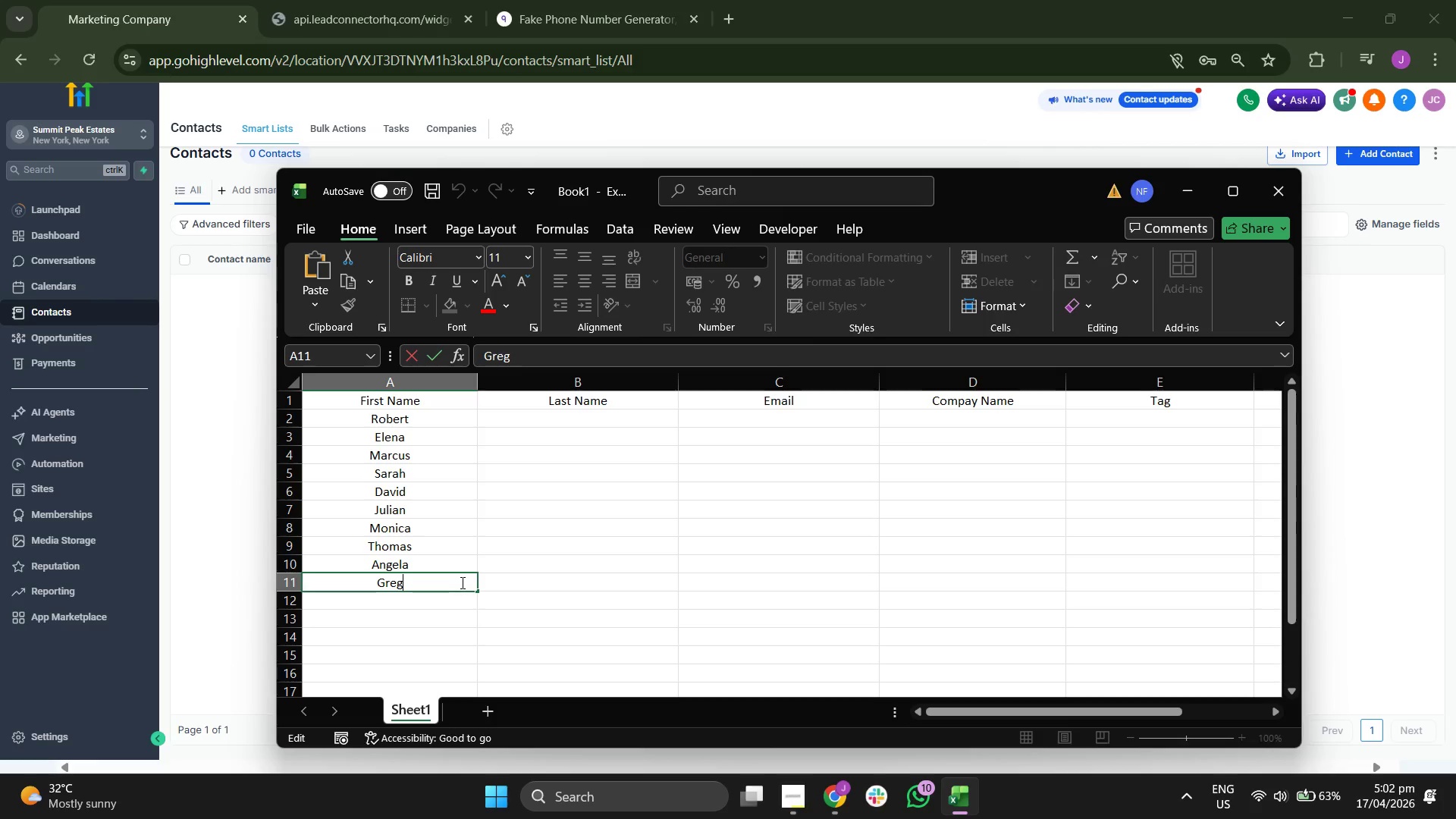 
type(ory)
 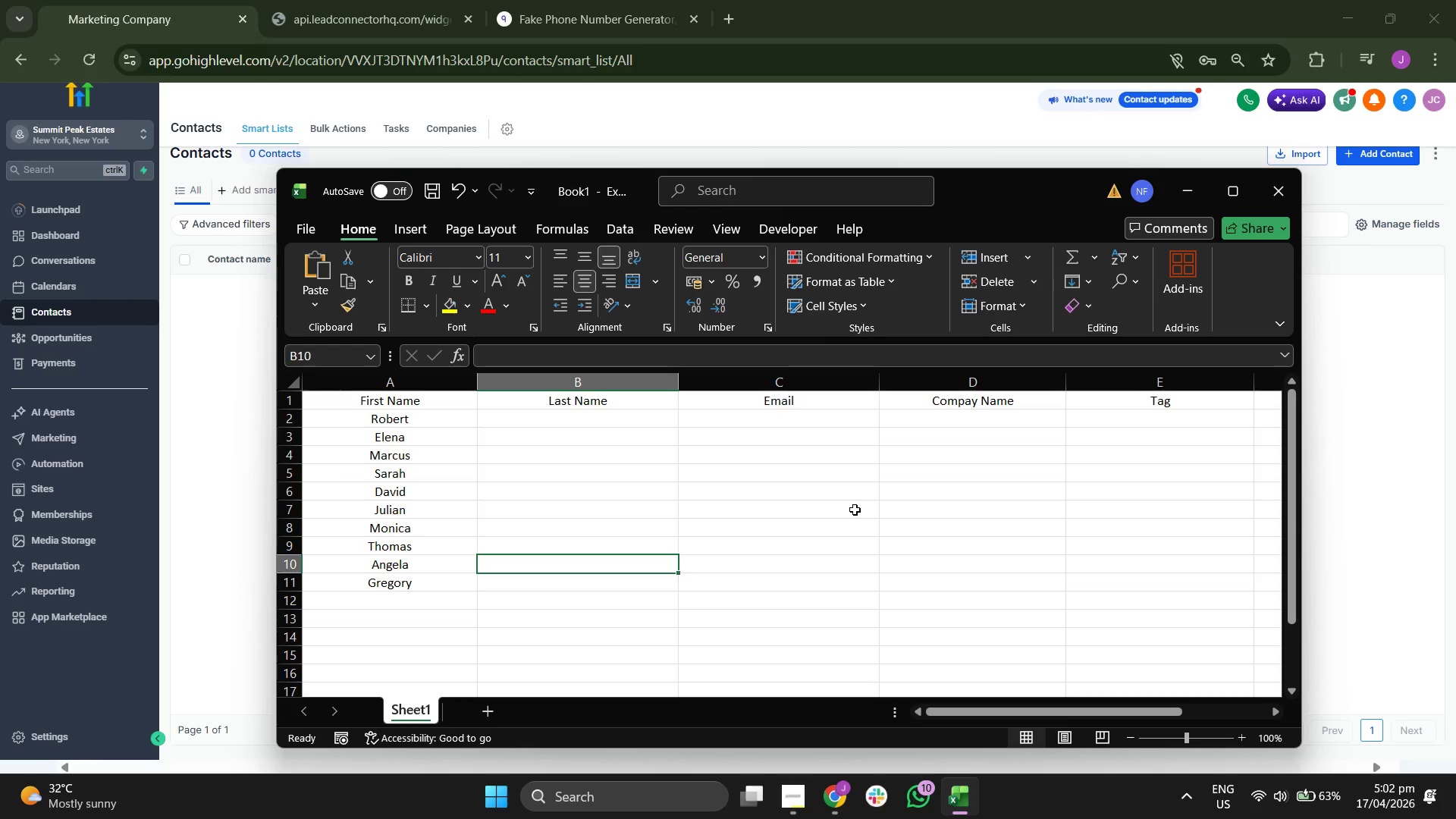 
left_click_drag(start_coordinate=[993, 704], to_coordinate=[988, 699])
 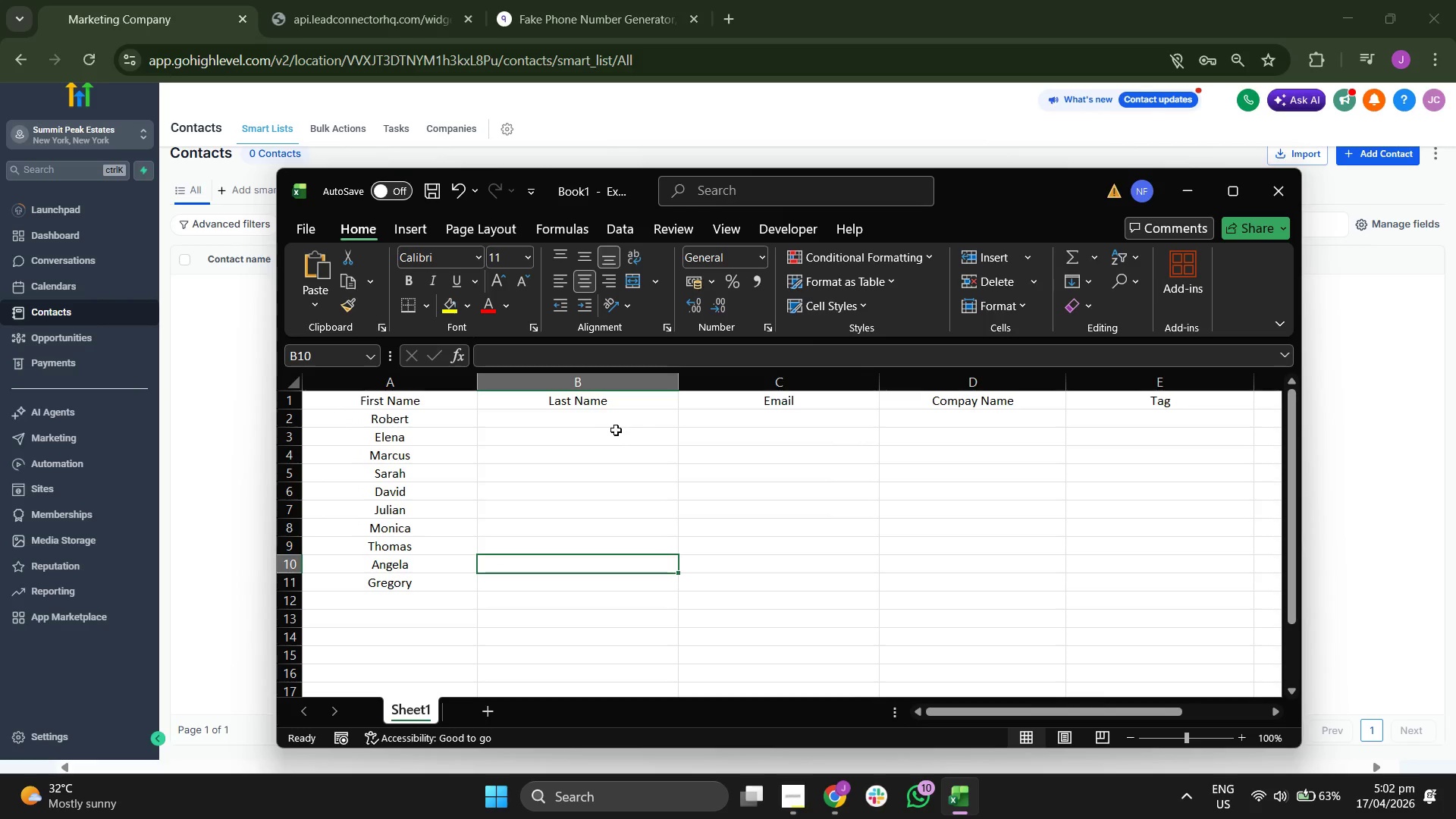 
left_click([618, 423])
 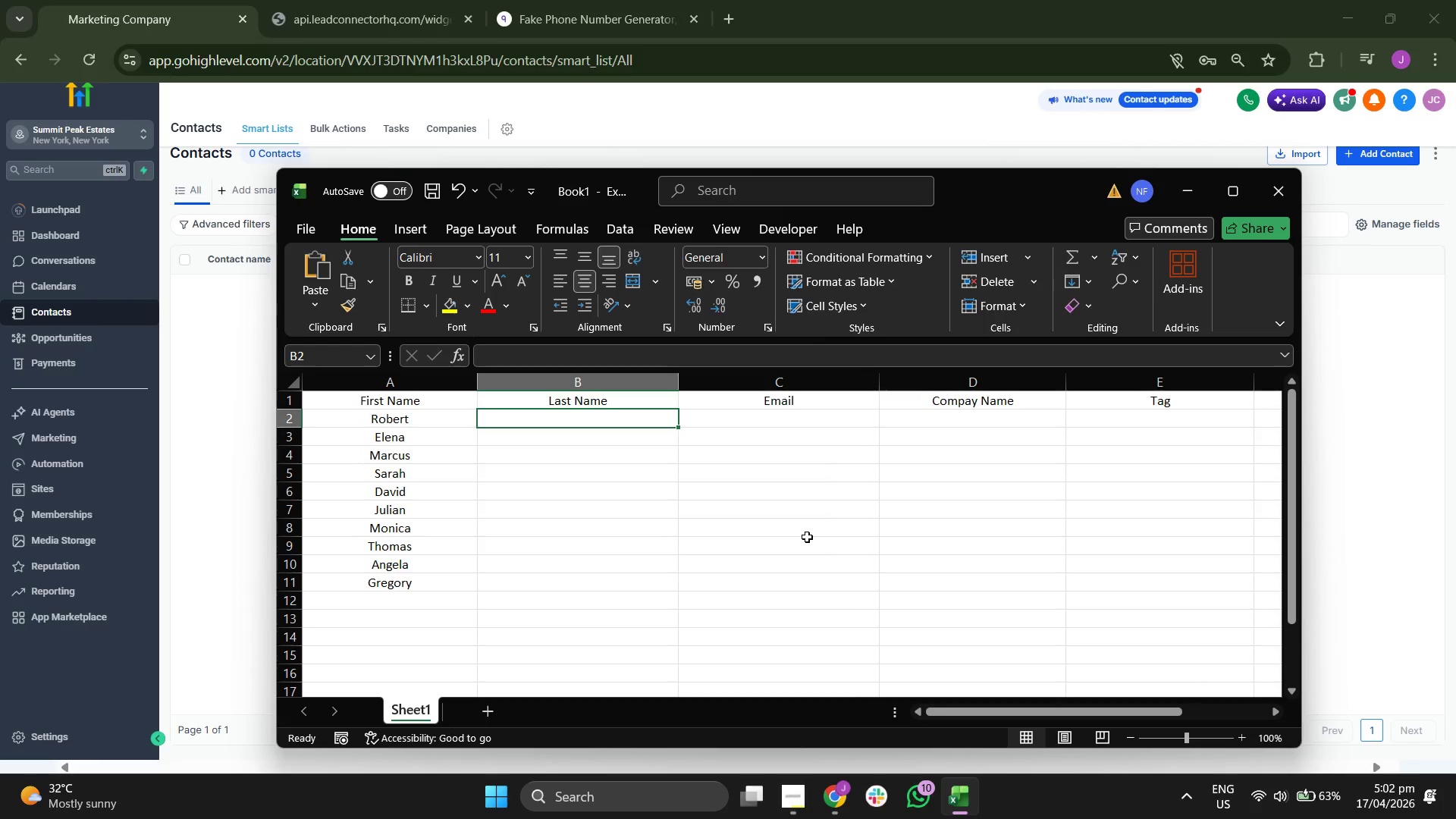 
key(CapsLock)
 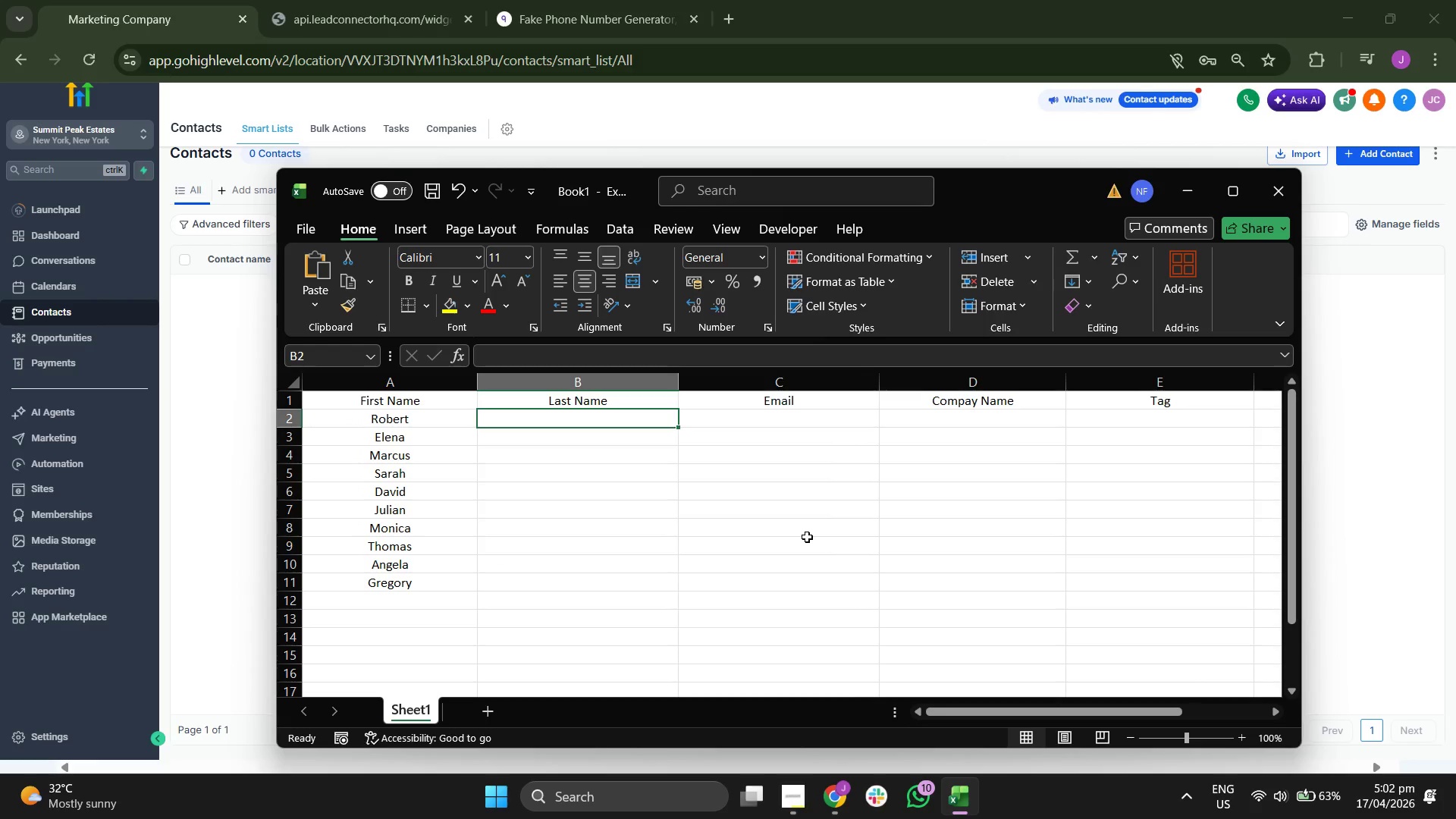 
key(CapsLock)
 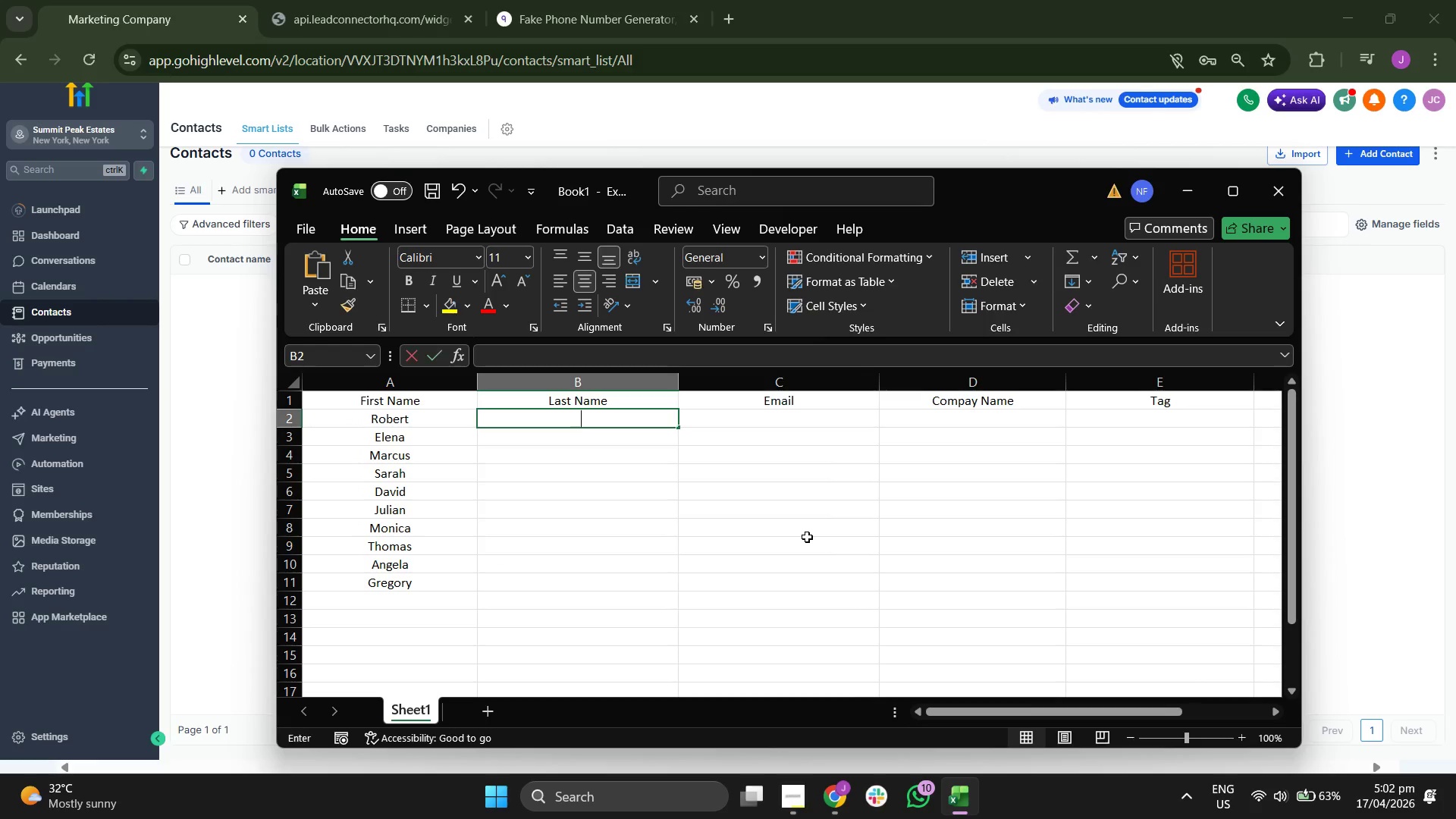 
key(S)
 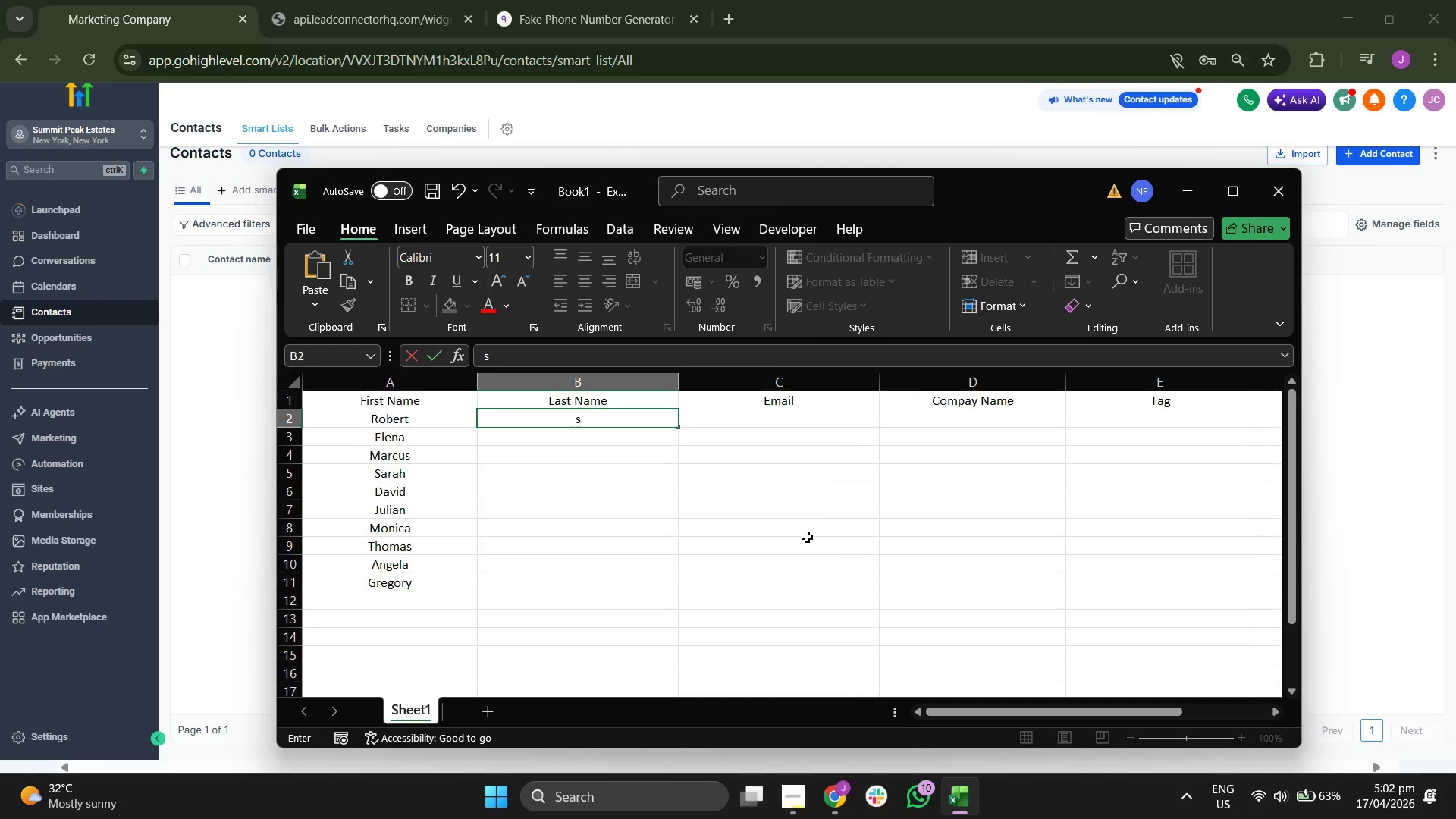 
key(Backspace)
 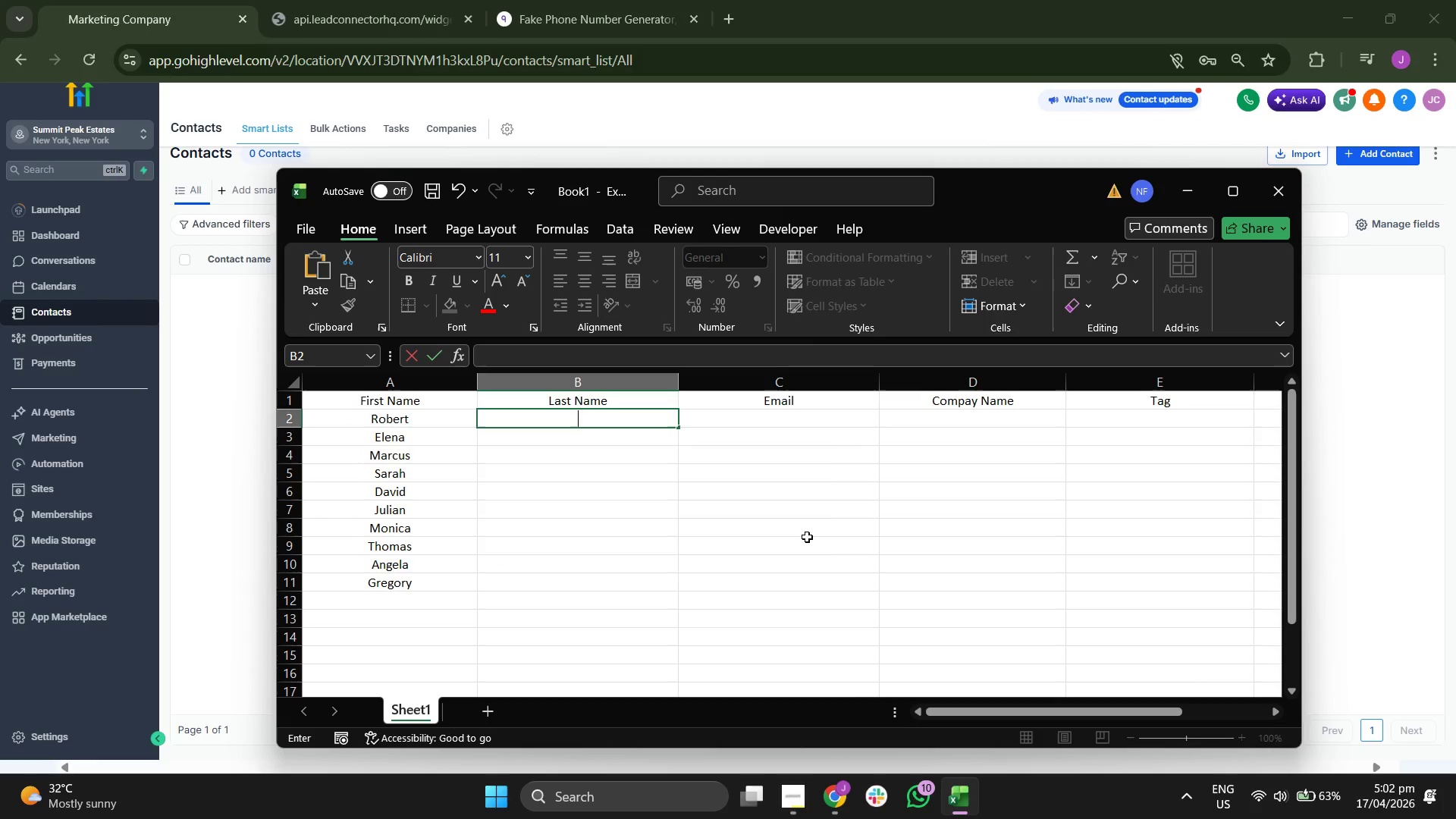 
key(CapsLock)
 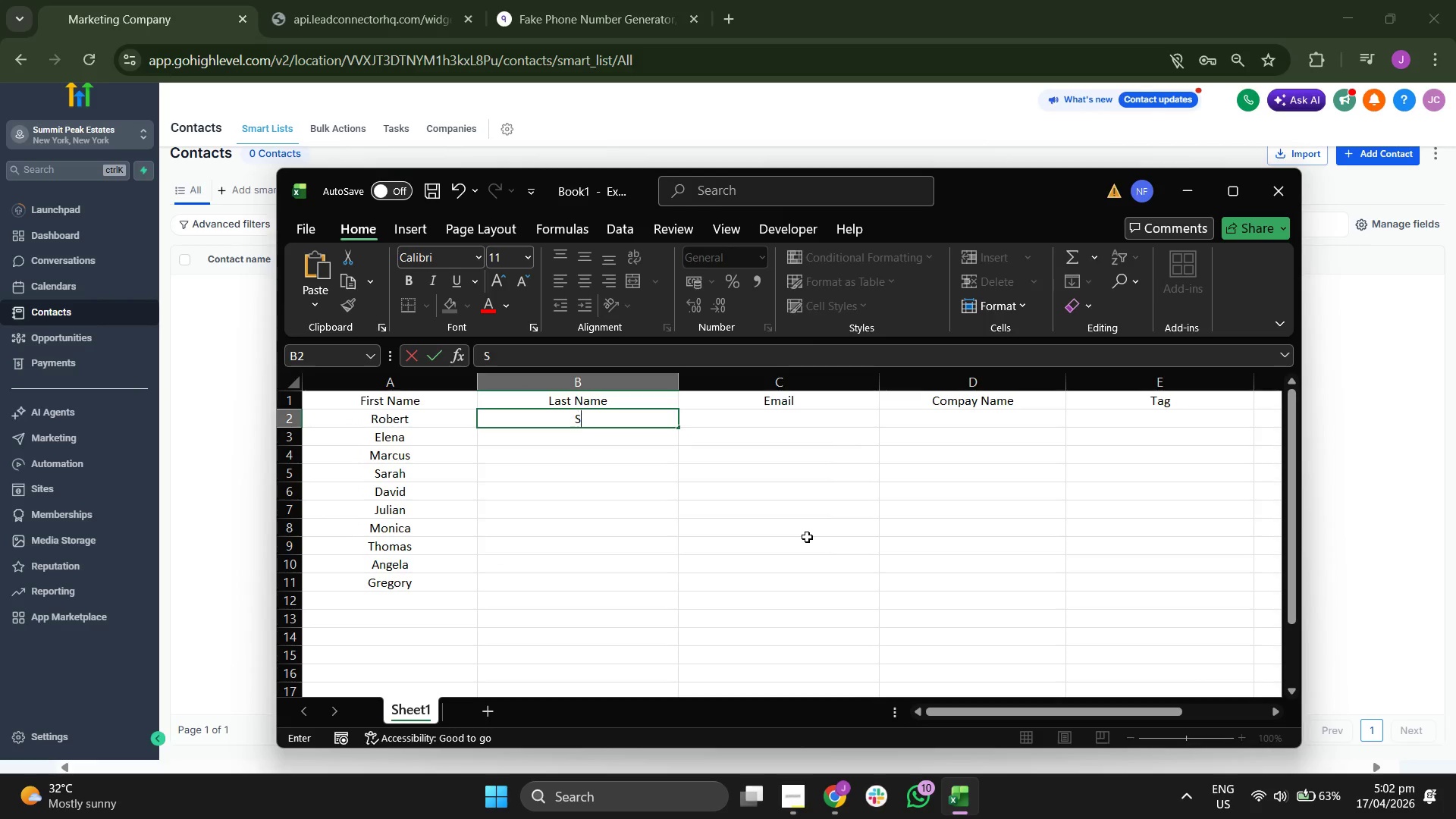 
key(S)
 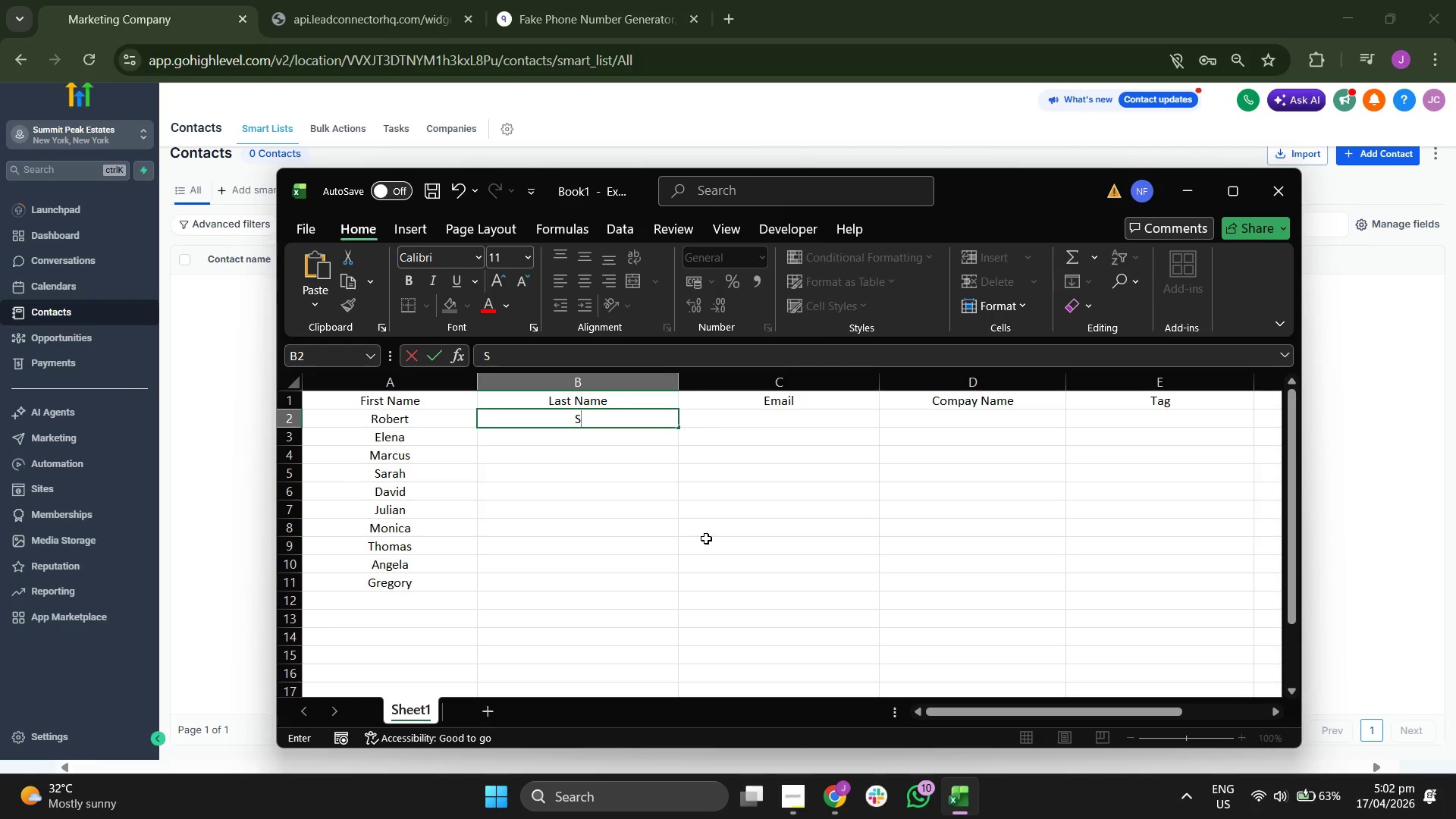 
type(T)
key(Backspace)
type(ter)
 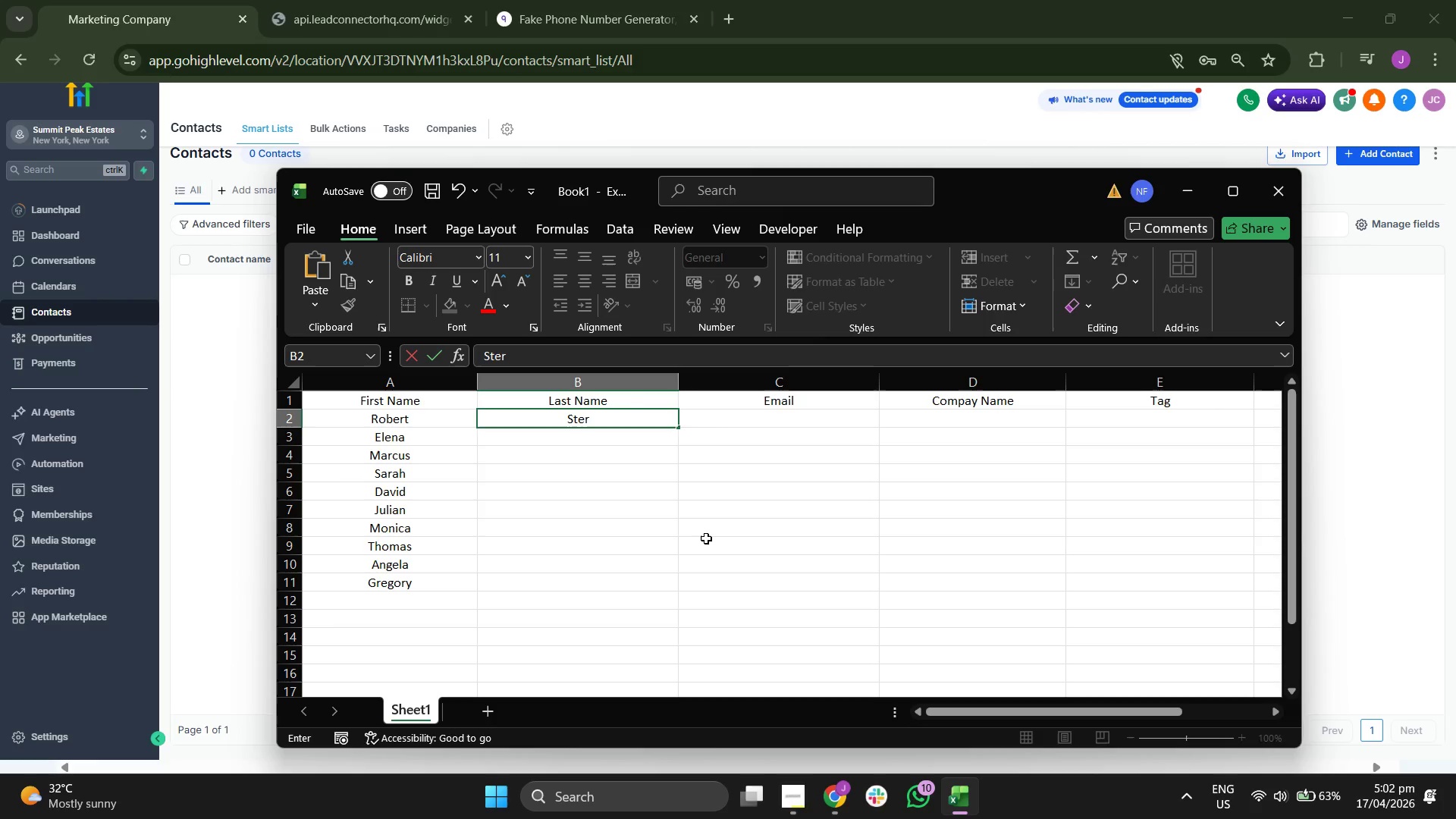 
type(ling)
 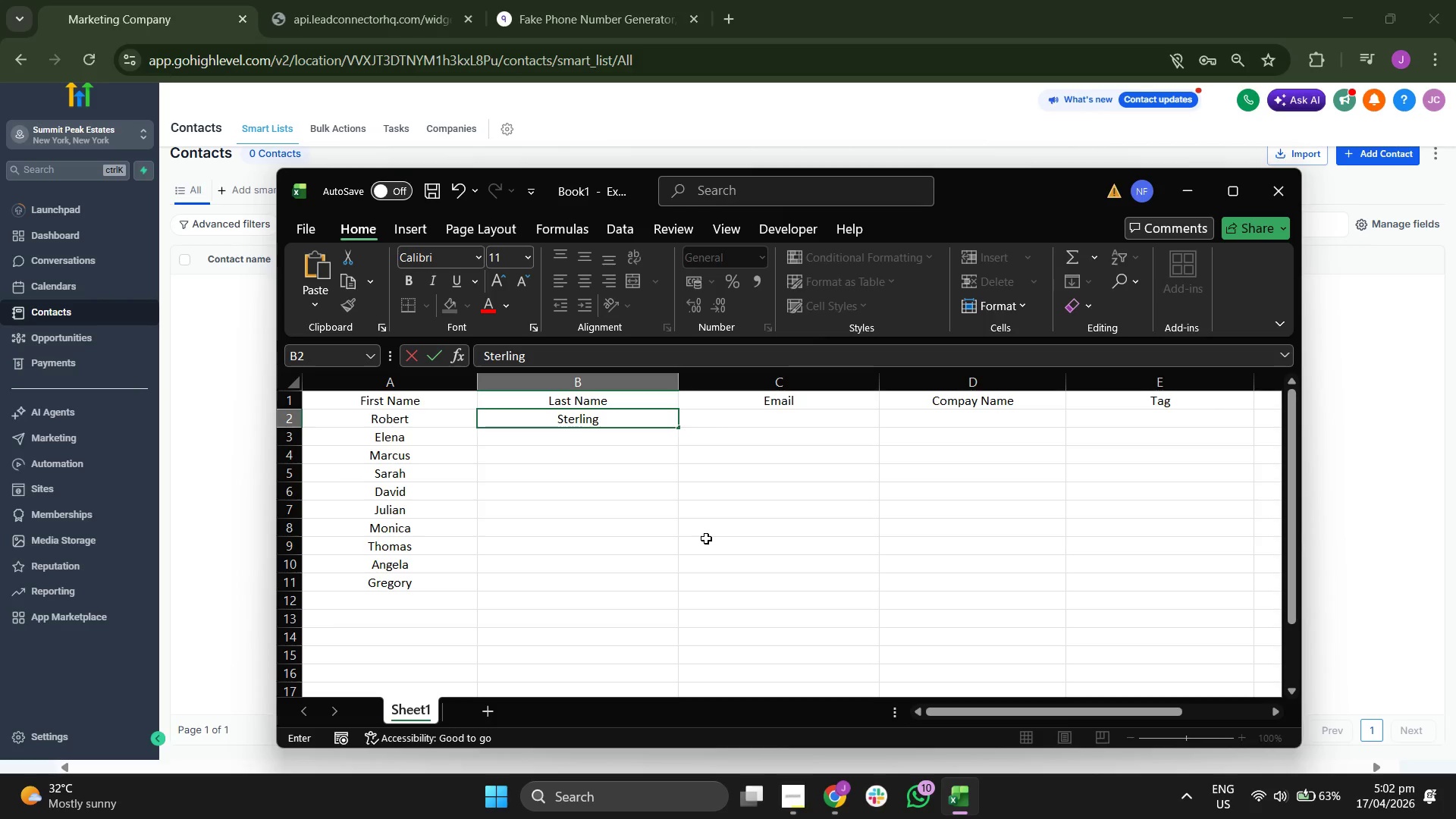 
key(Enter)
 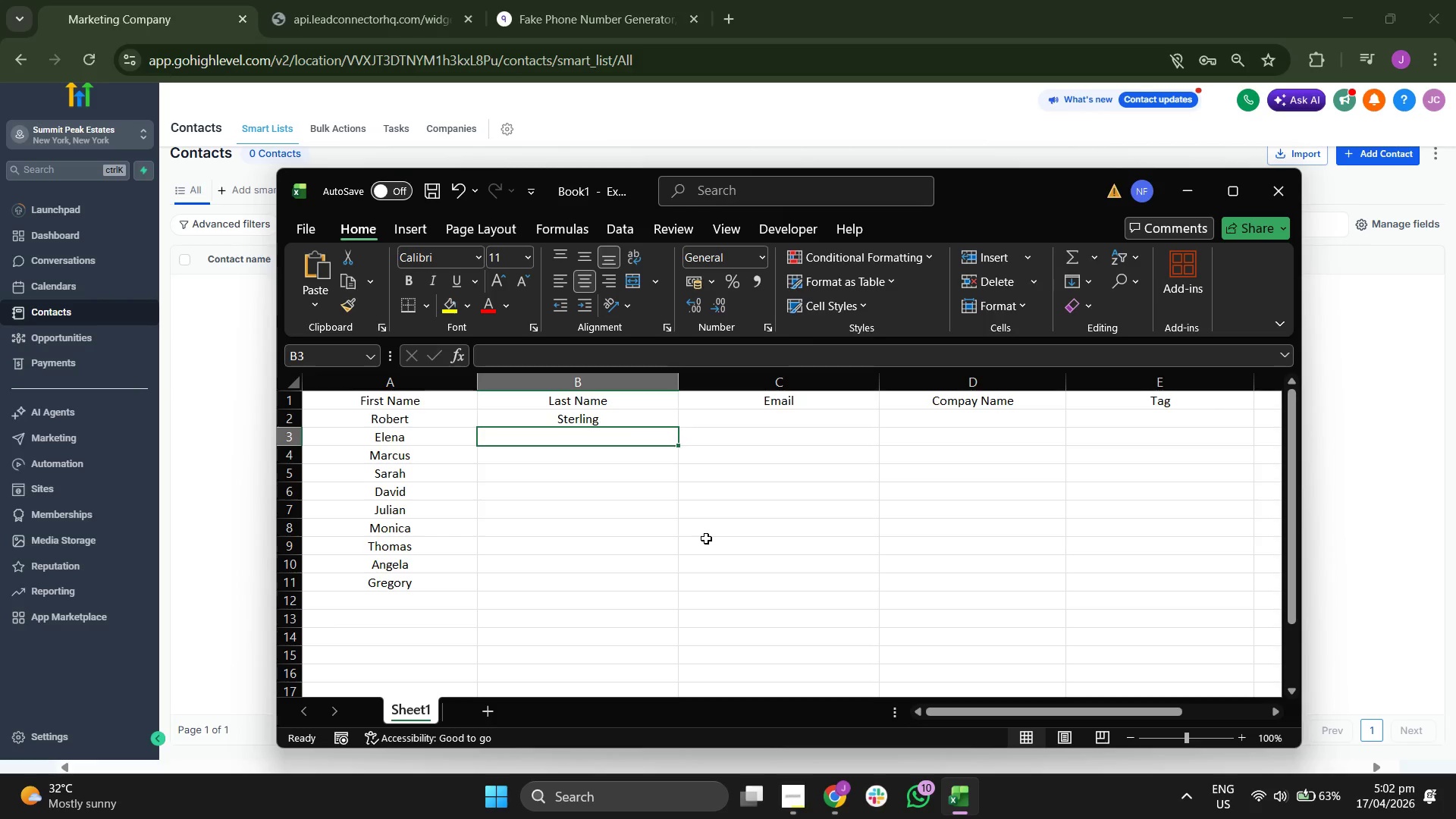 
type(Rodrig)
 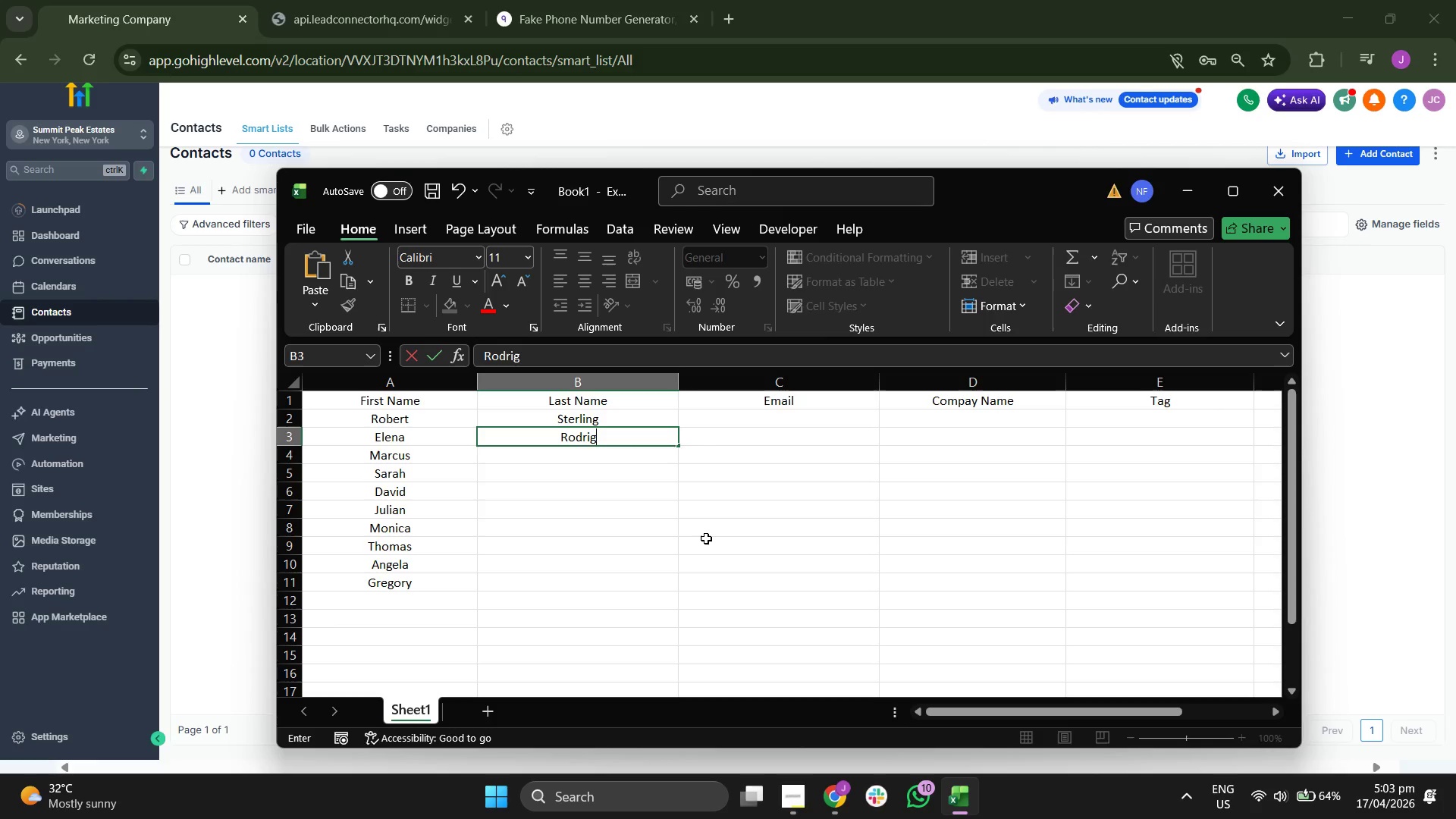 
type(uez)
 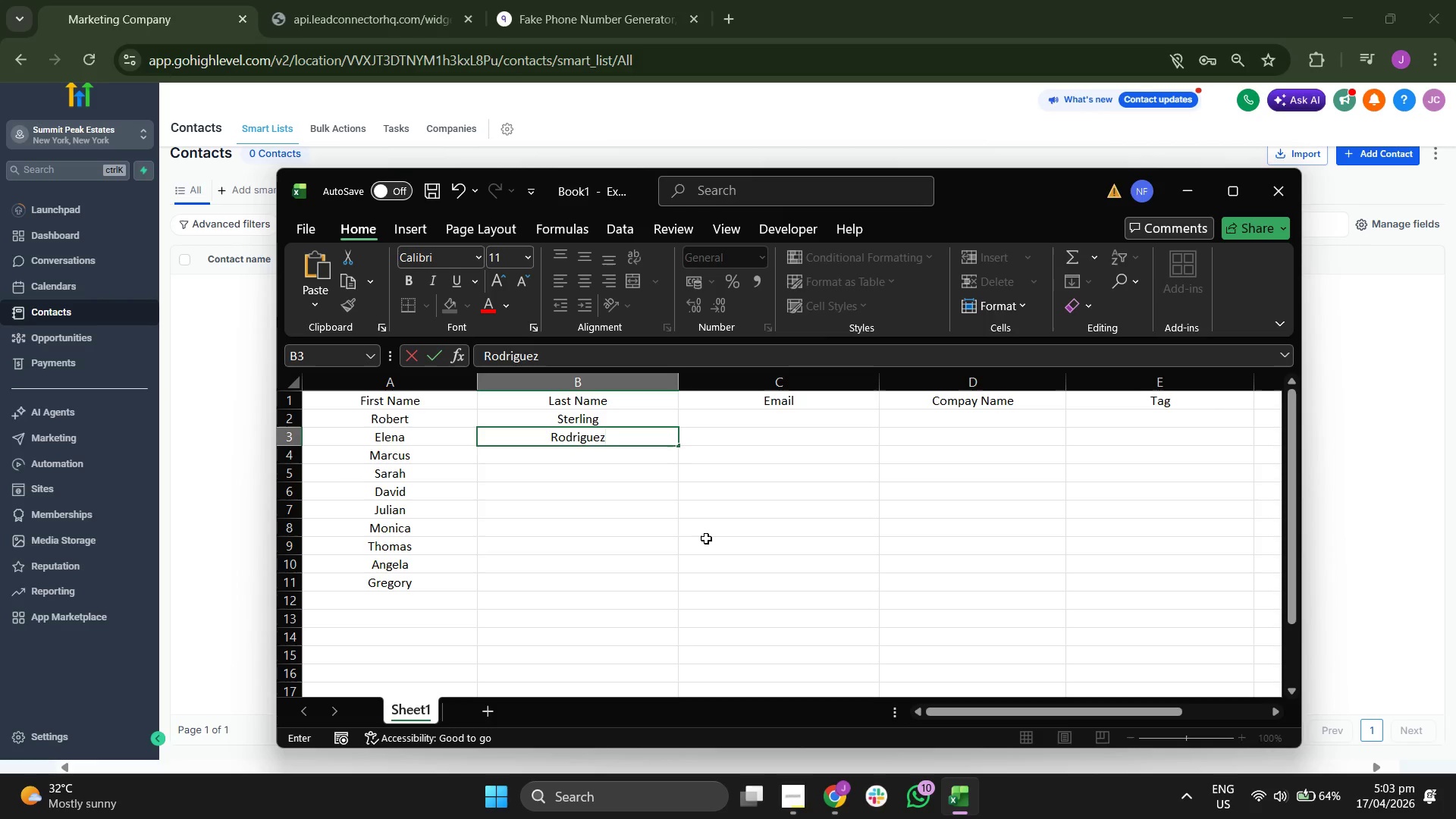 
key(Enter)
 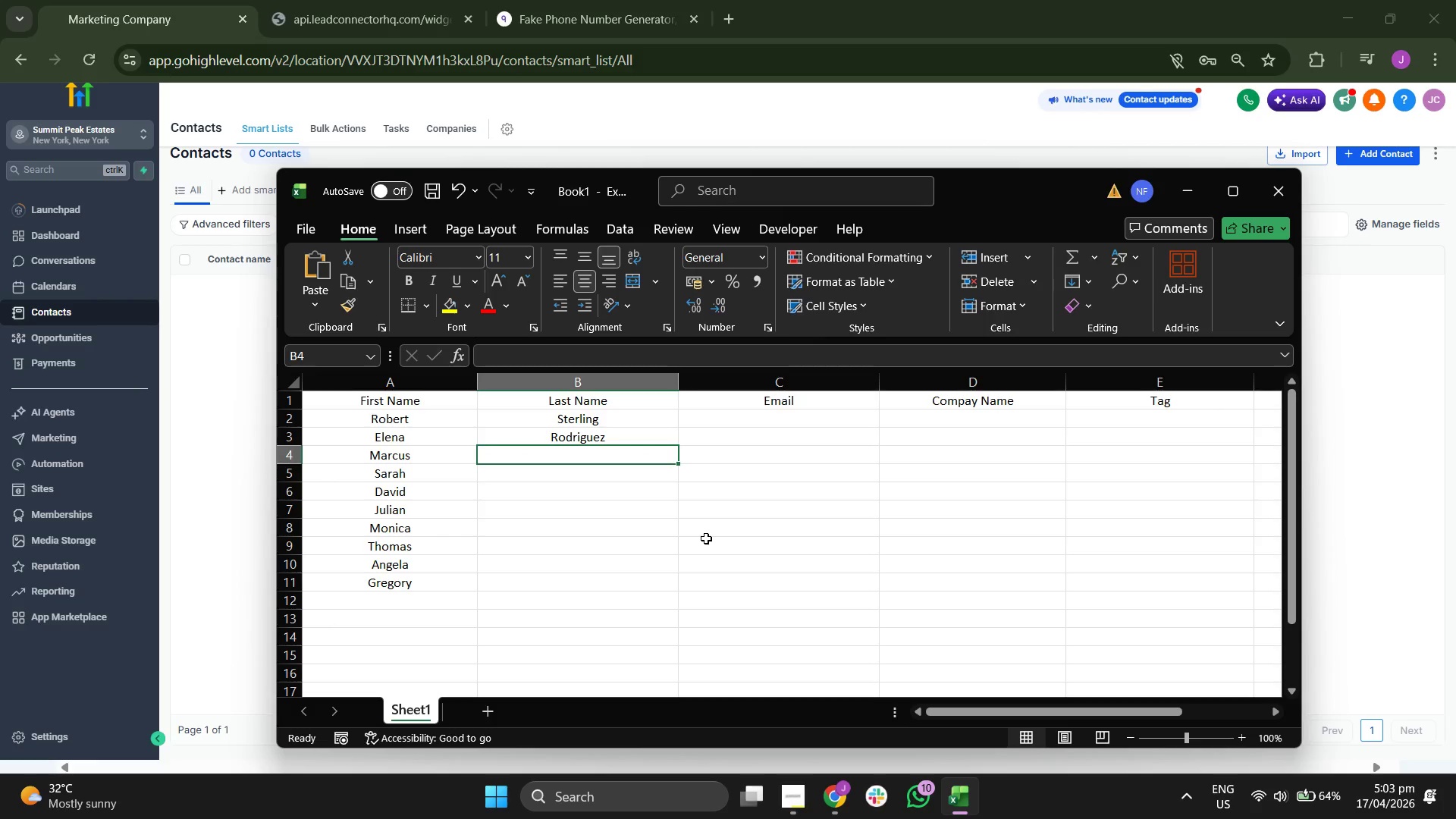 
type(Chen)
 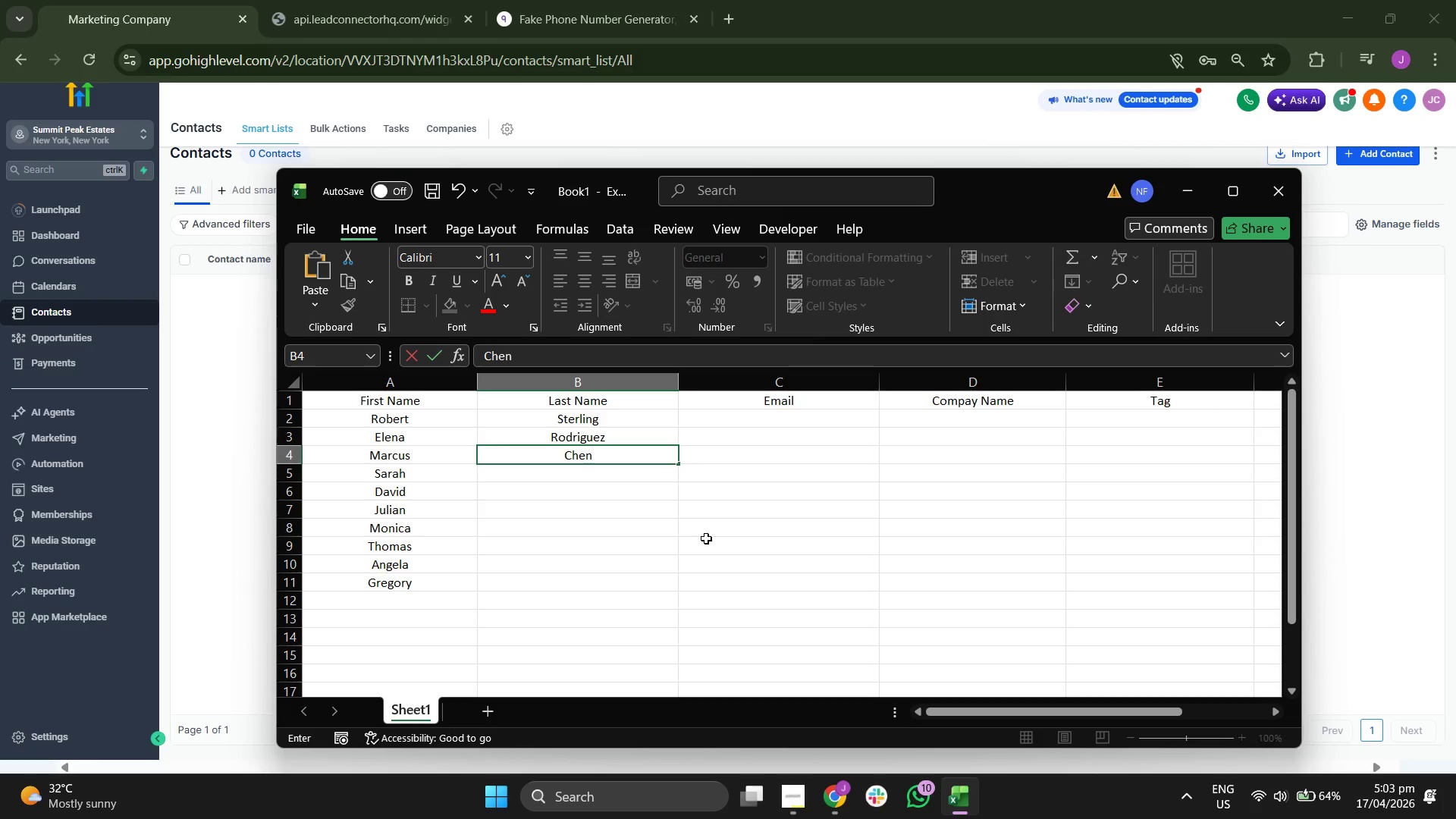 
key(Enter)
 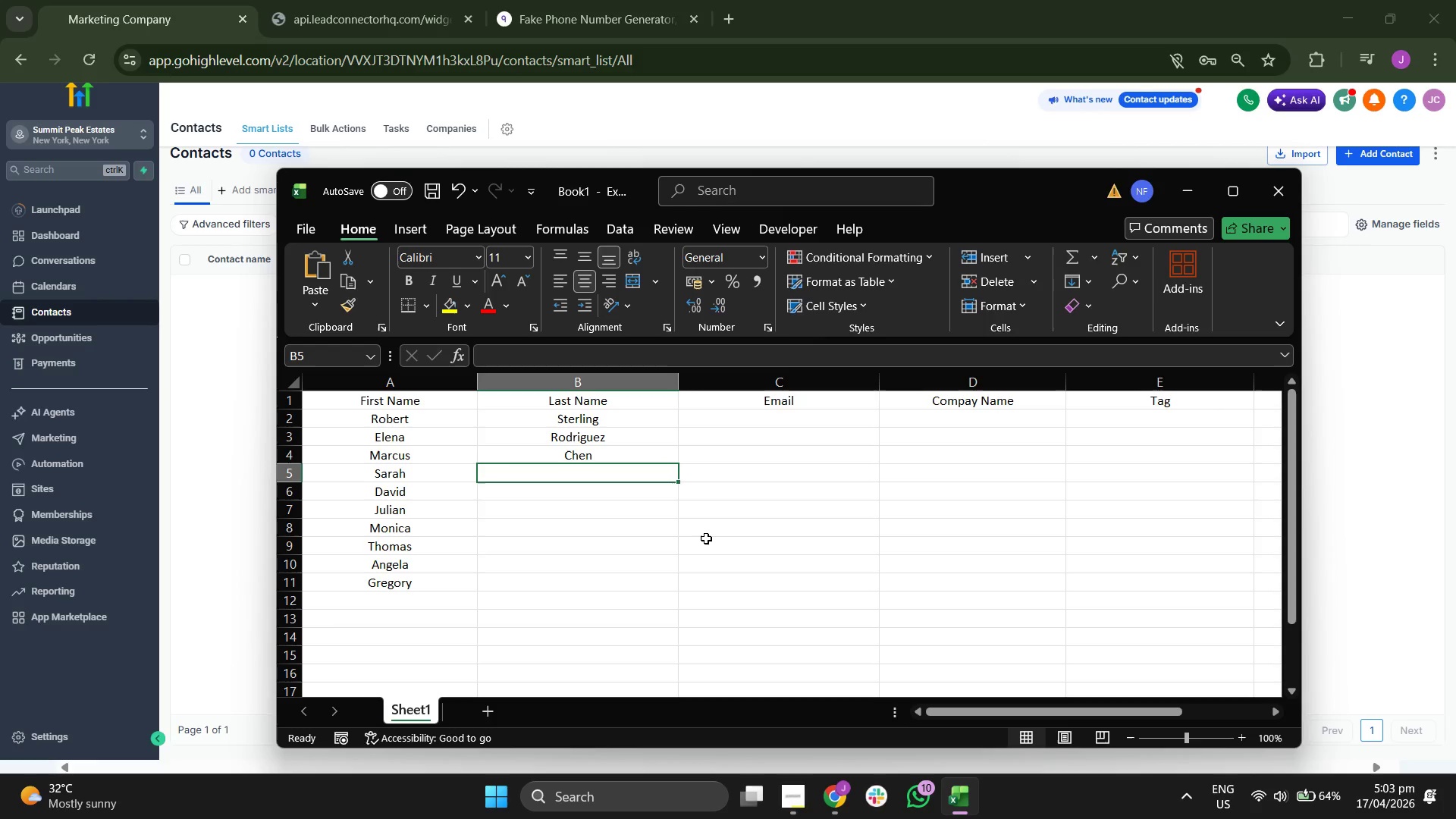 
type(Whit)
 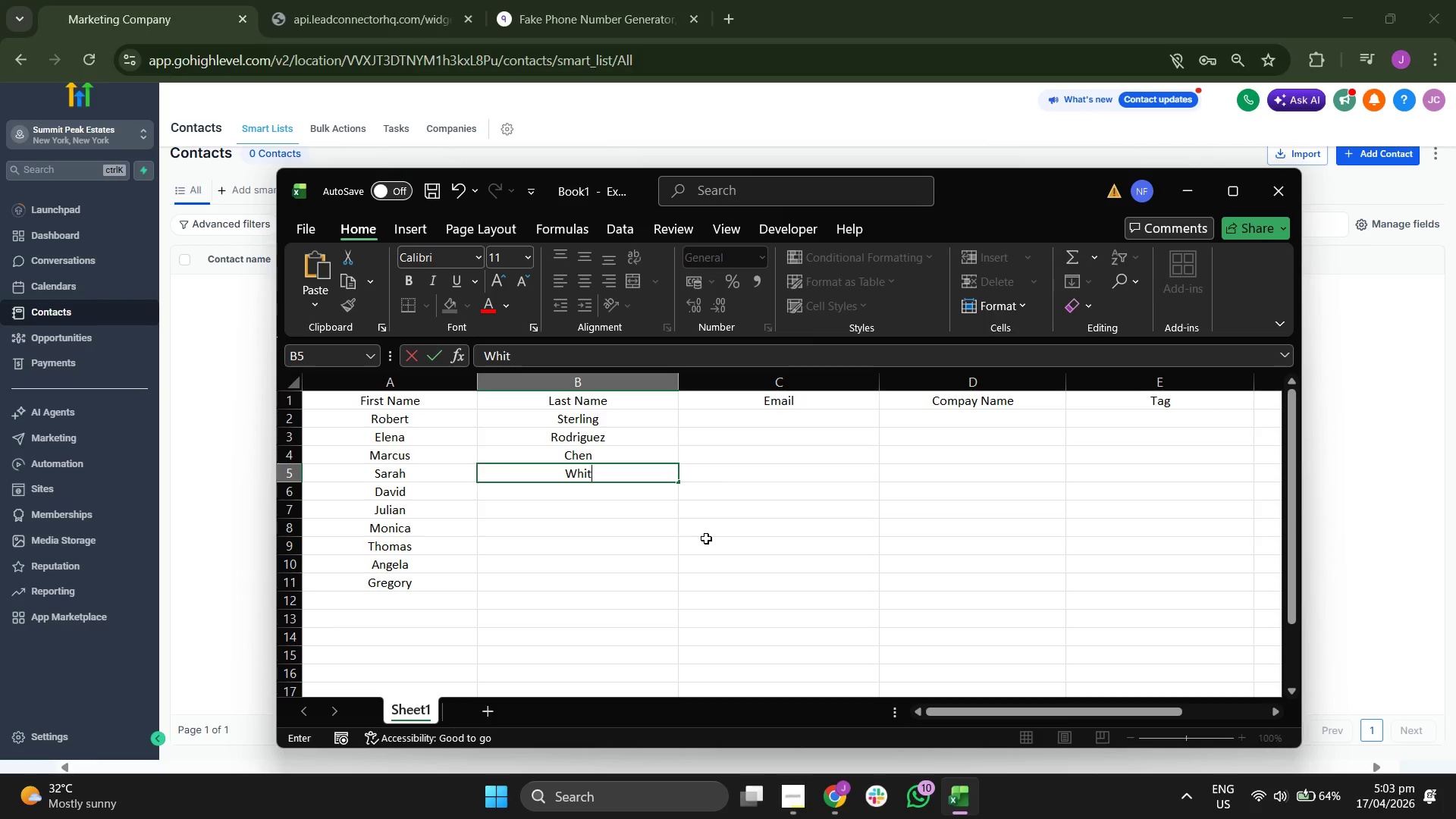 
key(M)
 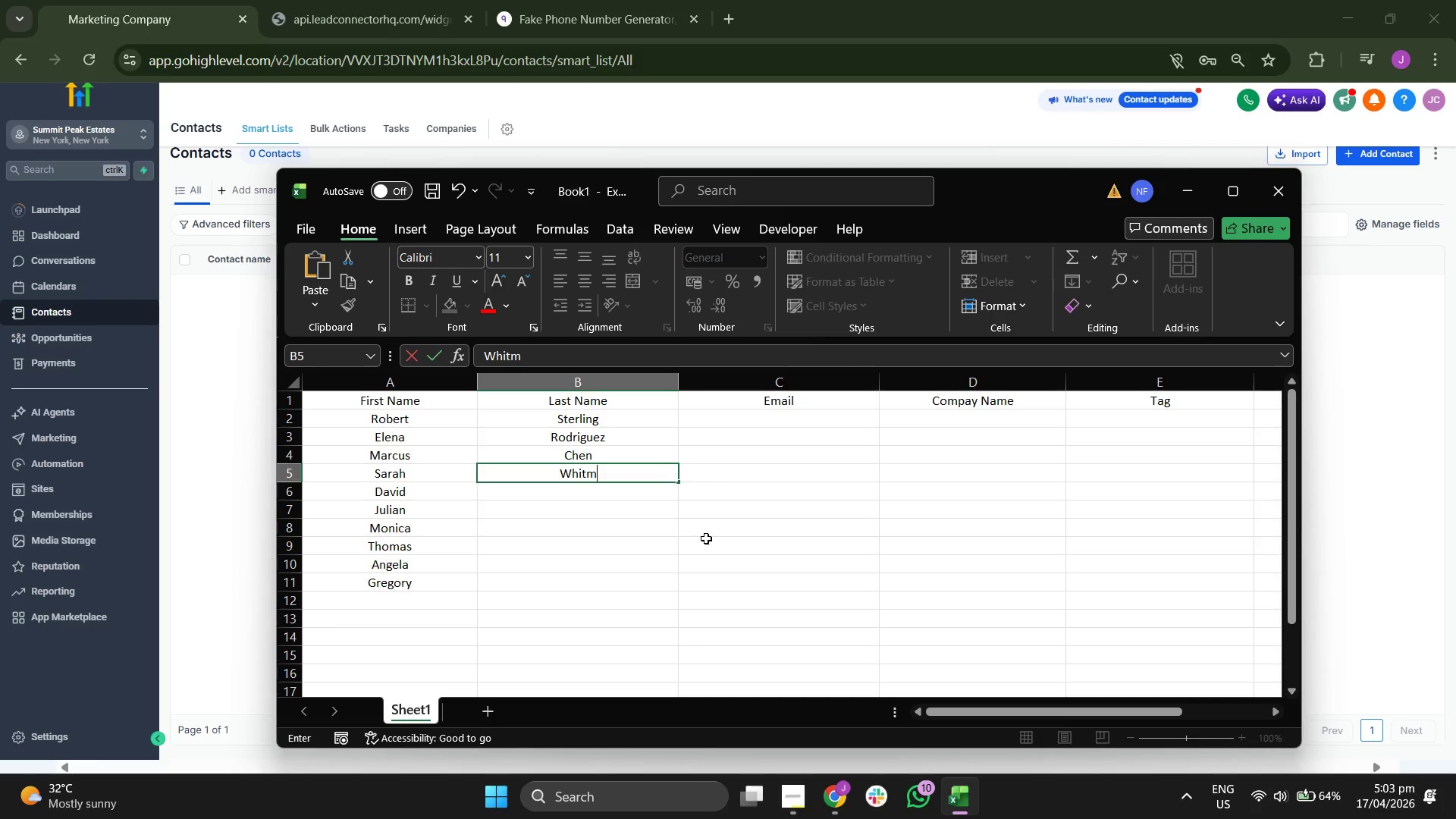 
type(ore)
 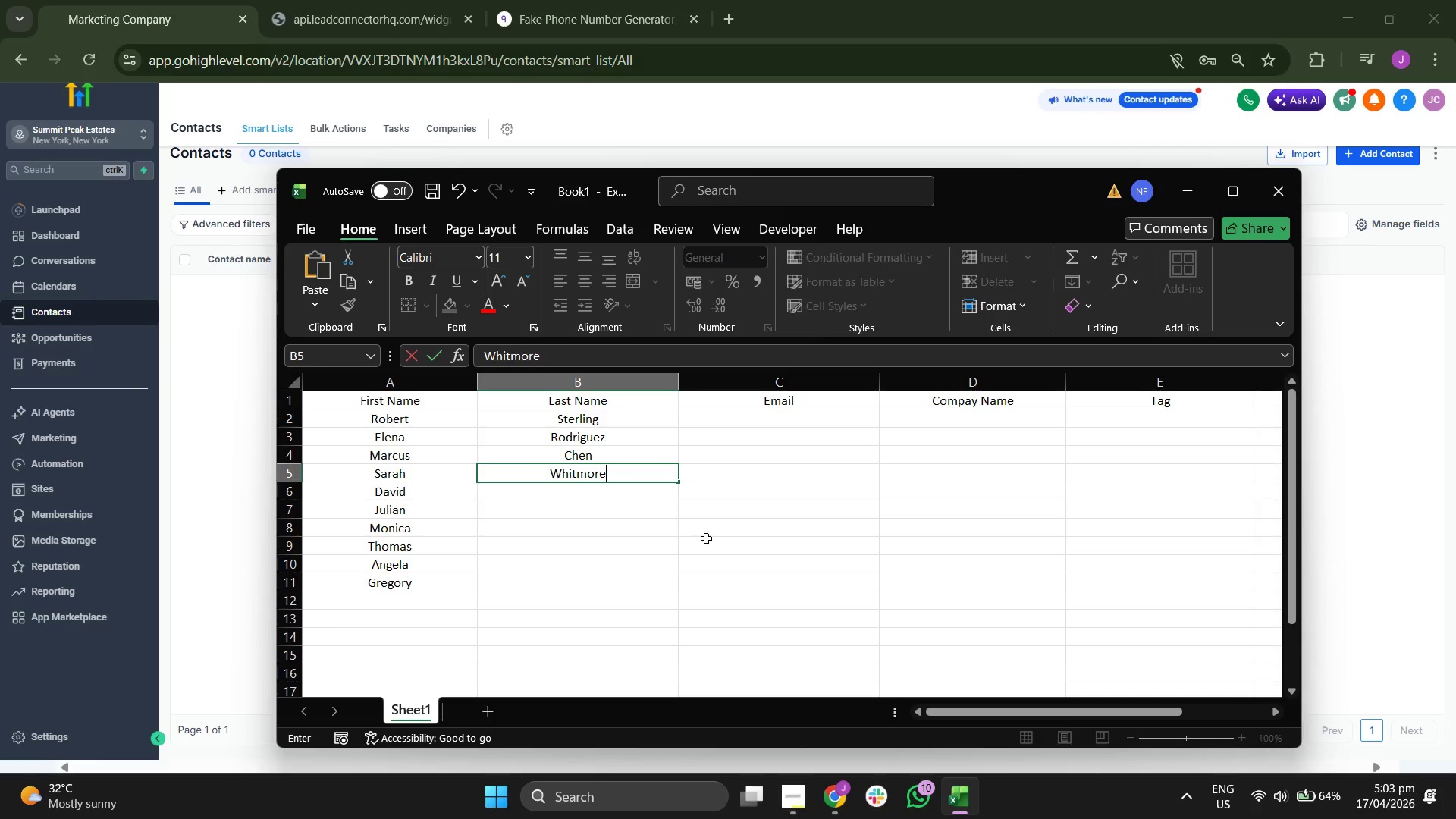 
key(Enter)
 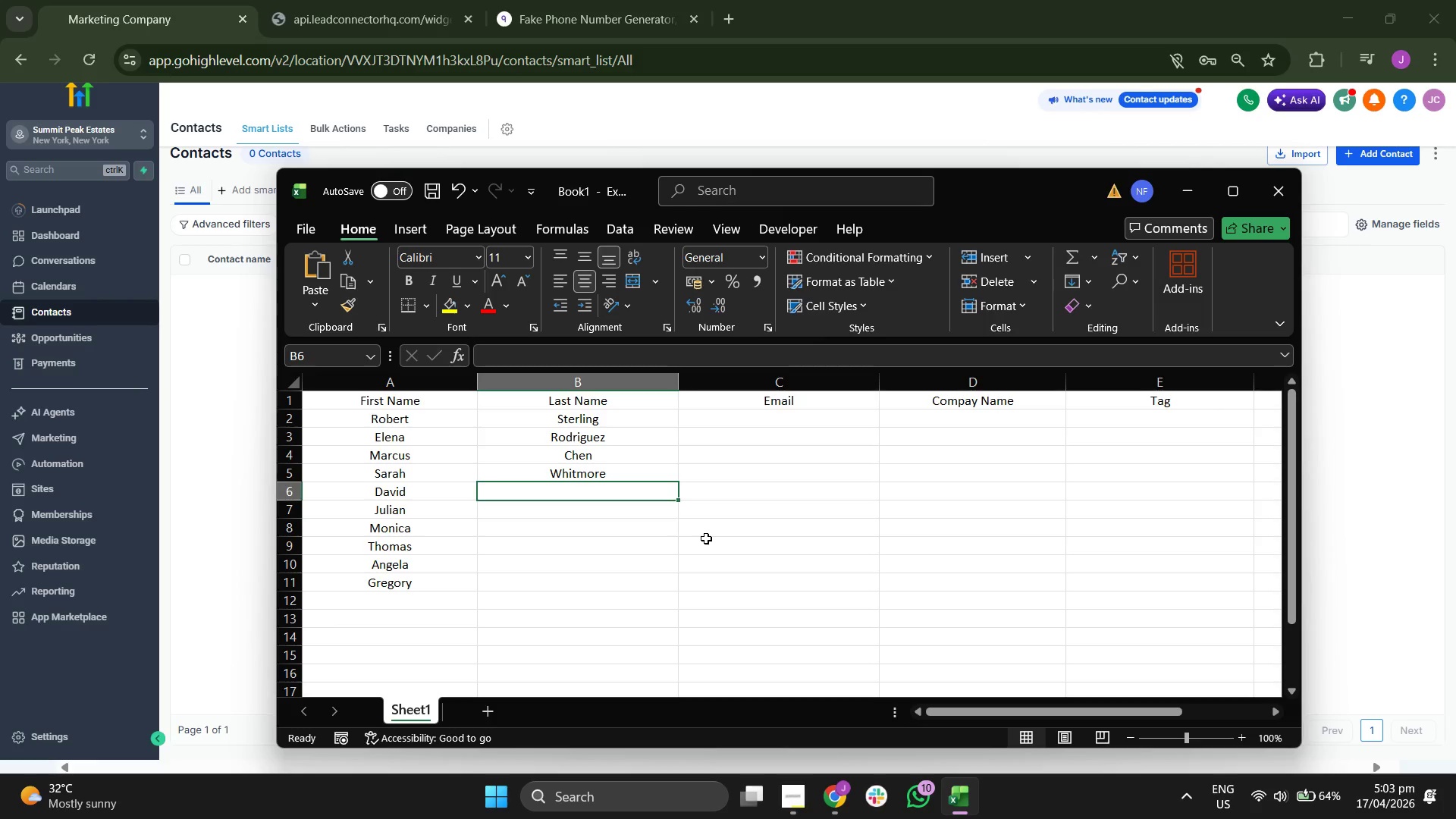 
type(O'Cono)
key(Backspace)
type(nor)
 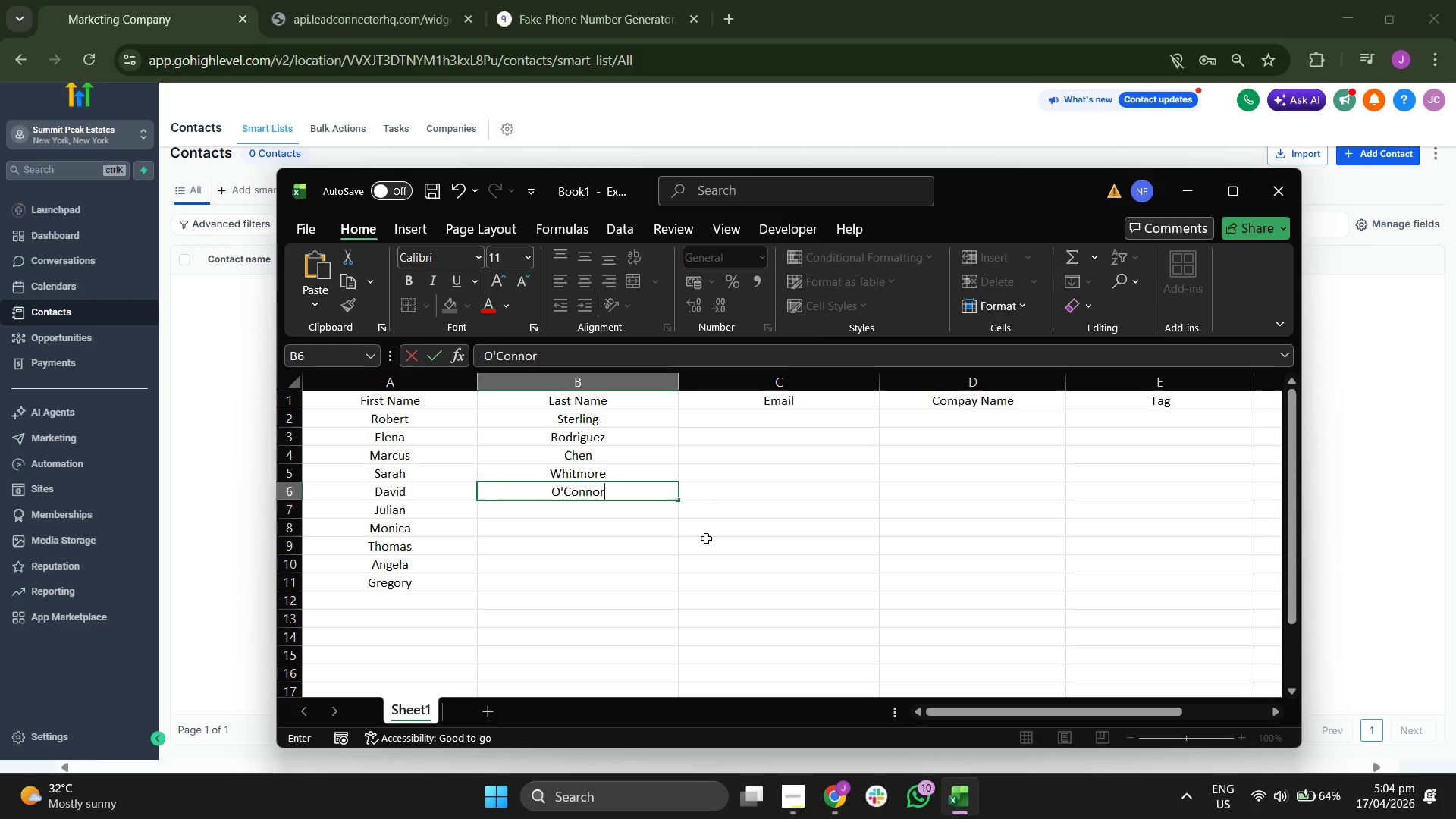 
key(Enter)
 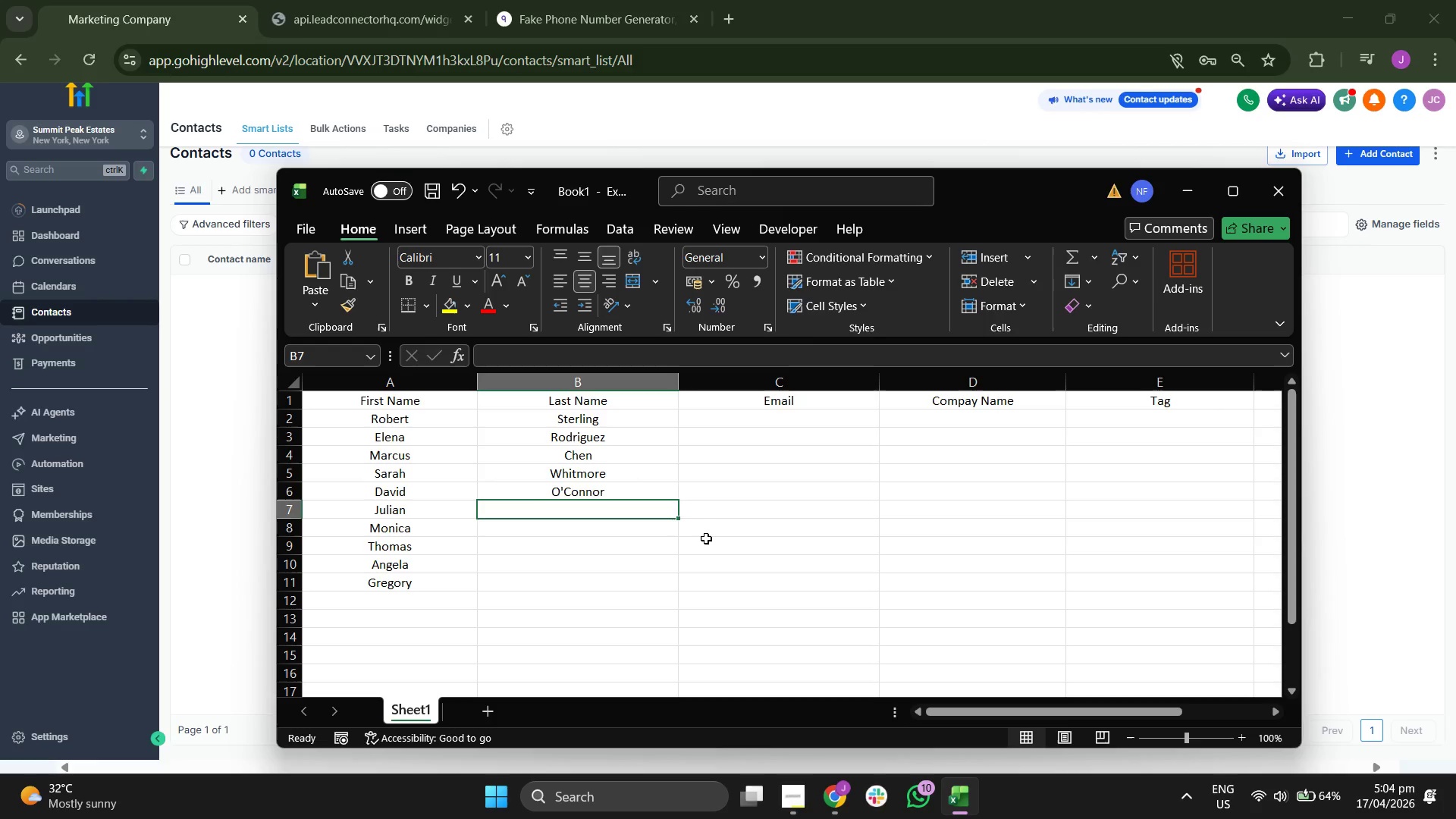 
type(Vancw)
key(Backspace)
type(e)
 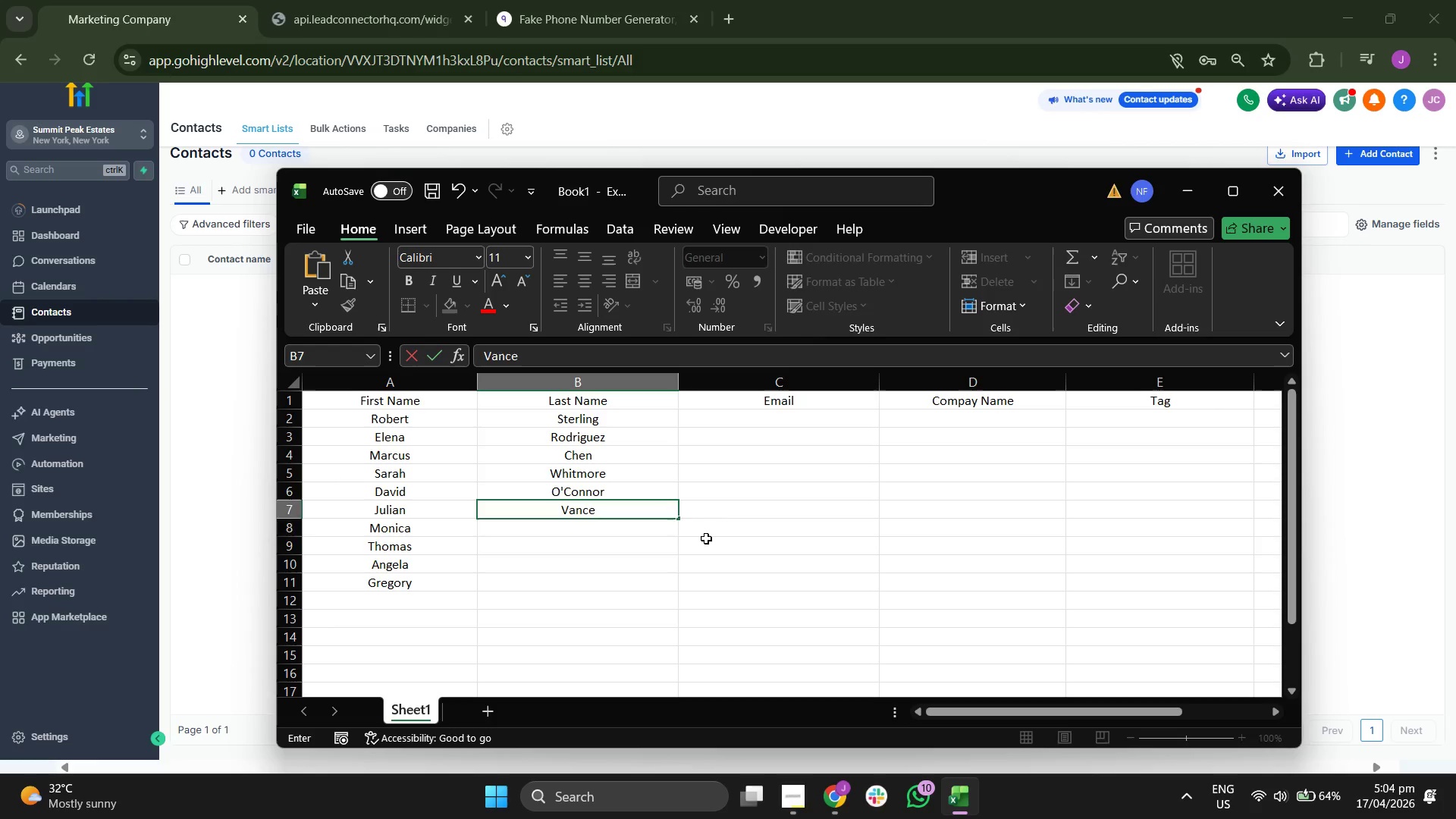 
key(Enter)
 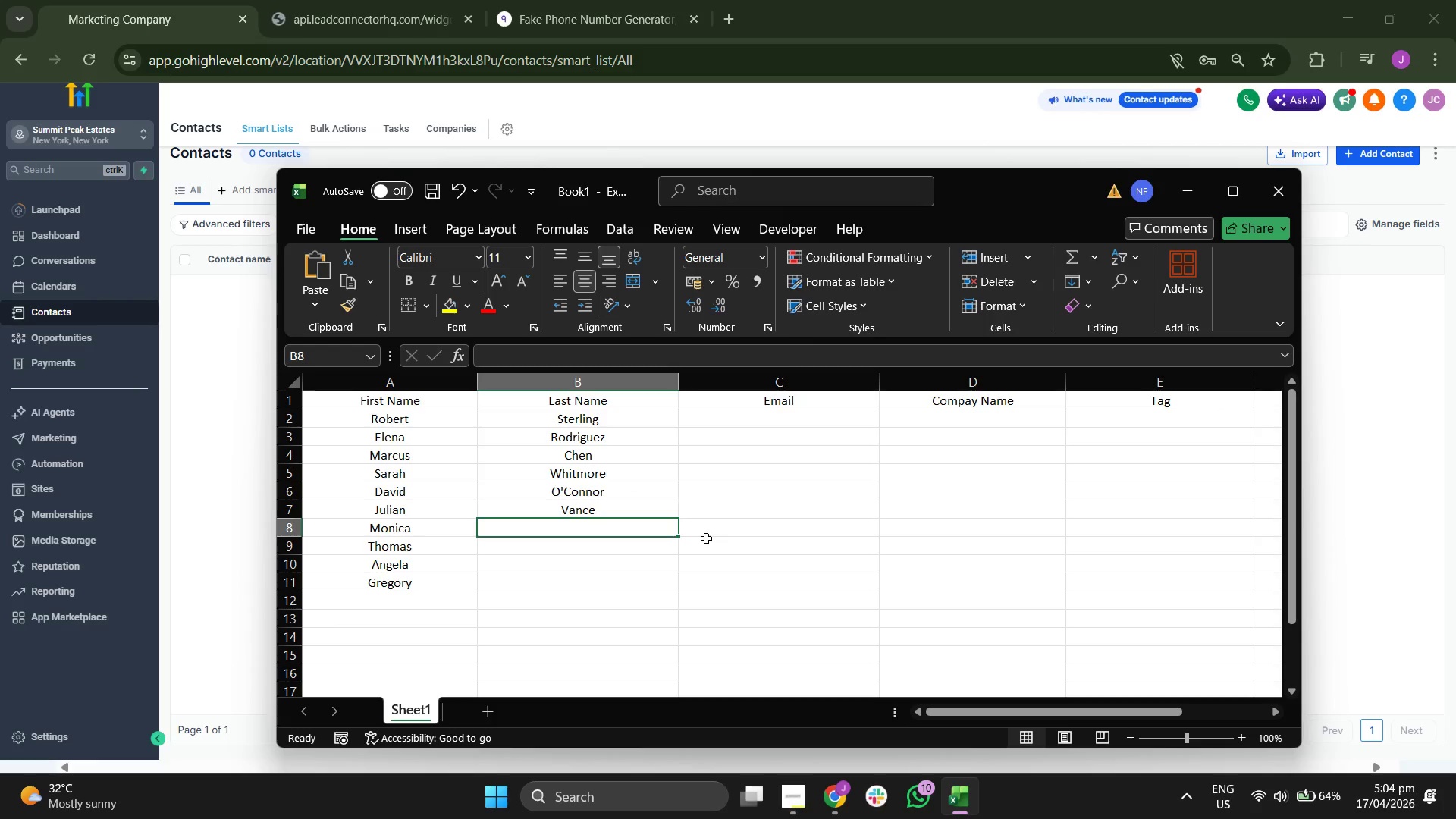 
type(BE)
key(Backspace)
type(eltra)
 